 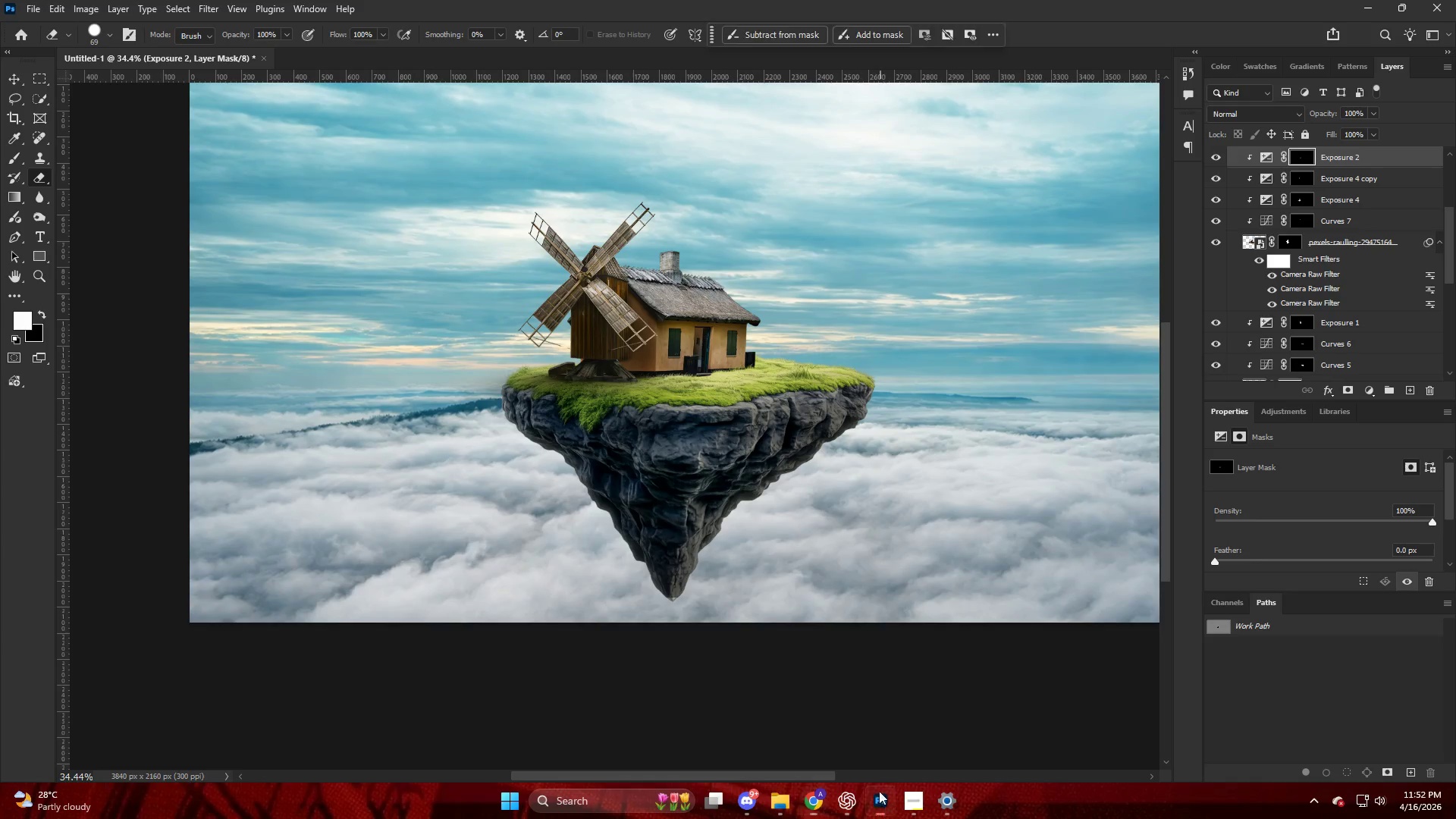 
scroll: coordinate [768, 351], scroll_direction: up, amount: 1.0
 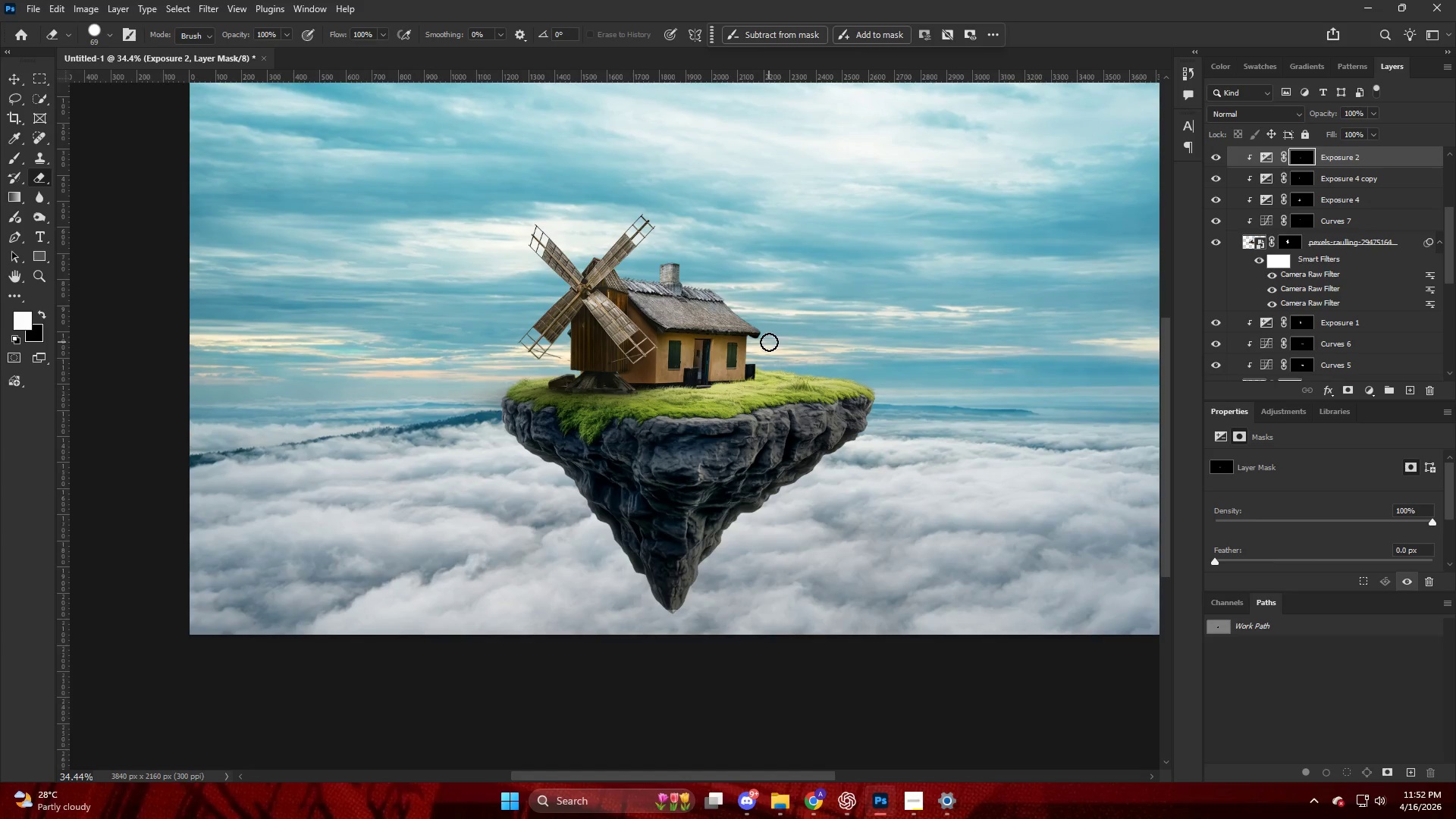 
key(Alt+AltLeft)
 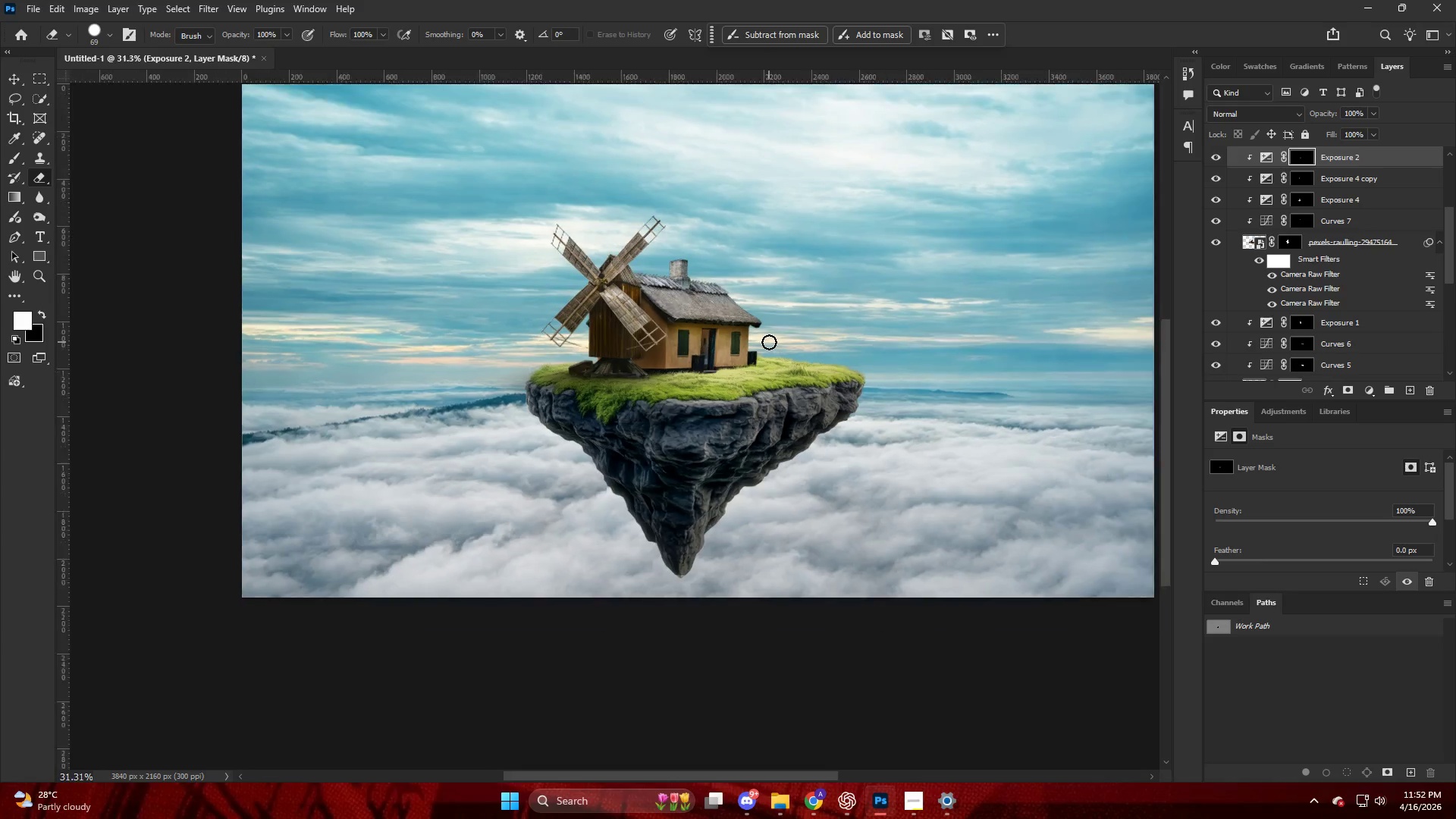 
scroll: coordinate [769, 342], scroll_direction: down, amount: 3.0
 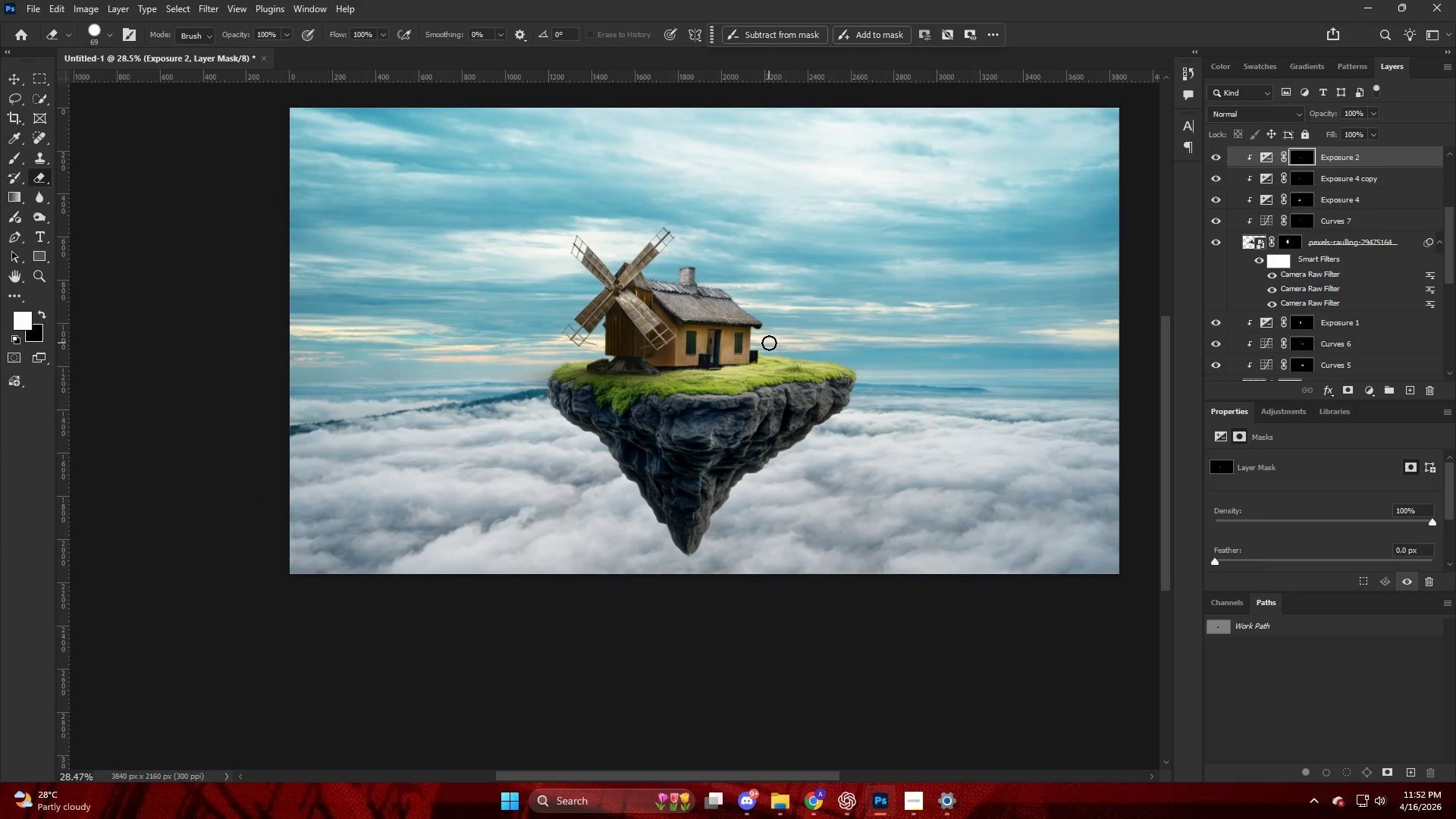 
wait(9.98)
 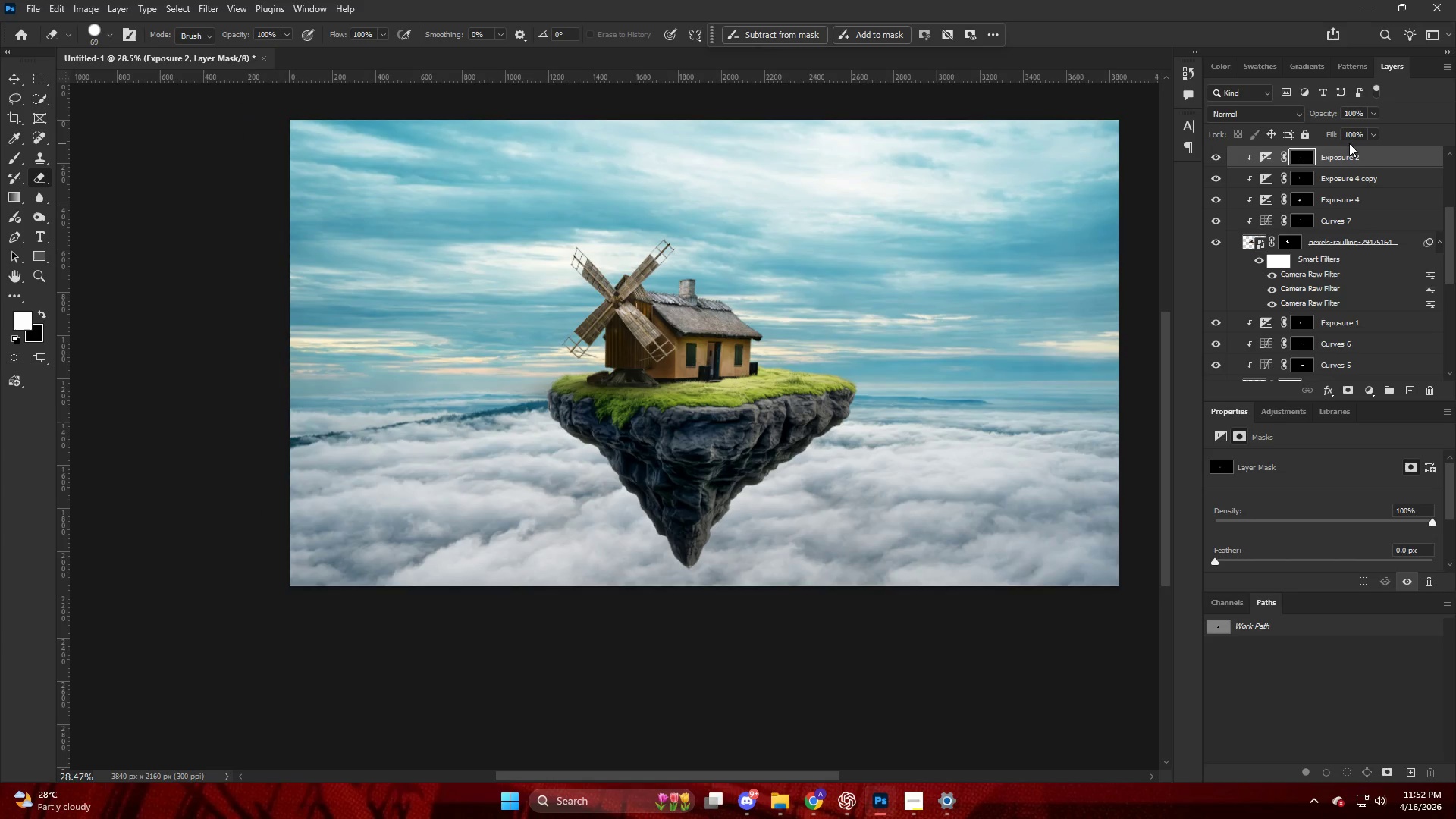 
key(Control+V)
 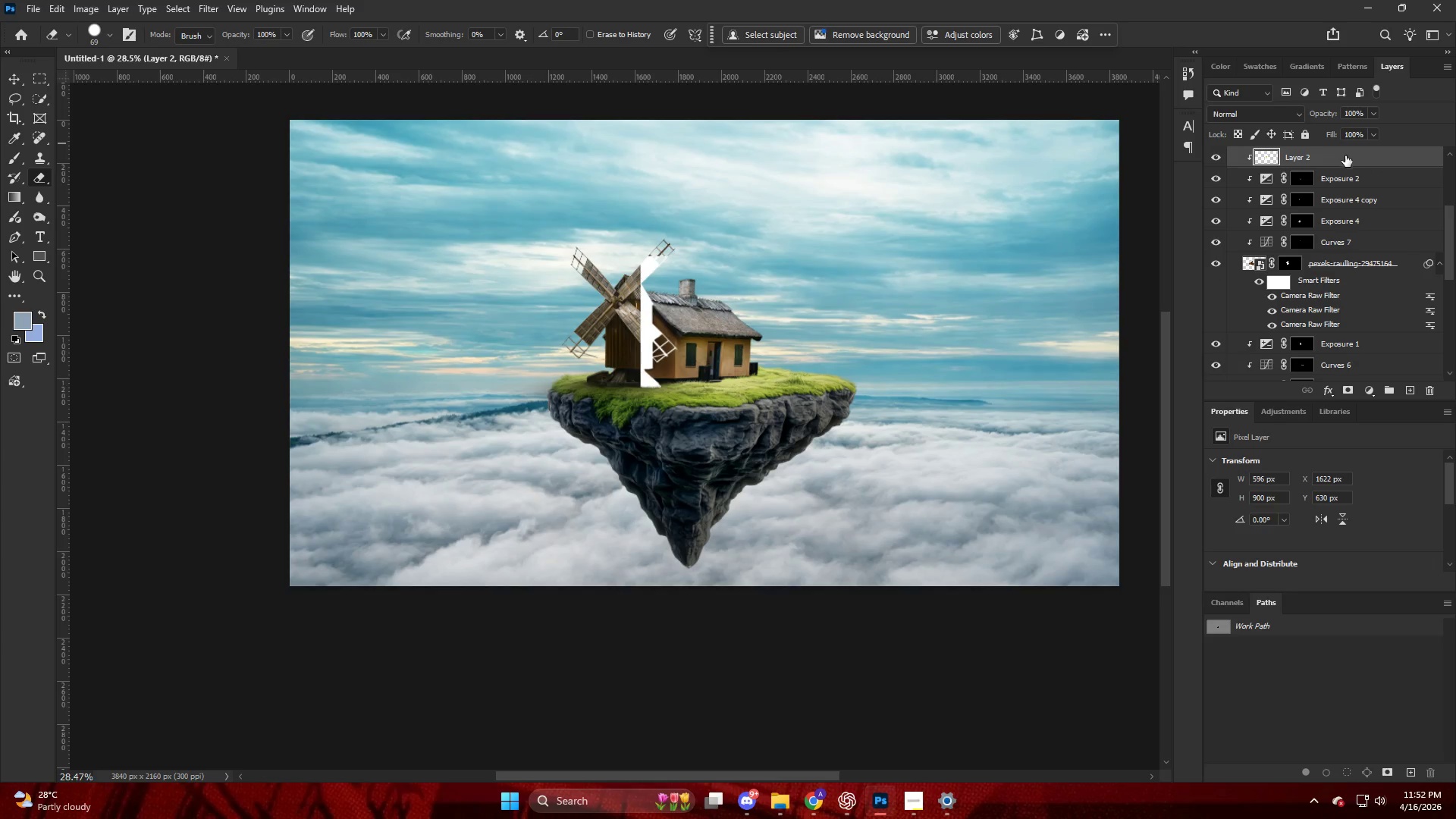 
scroll: coordinate [1350, 142], scroll_direction: up, amount: 1.0
 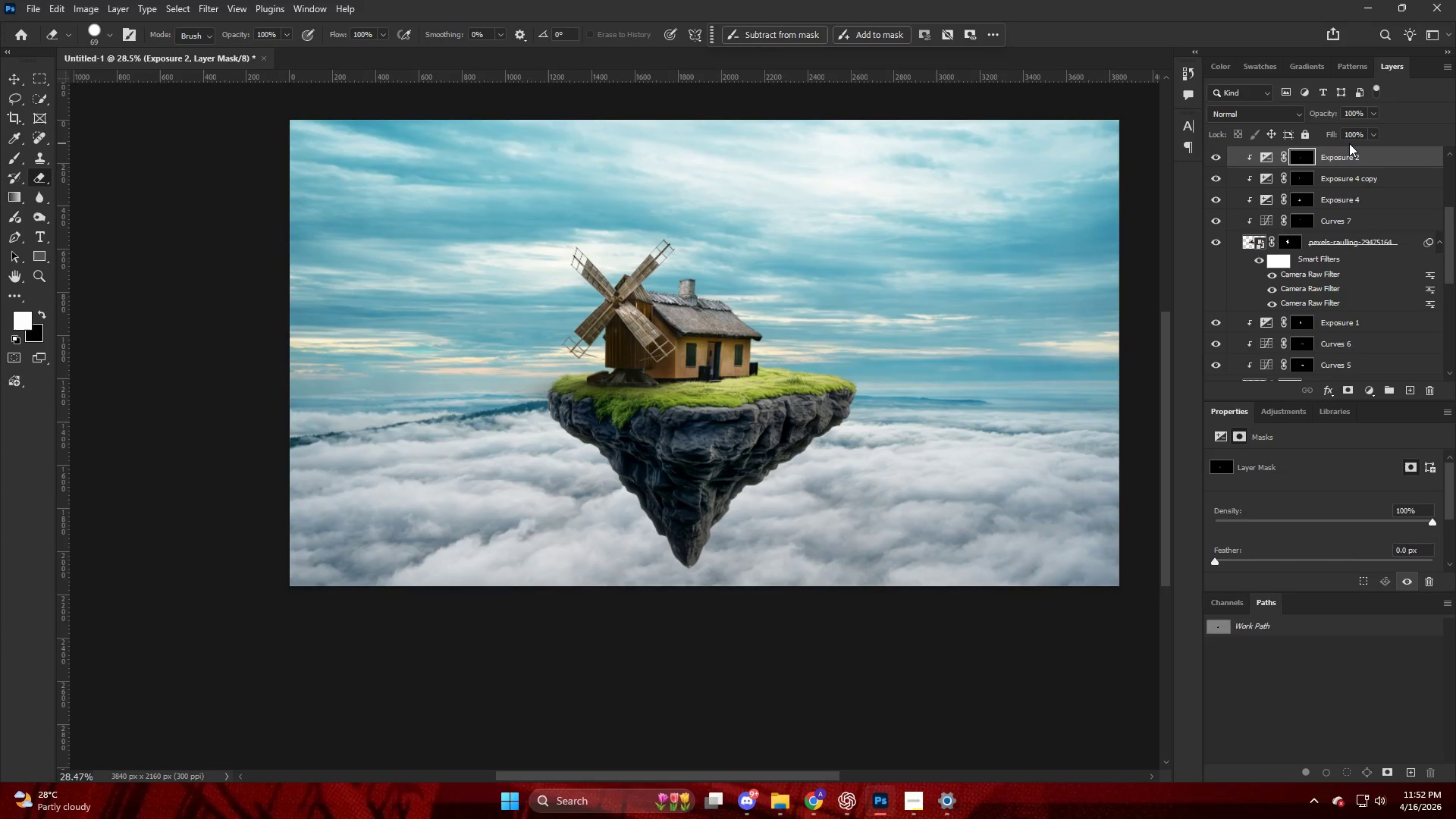 
key(Control+ControlLeft)
 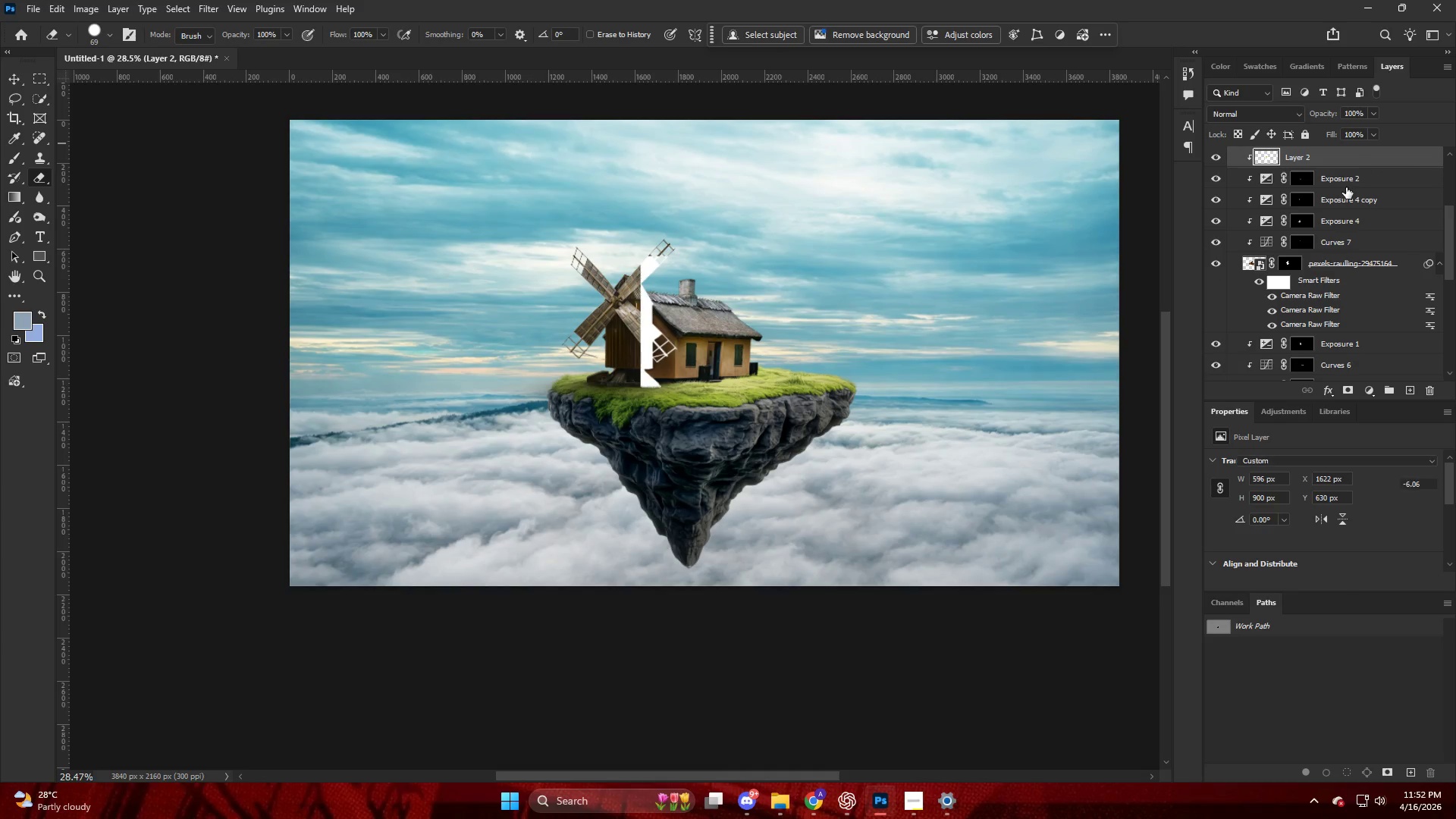 
key(Control+Z)
 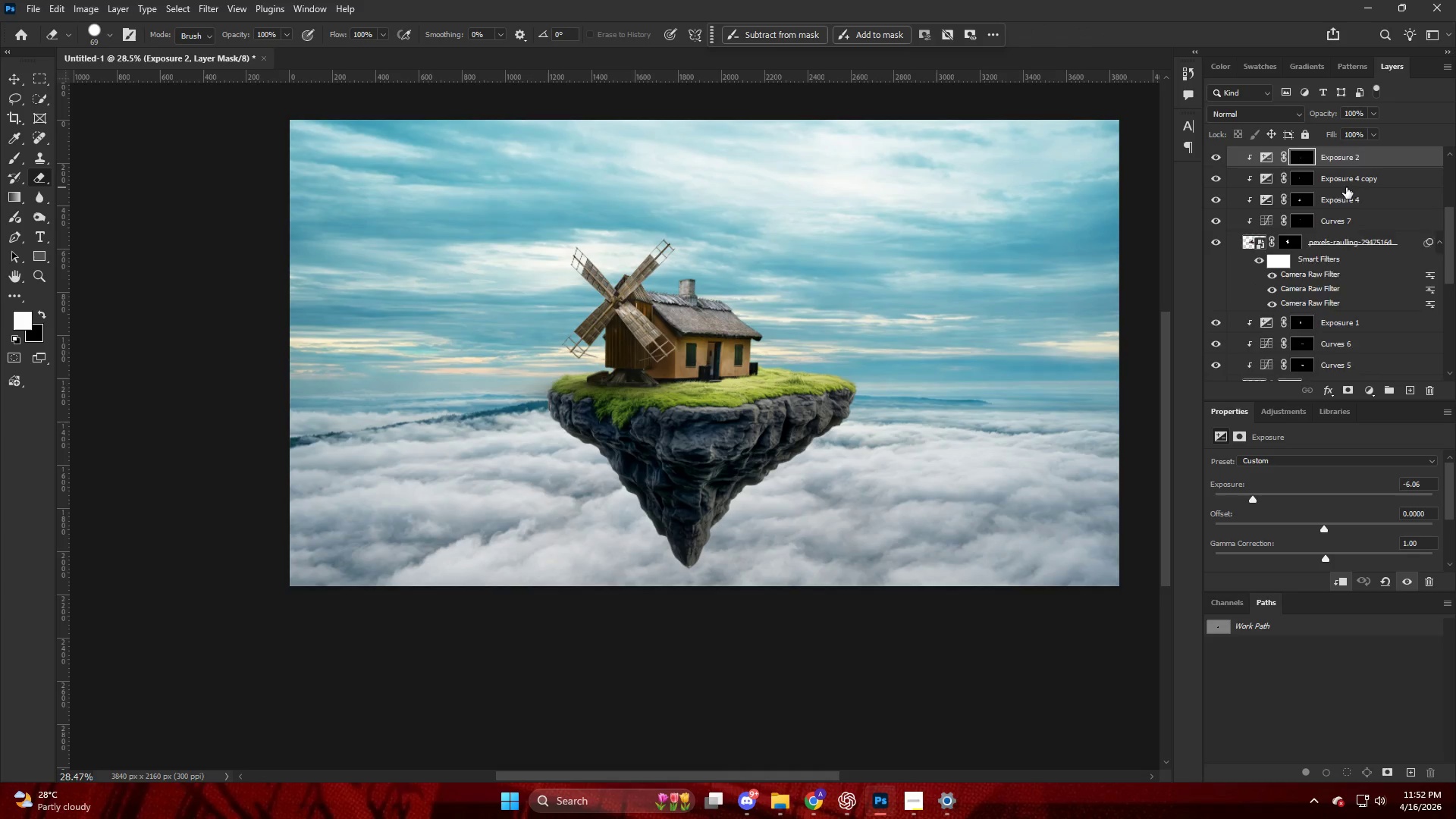 
scroll: coordinate [1346, 187], scroll_direction: up, amount: 15.0
 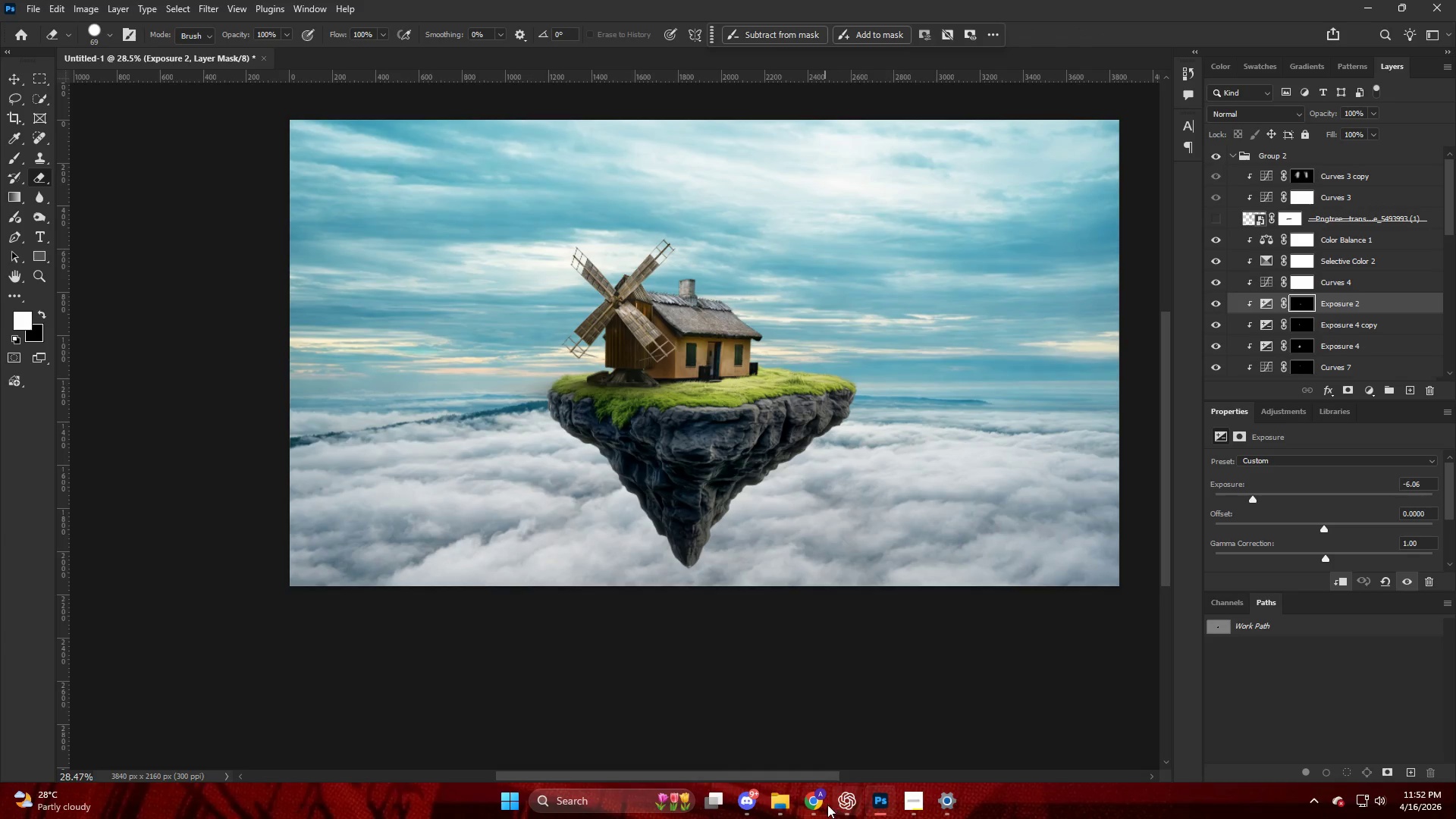 
left_click([819, 800])
 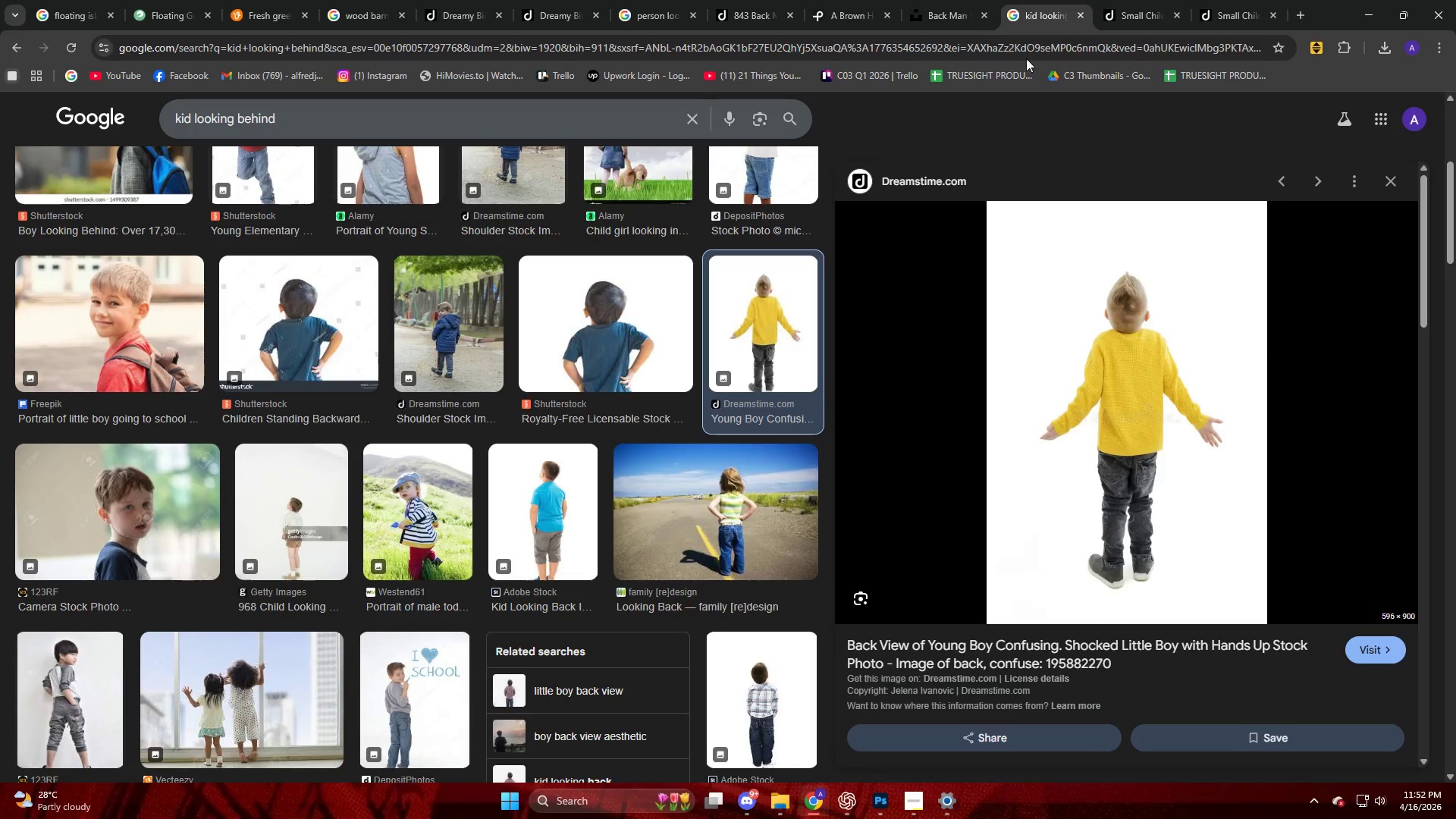 
left_click([949, 0])
 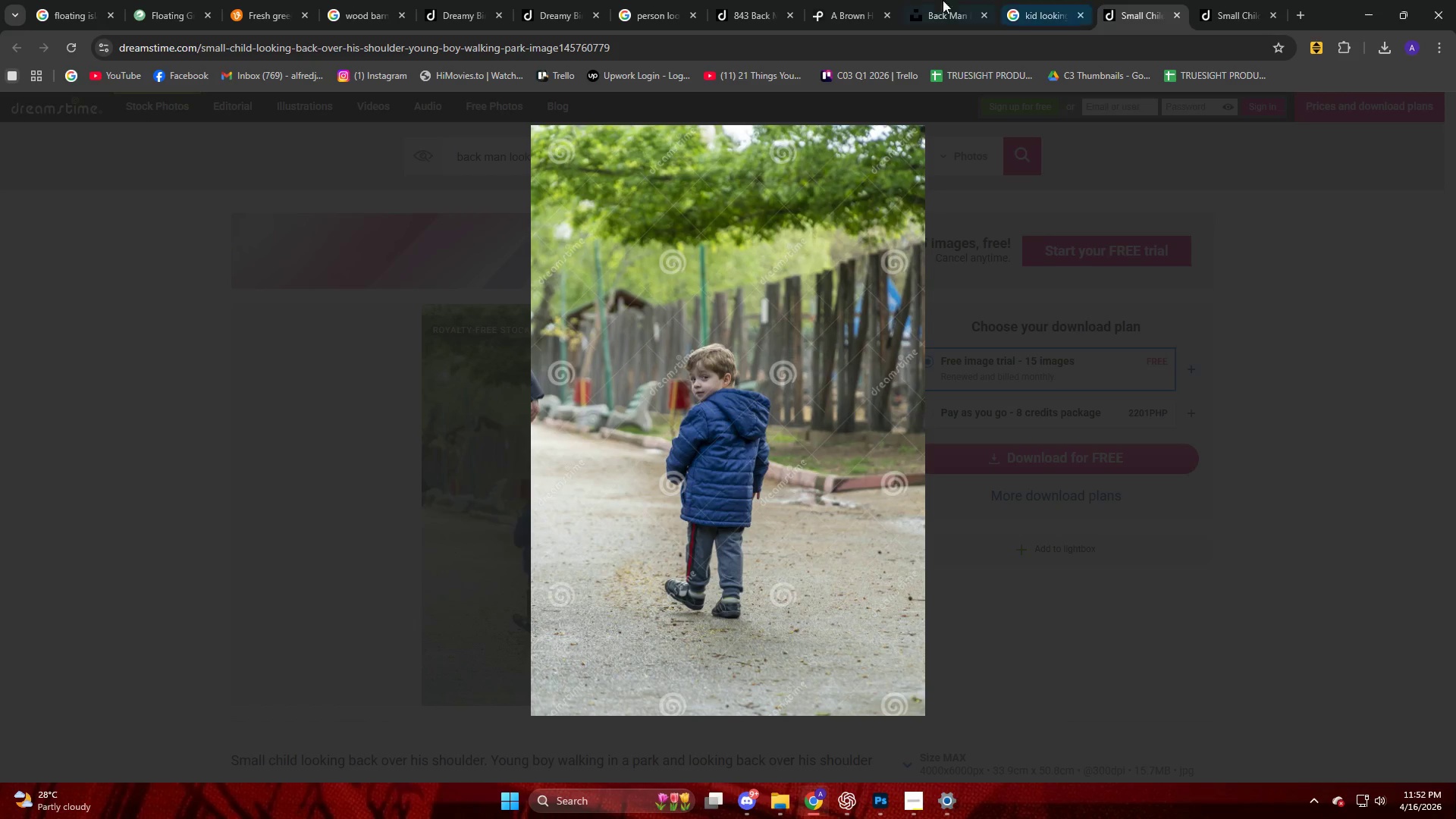 
left_click_drag(start_coordinate=[809, 0], to_coordinate=[817, 0])
 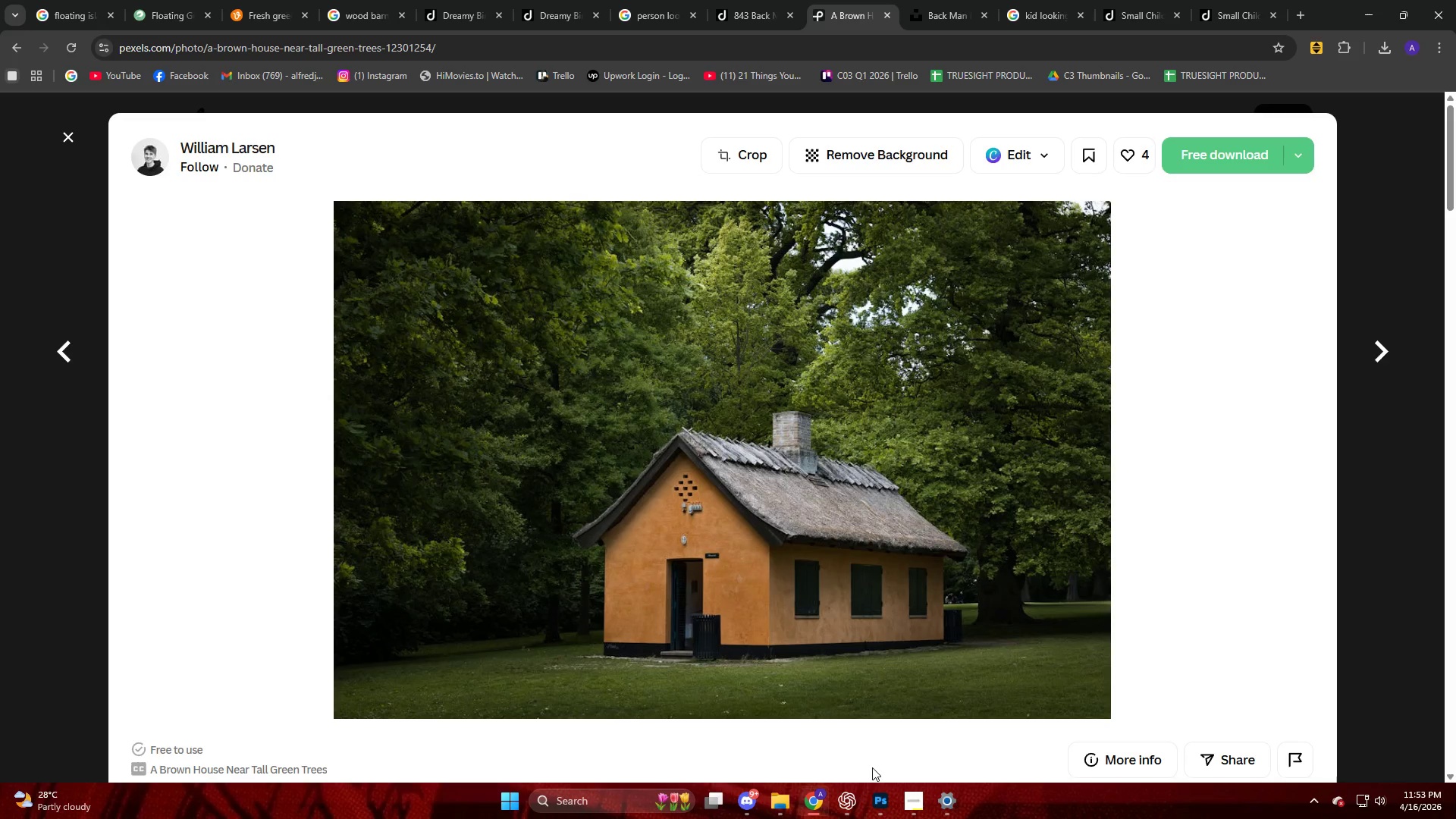 
left_click([1331, 182])
 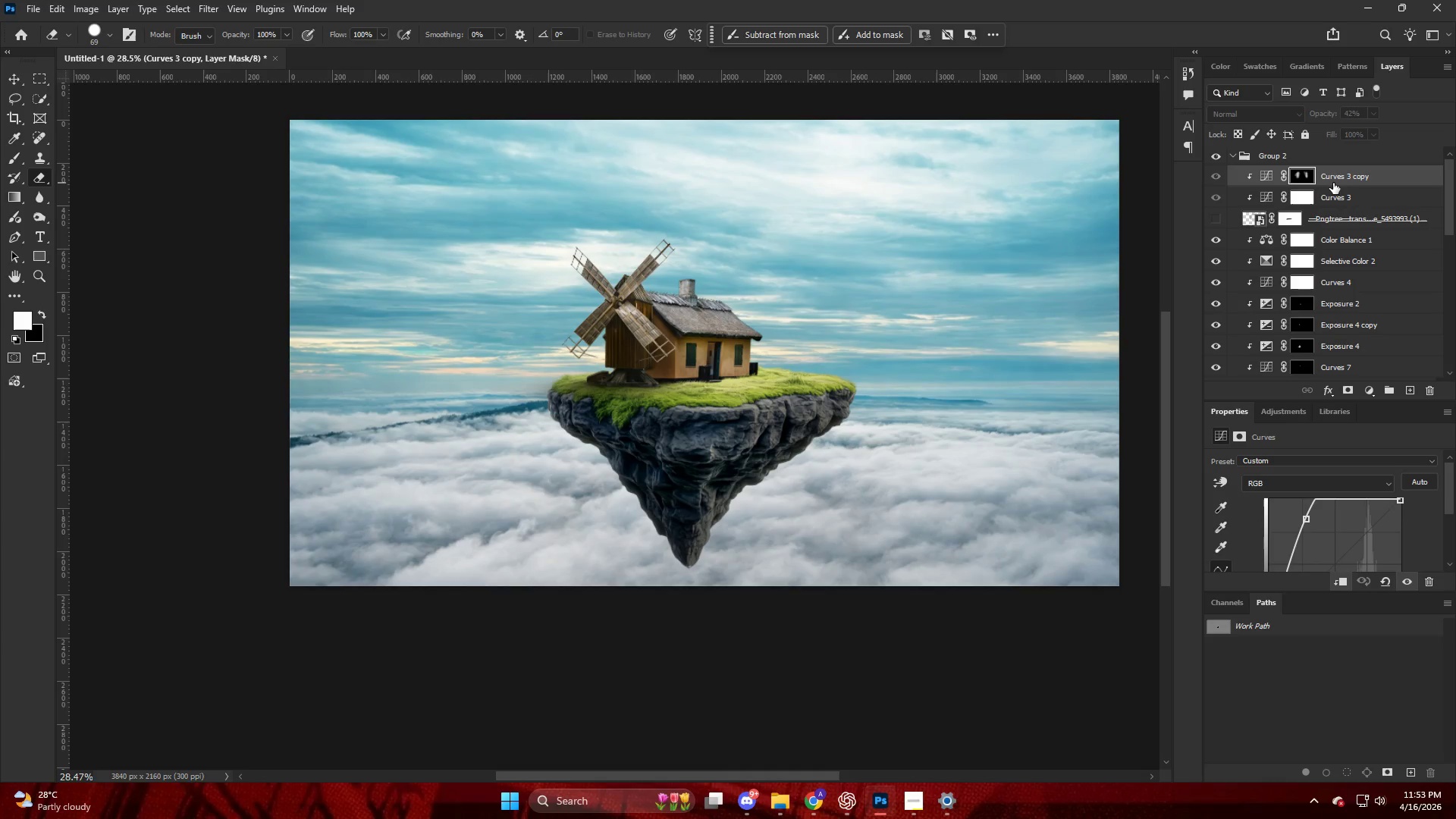 
key(Control+V)
 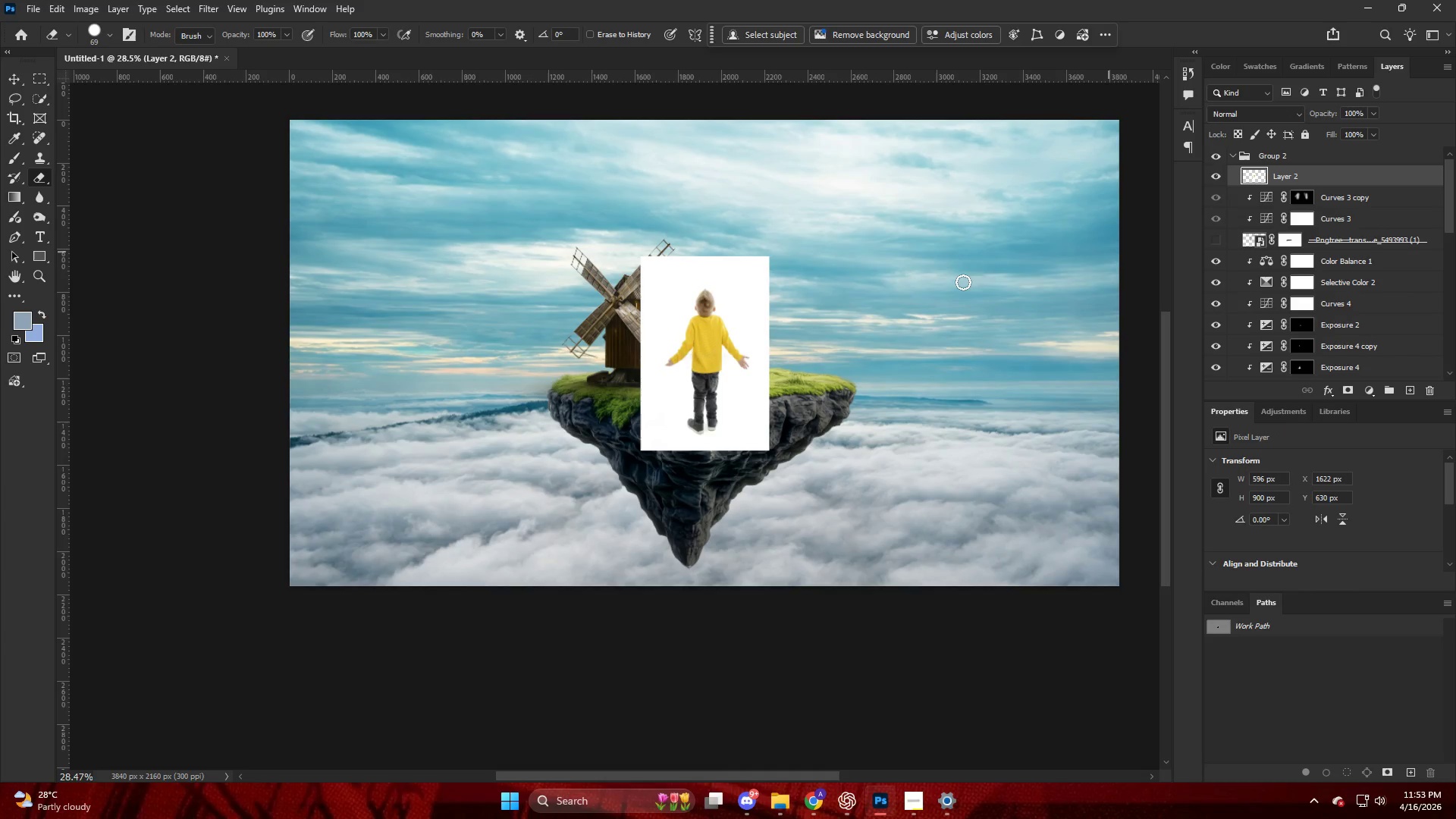 
hold_key(key=AltLeft, duration=0.67)
 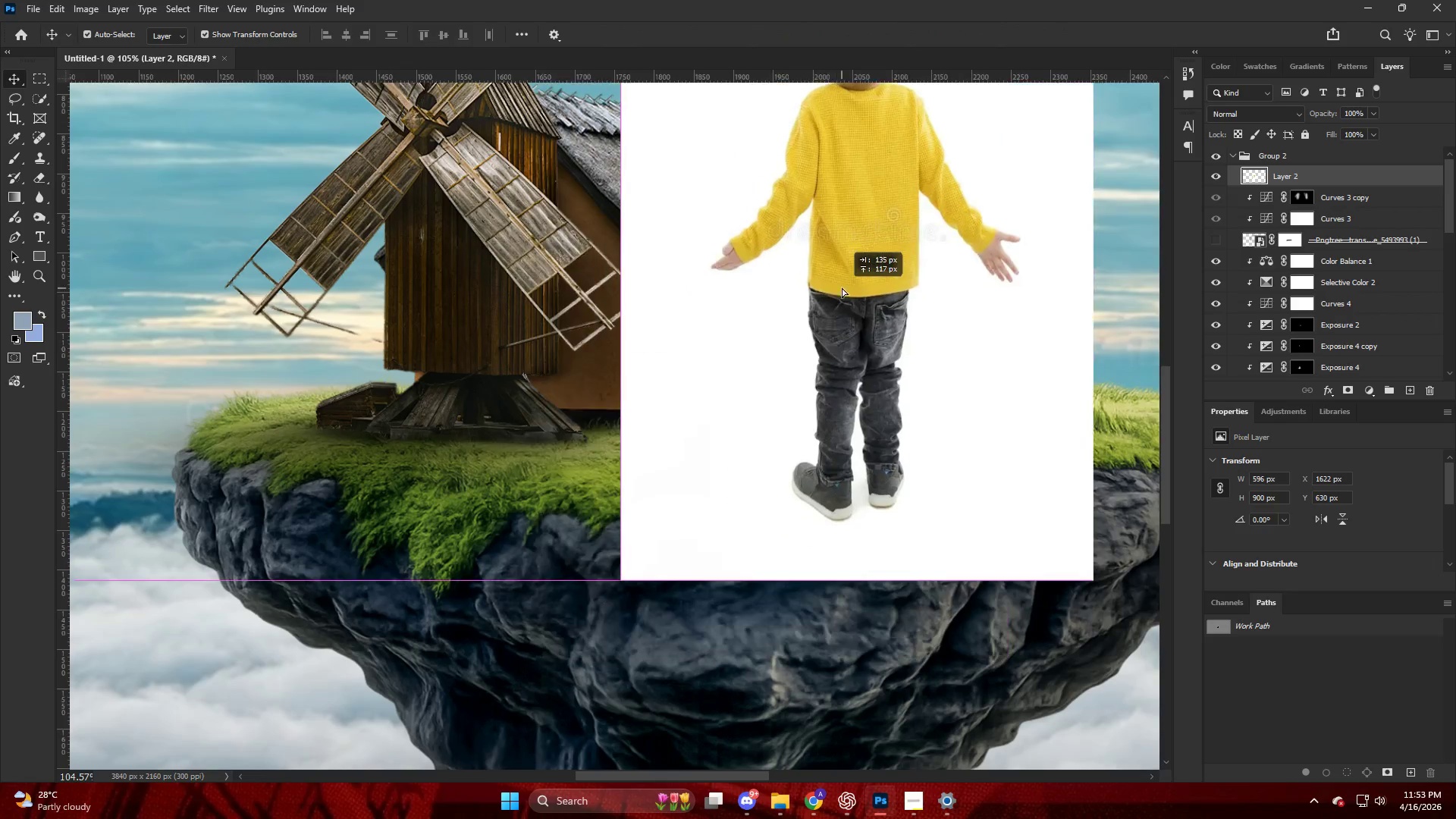 
key(V)
 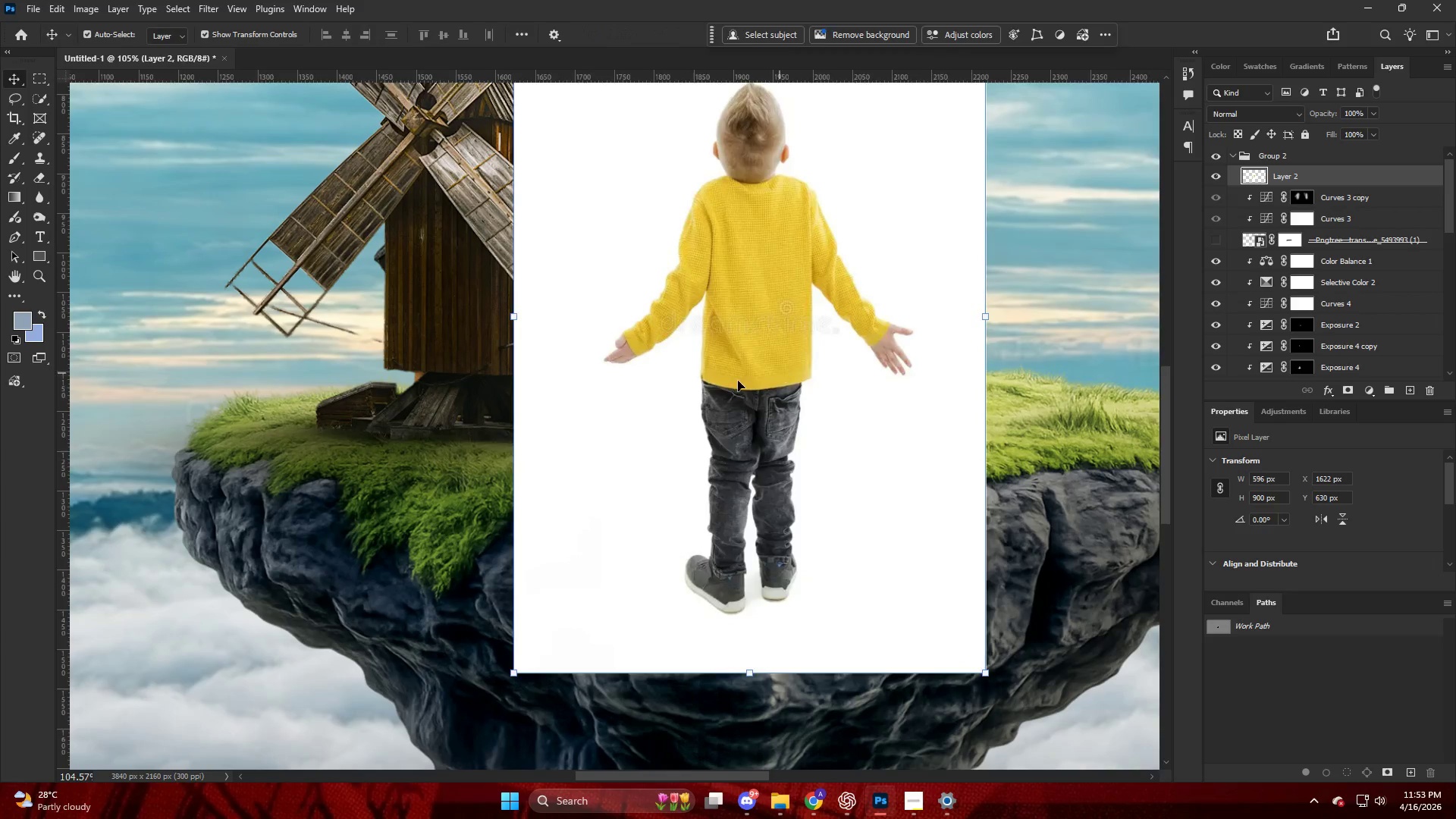 
left_click_drag(start_coordinate=[735, 381], to_coordinate=[841, 269])
 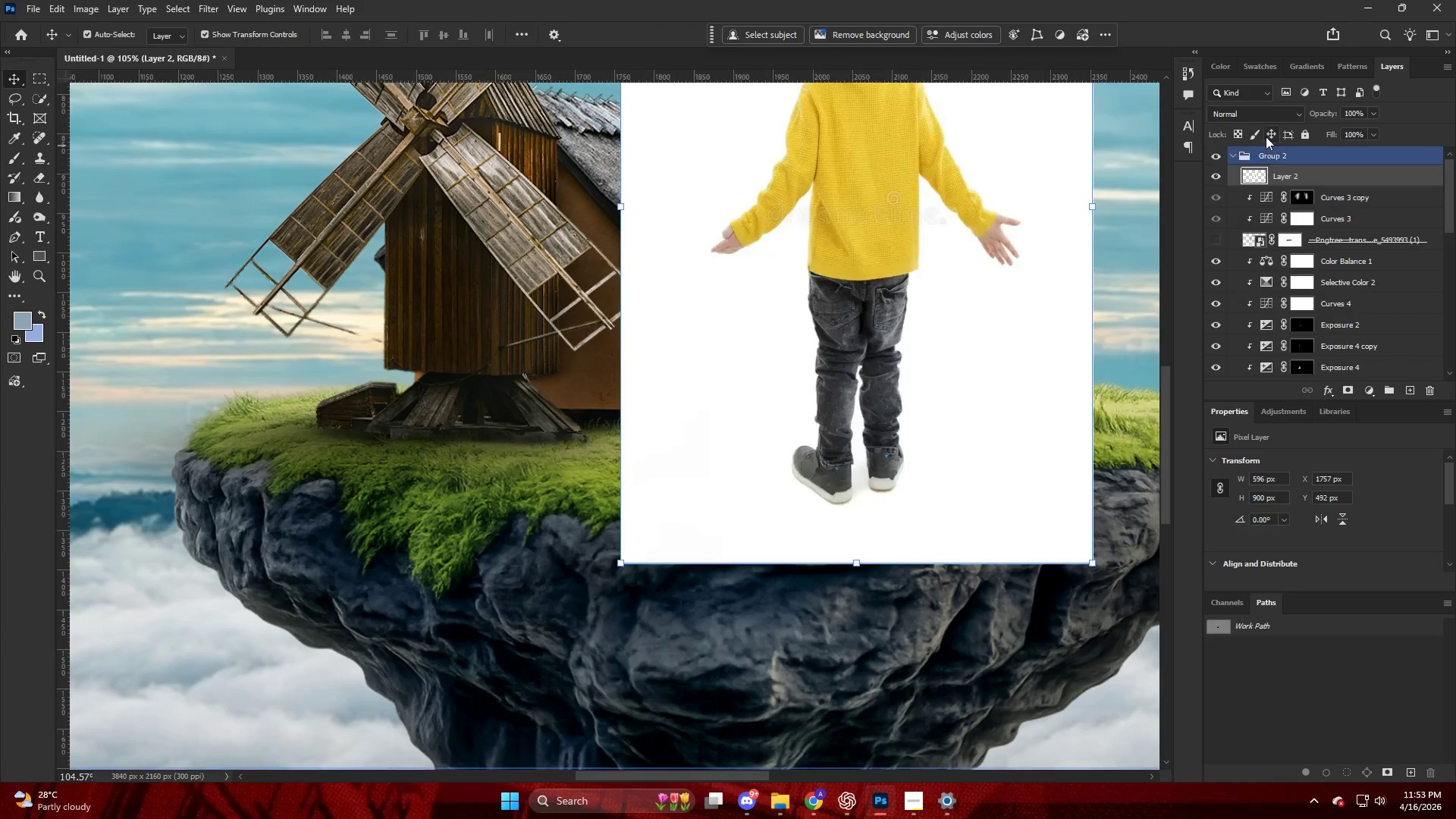 
scroll: coordinate [793, 370], scroll_direction: up, amount: 14.0
 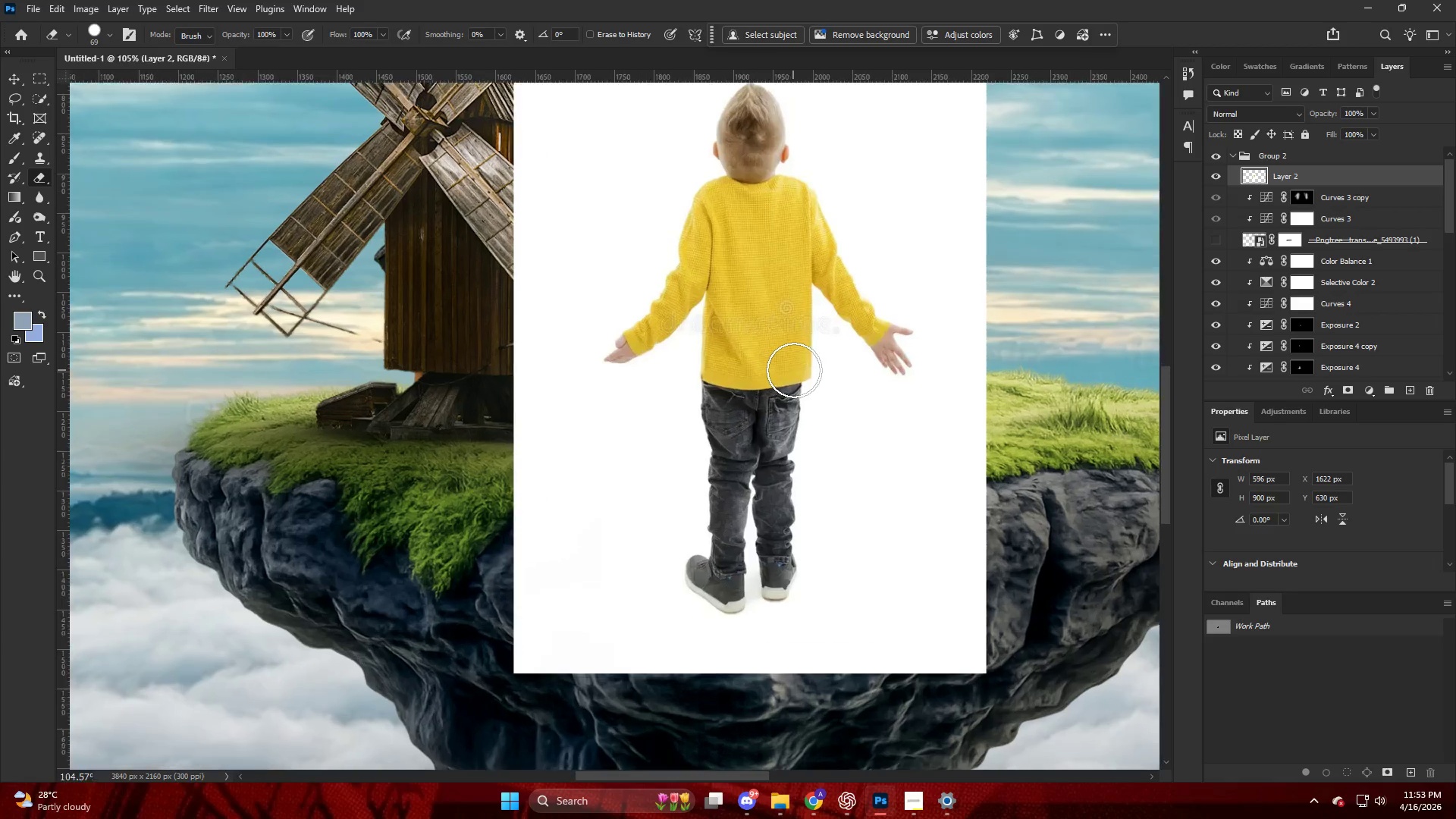 
left_click([1263, 118])
 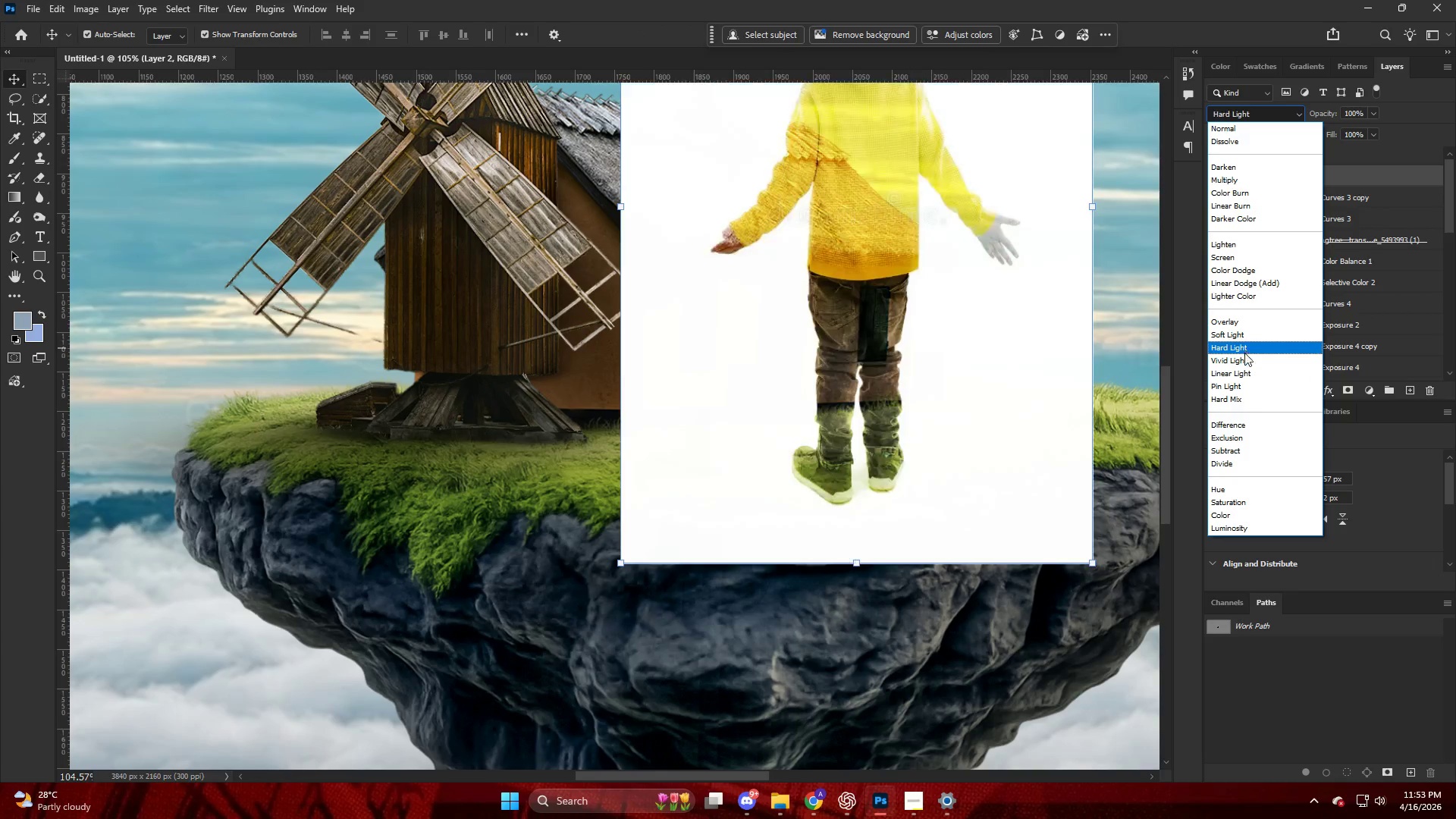 
key(Escape)
 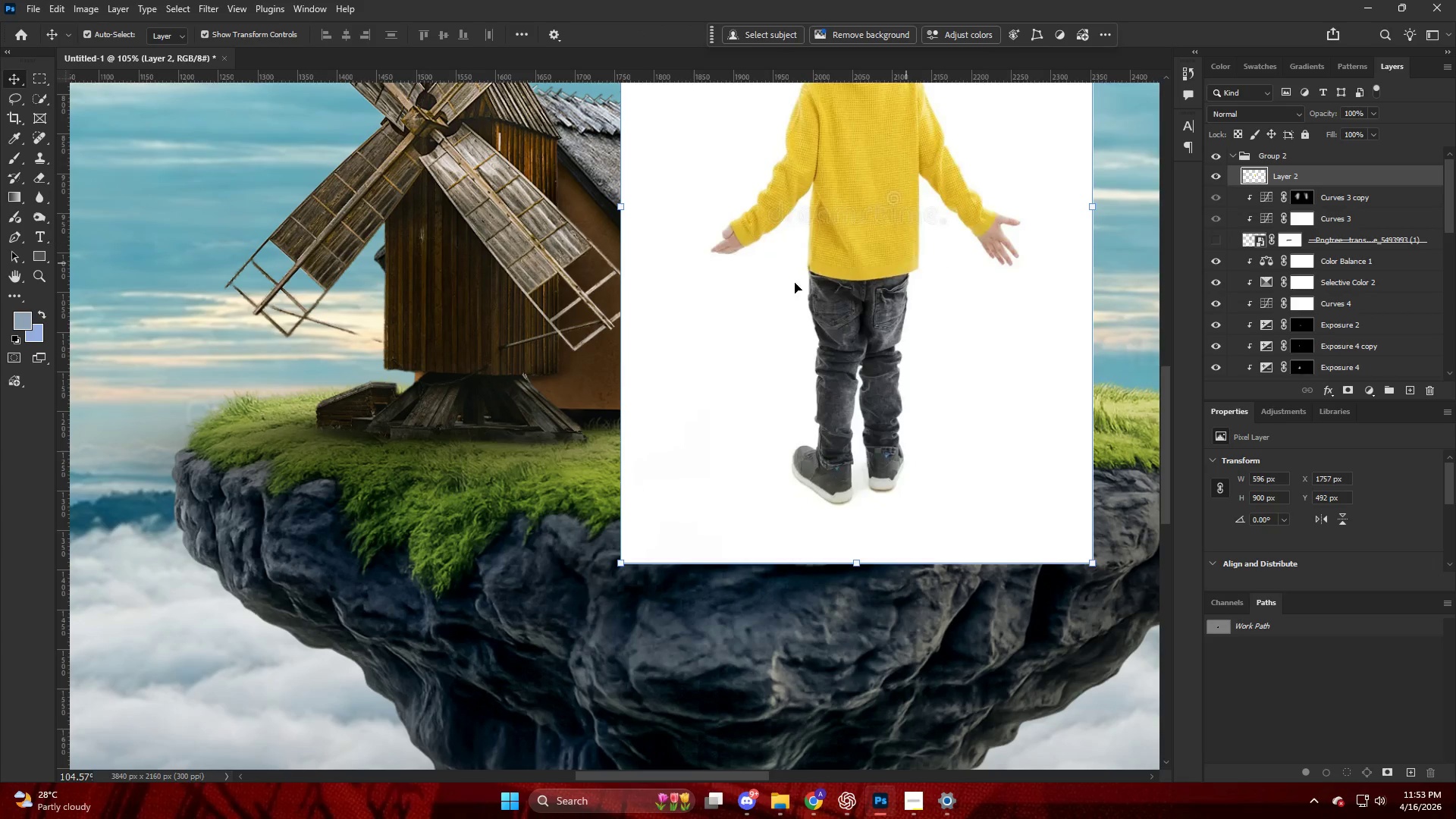 
hold_key(key=AltLeft, duration=0.33)
scroll: coordinate [848, 287], scroll_direction: down, amount: 1.0
 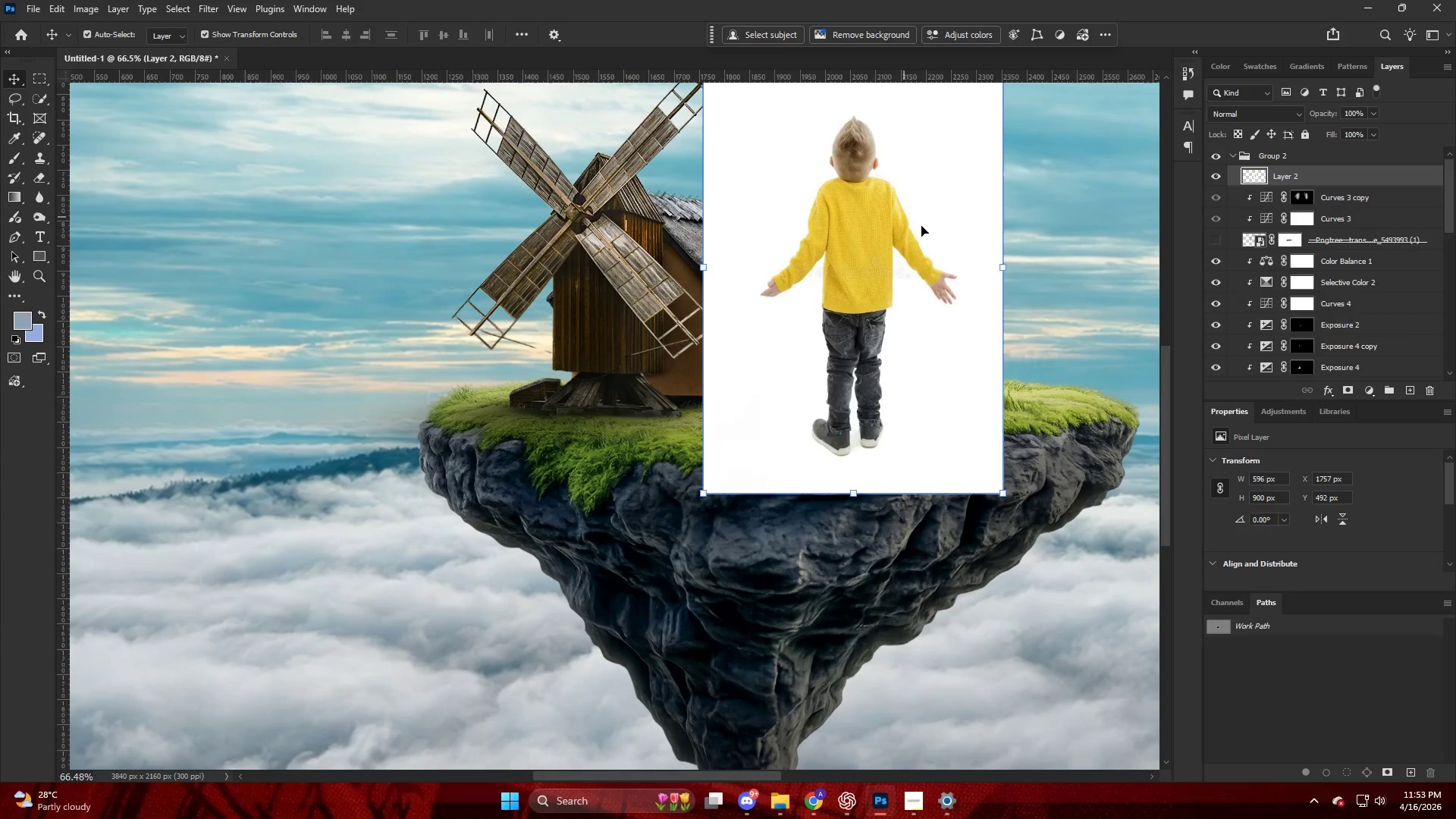 
left_click_drag(start_coordinate=[1004, 266], to_coordinate=[843, 274])
 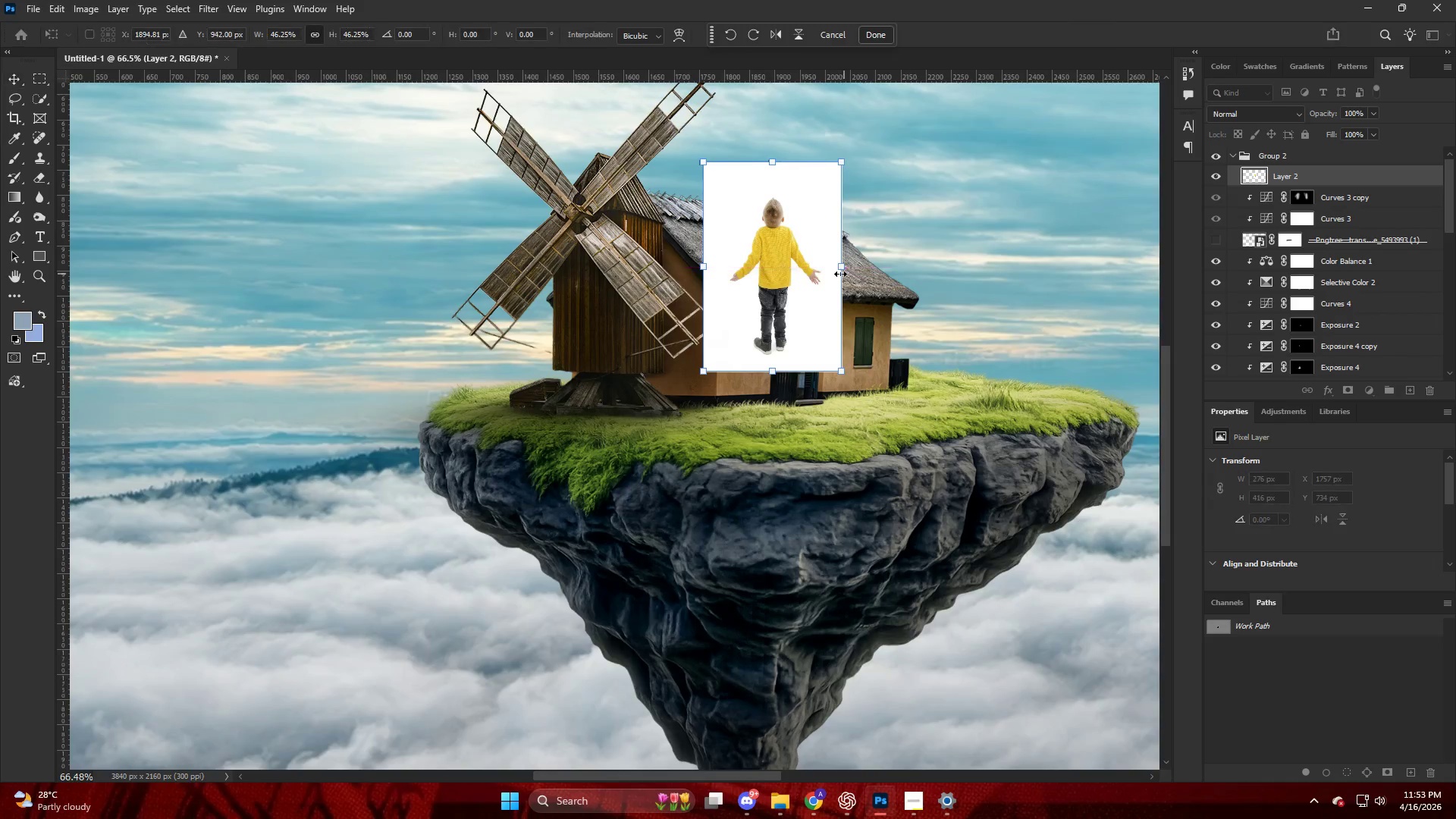 
hold_key(key=AltLeft, duration=0.39)
 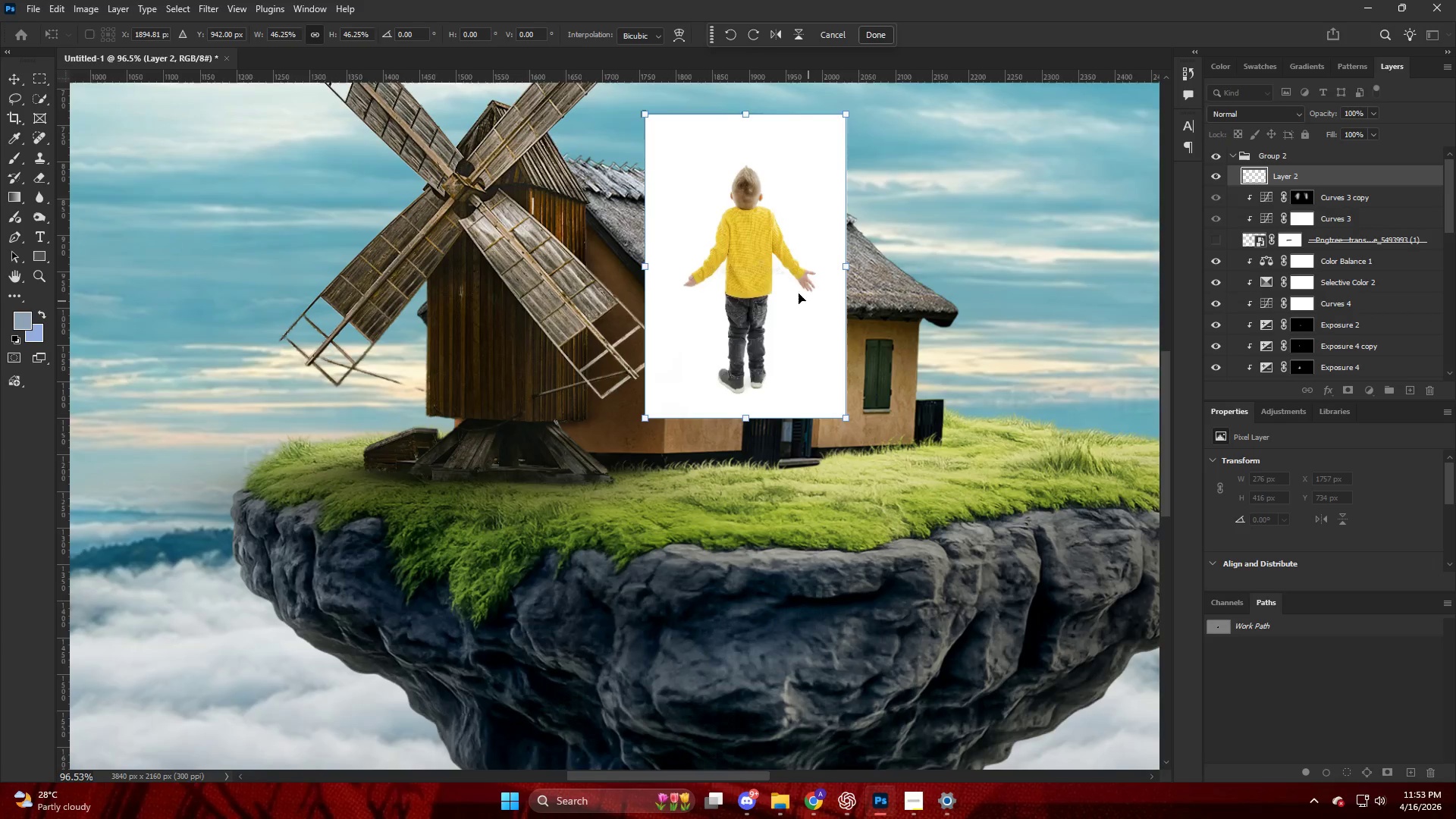 
left_click_drag(start_coordinate=[744, 286], to_coordinate=[818, 322])
 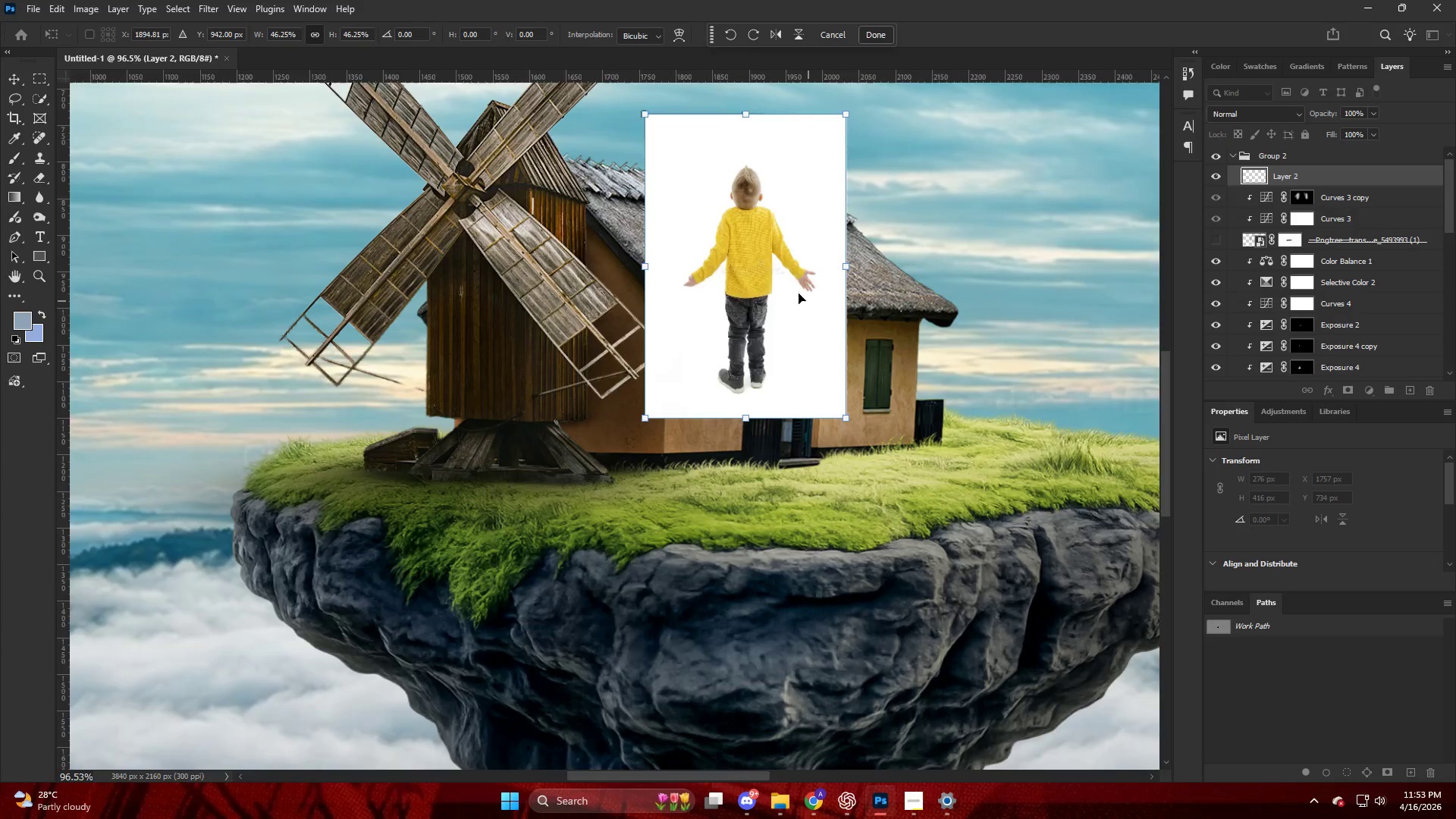 
scroll: coordinate [832, 269], scroll_direction: up, amount: 4.0
 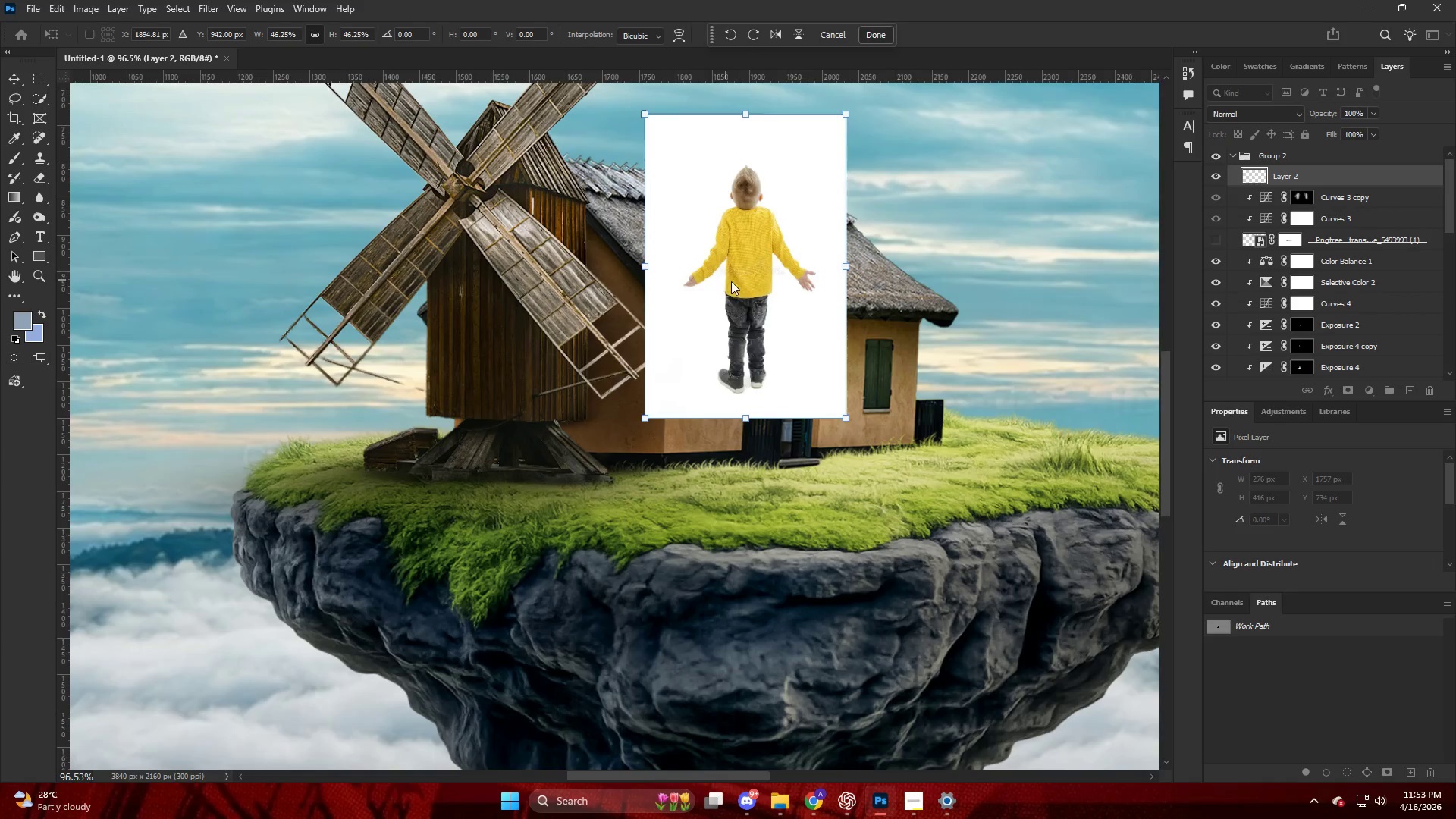 
hold_key(key=AltLeft, duration=1.42)
scroll: coordinate [789, 272], scroll_direction: down, amount: 10.0
 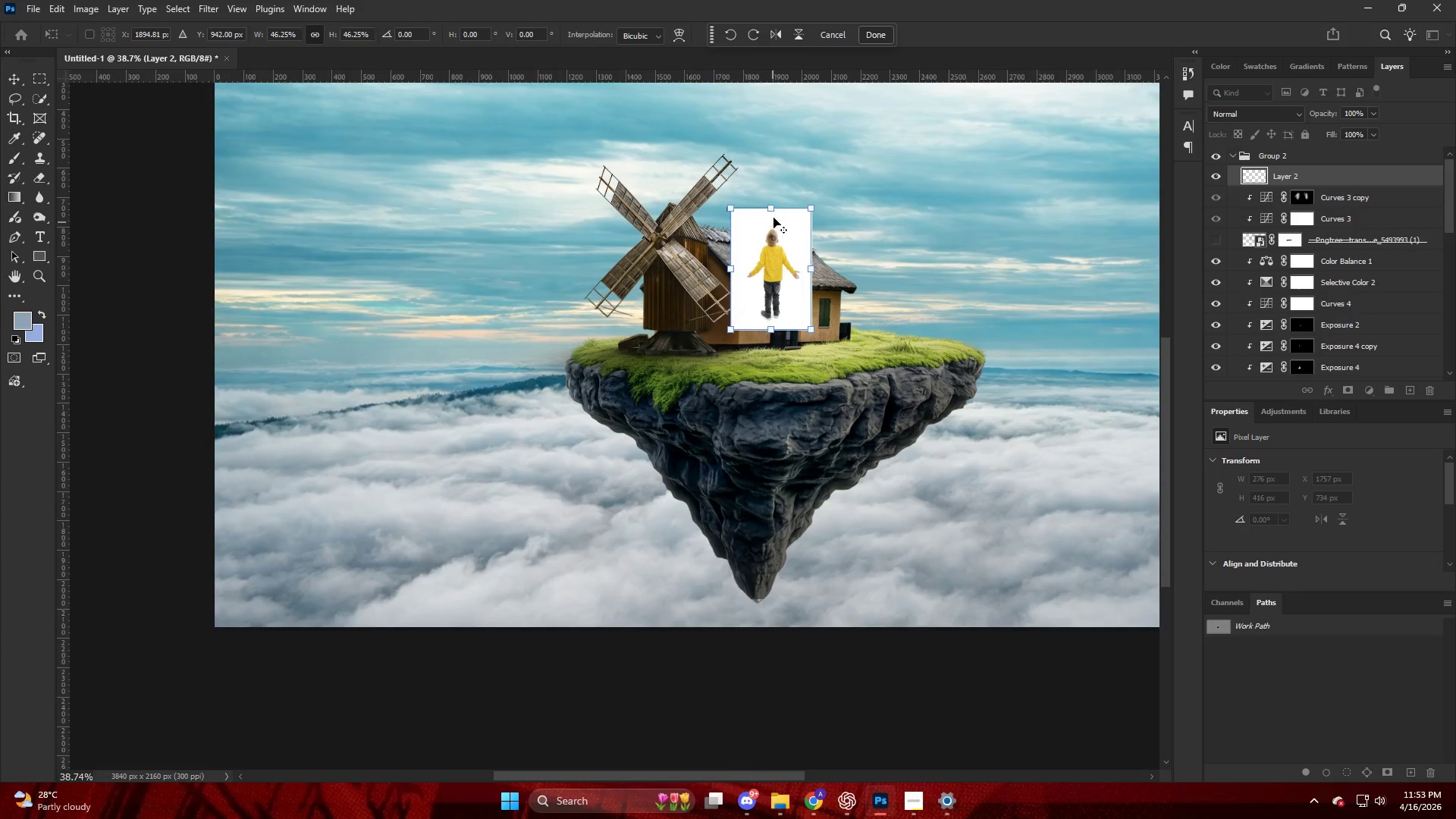 
left_click_drag(start_coordinate=[774, 205], to_coordinate=[814, 114])
 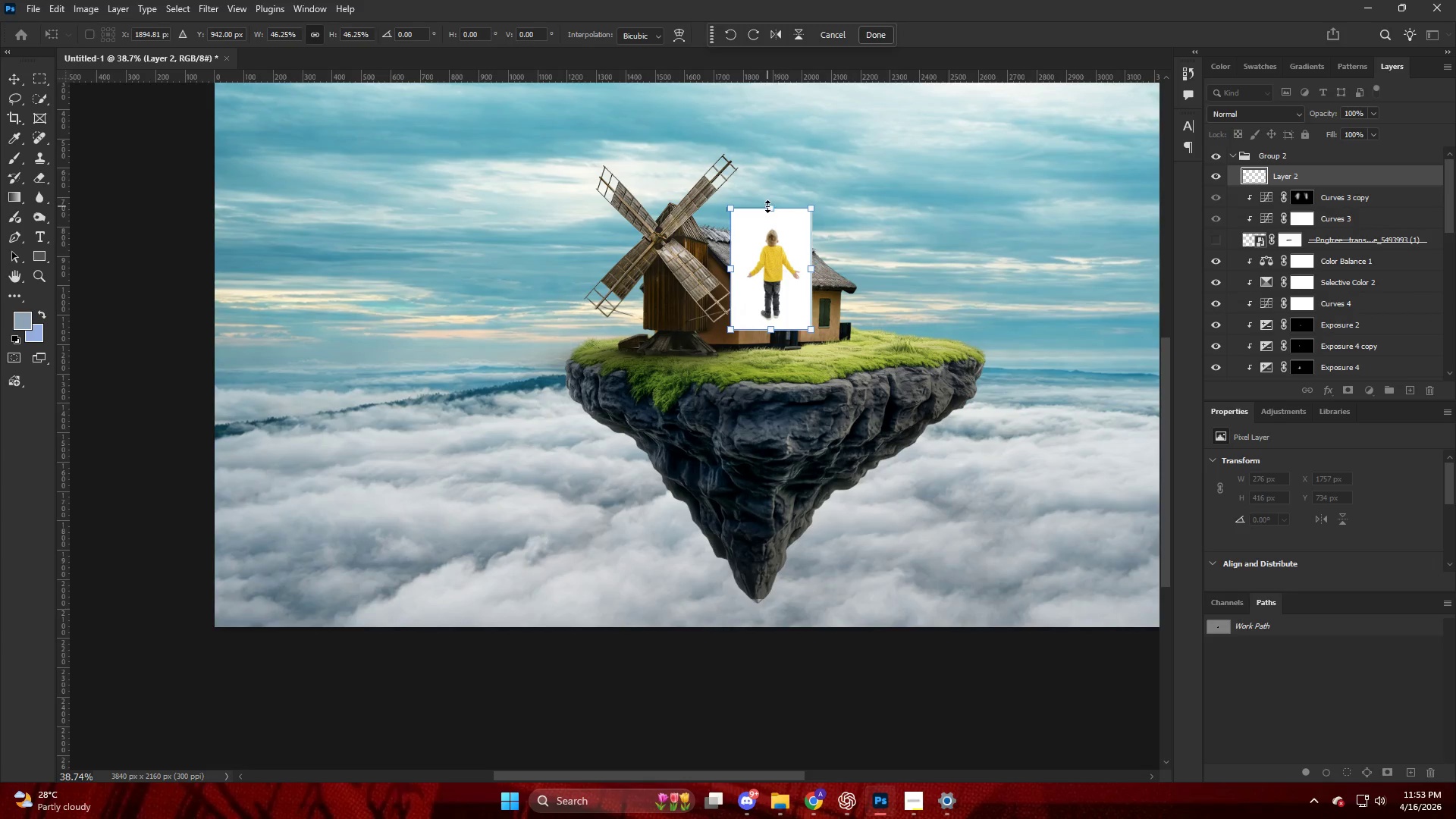 
left_click_drag(start_coordinate=[767, 206], to_coordinate=[933, 40])
 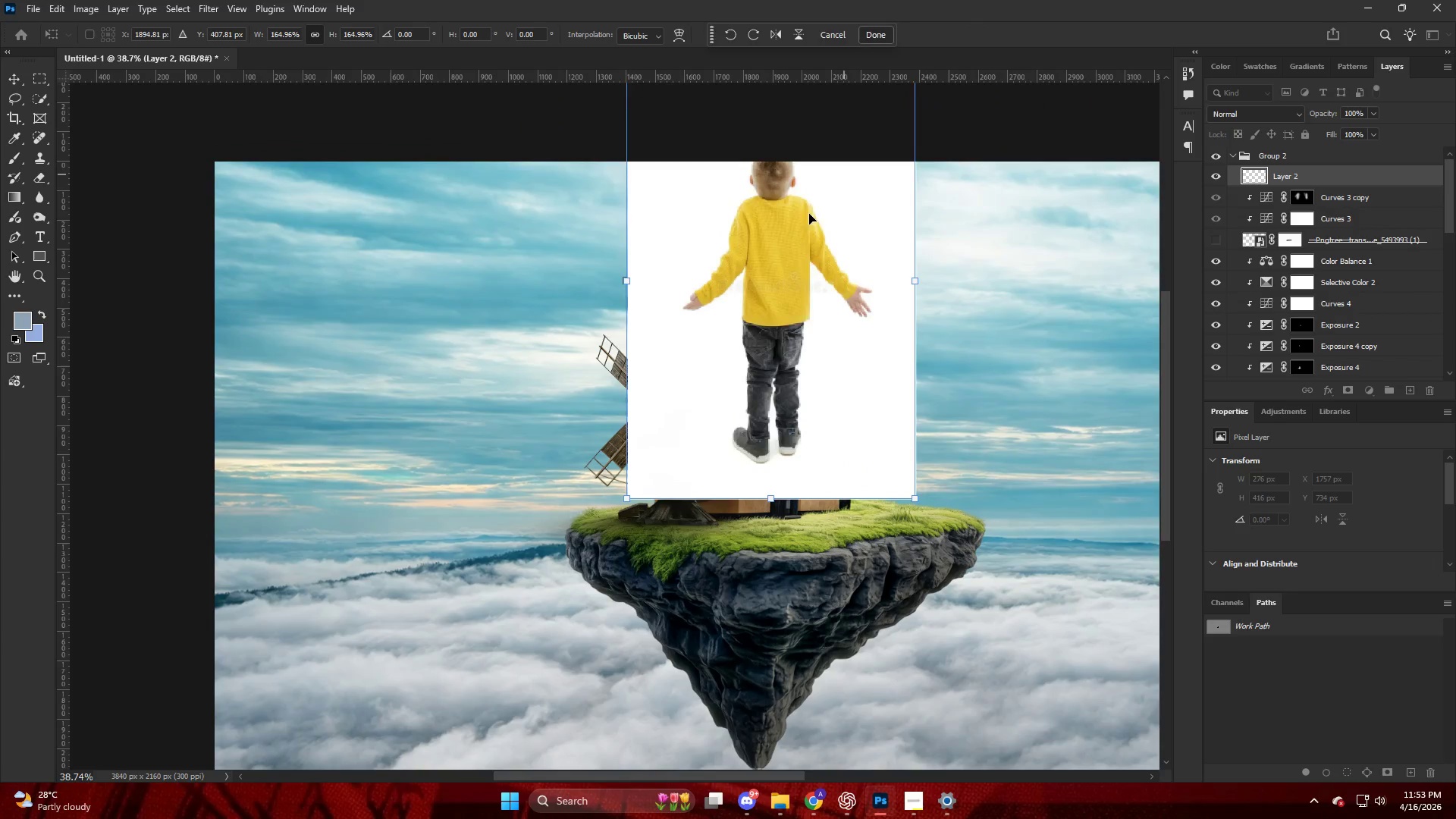 
left_click_drag(start_coordinate=[782, 246], to_coordinate=[791, 457])
 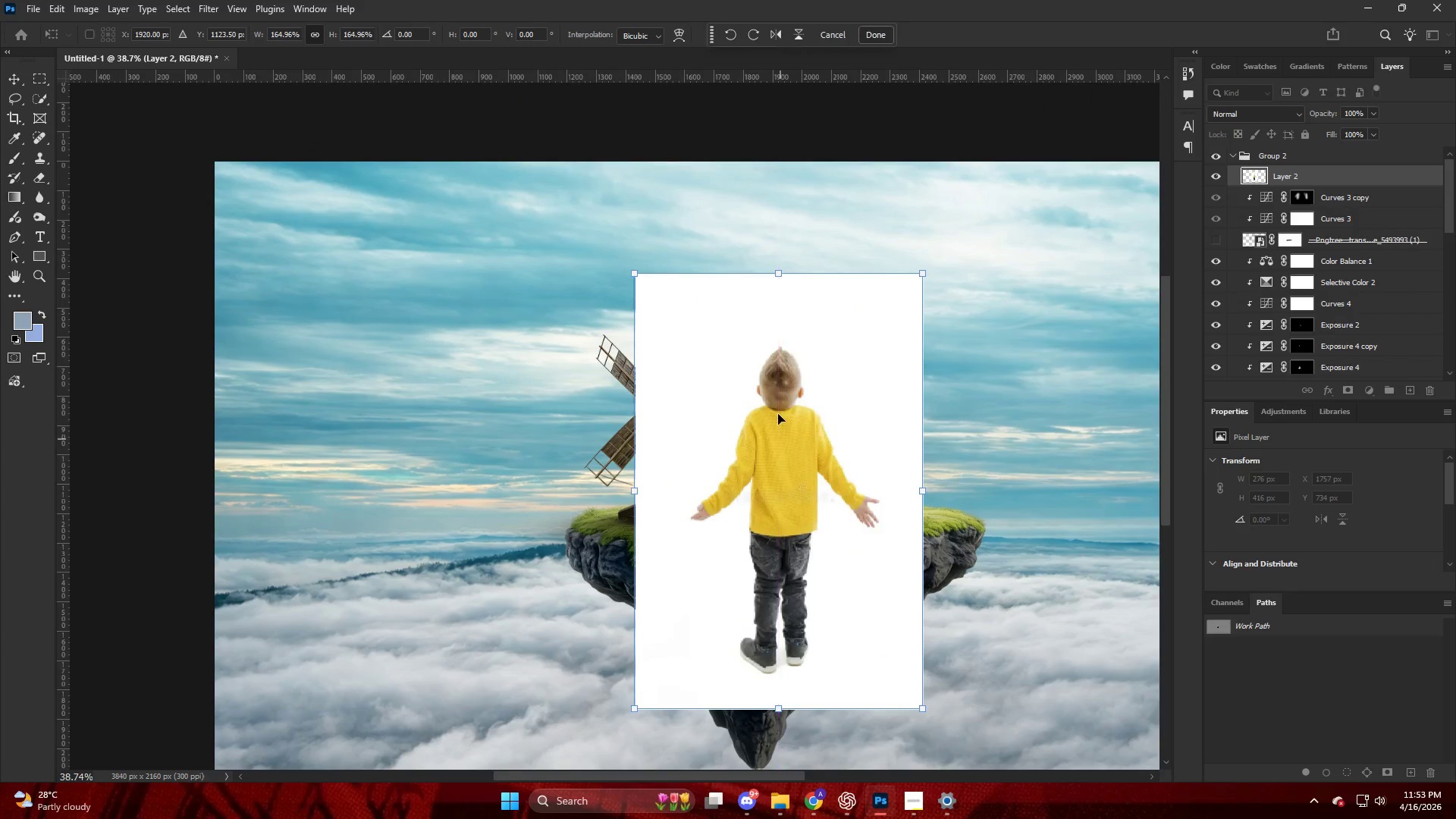 
hold_key(key=AltLeft, duration=1.3)
left_click_drag(start_coordinate=[774, 294], to_coordinate=[843, 209])
 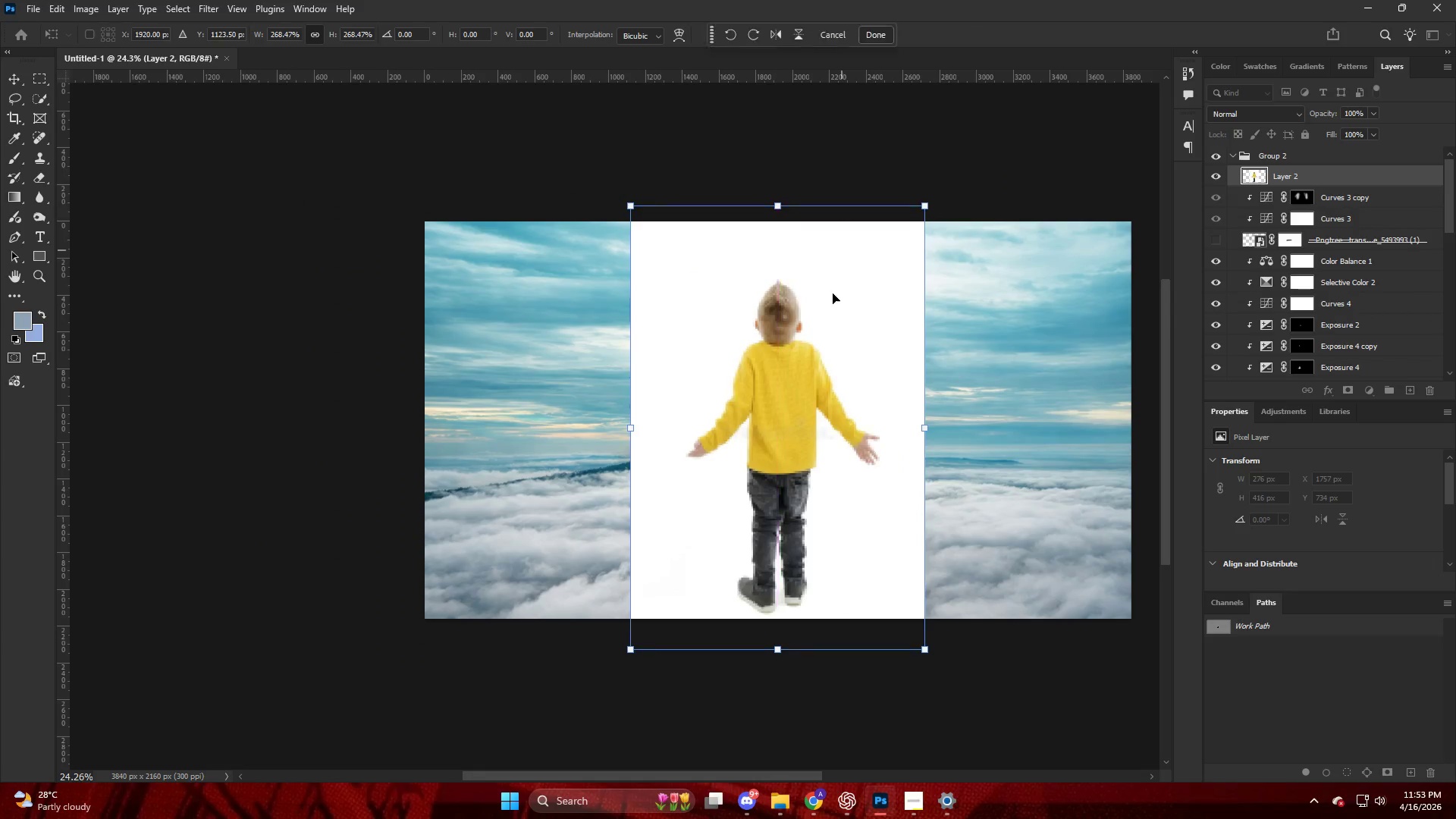 
scroll: coordinate [775, 322], scroll_direction: down, amount: 5.0
 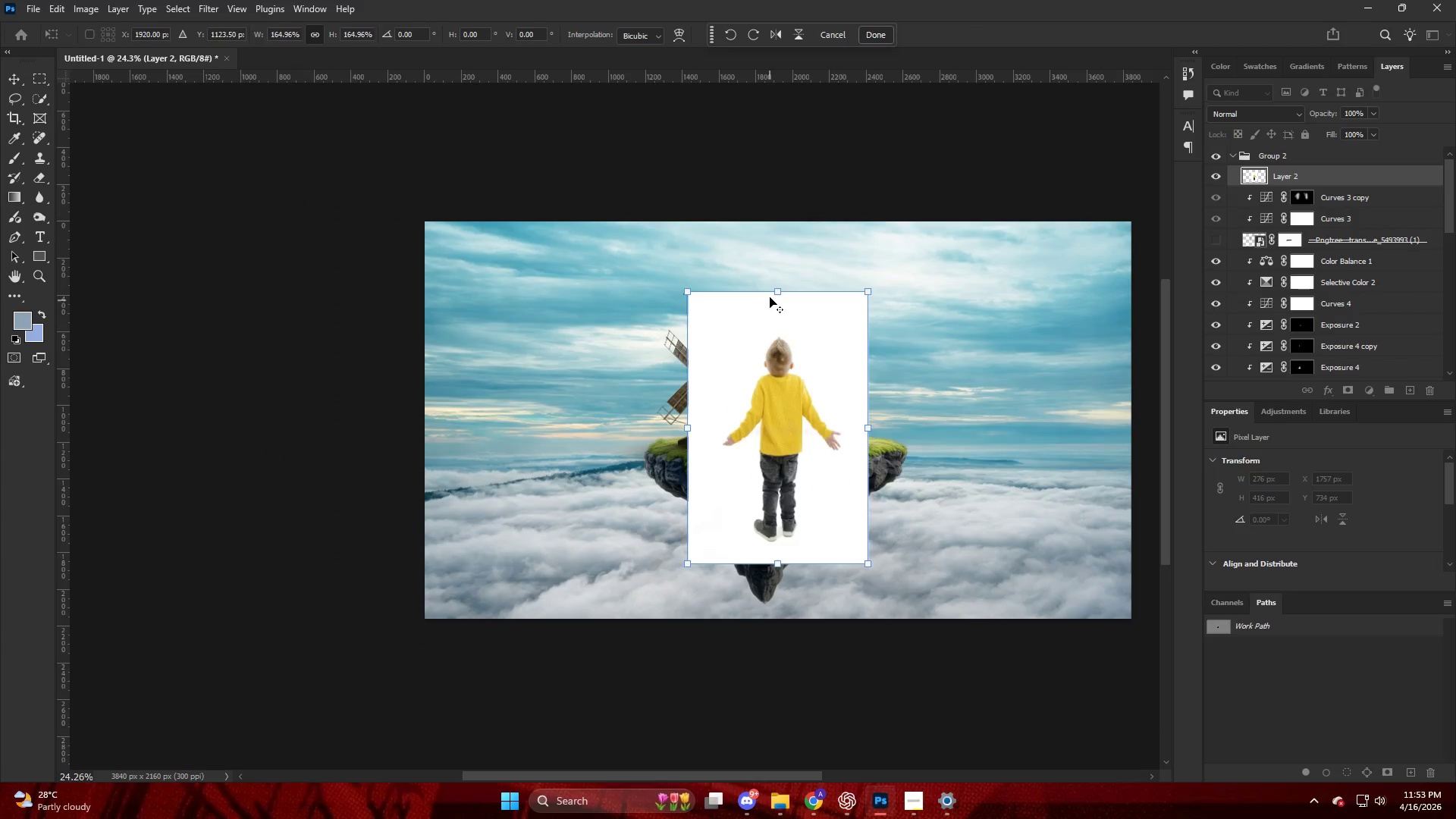 
left_click_drag(start_coordinate=[833, 297], to_coordinate=[828, 243])
 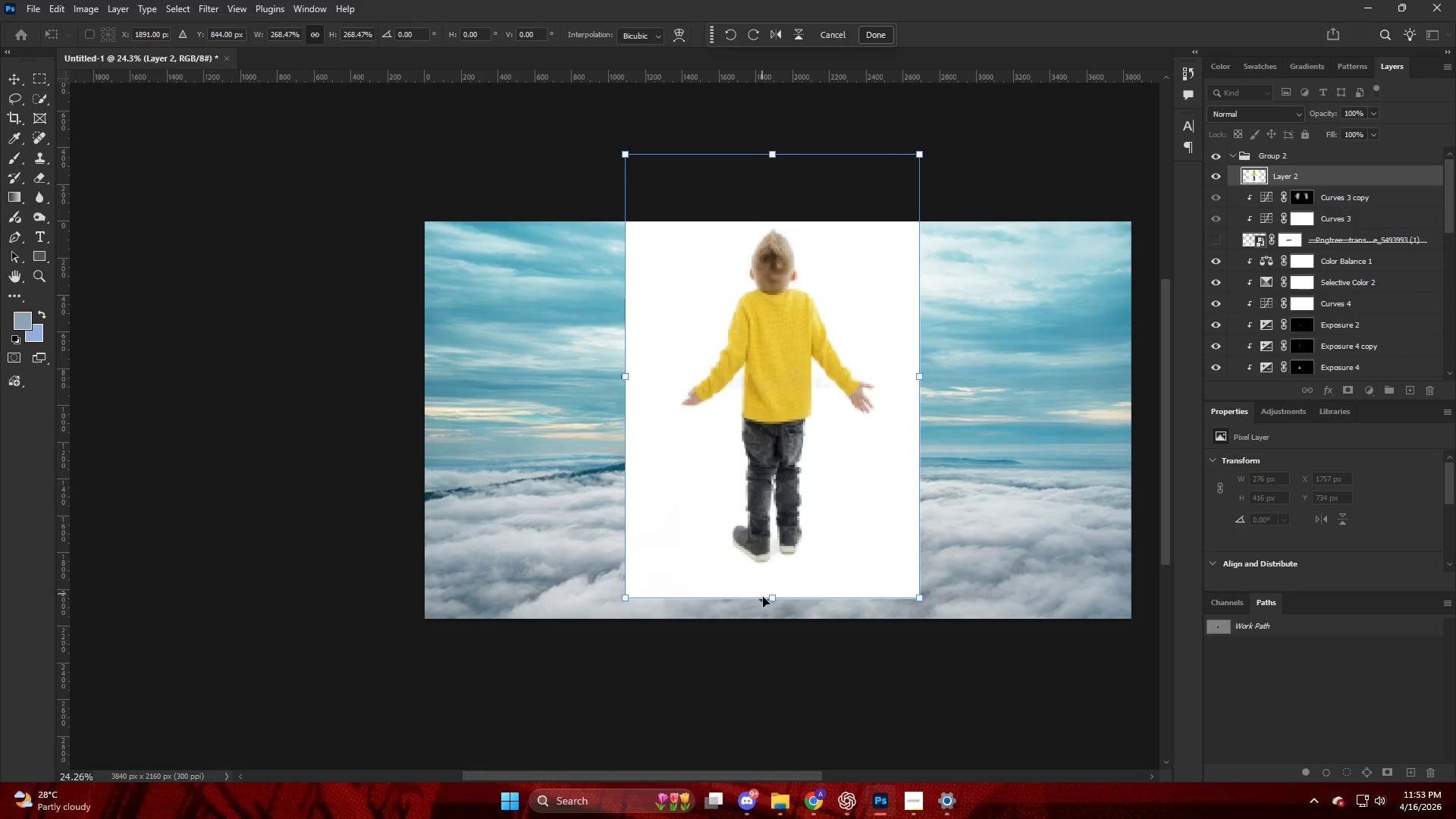 
left_click_drag(start_coordinate=[766, 598], to_coordinate=[774, 657])
 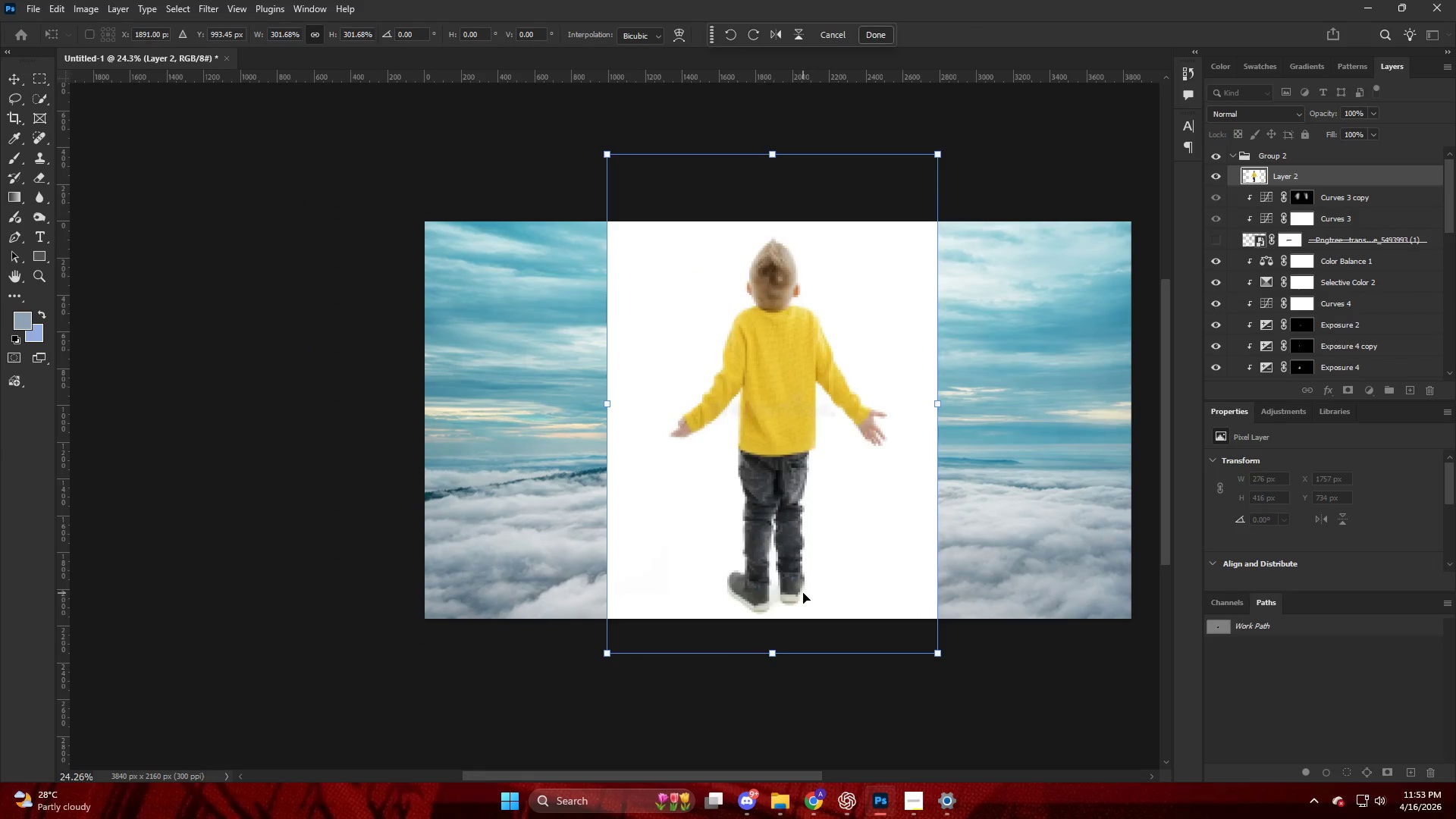 
key(NumpadEnter)
 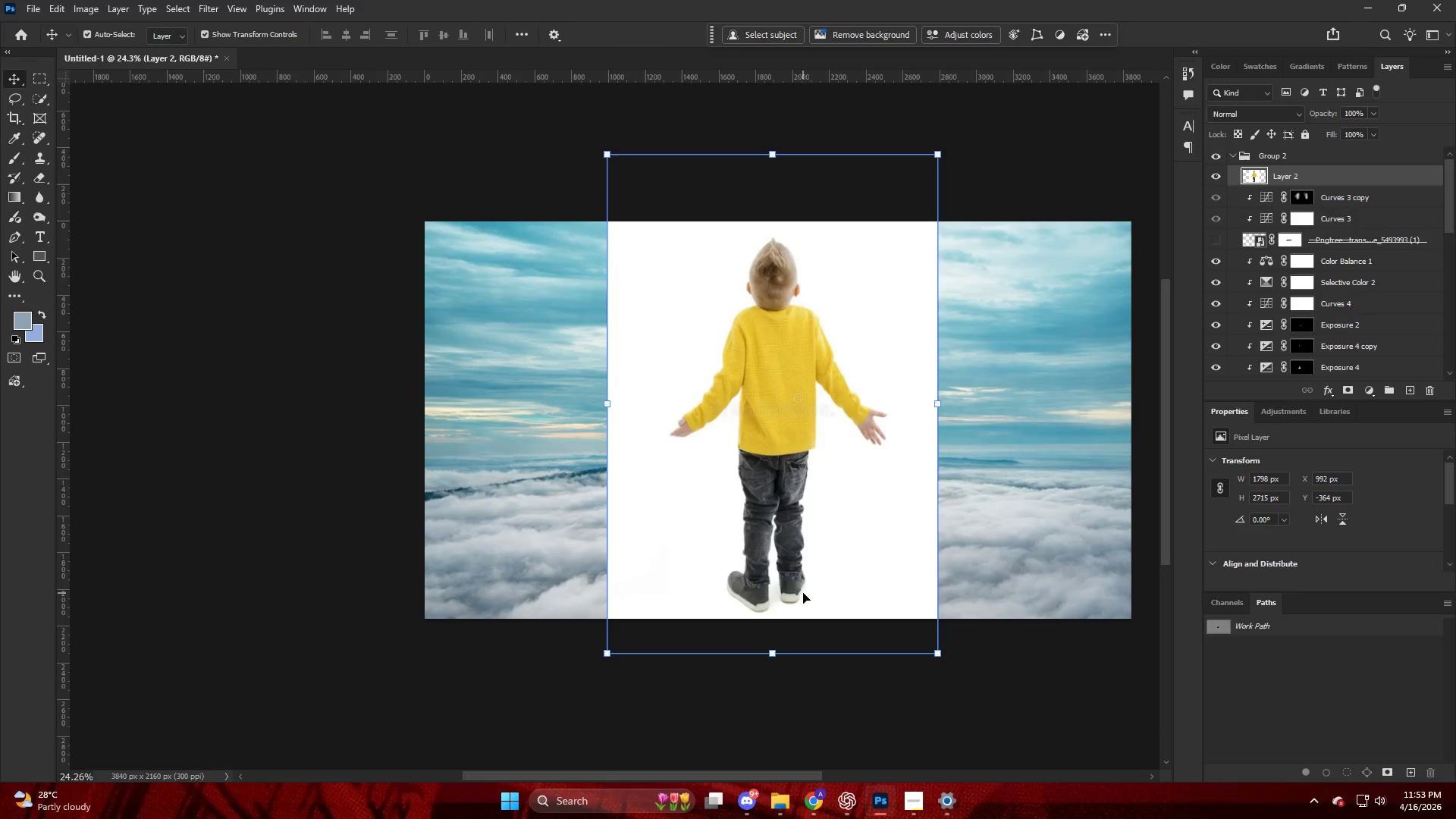 
hold_key(key=AltLeft, duration=0.84)
scroll: coordinate [787, 320], scroll_direction: up, amount: 8.0
 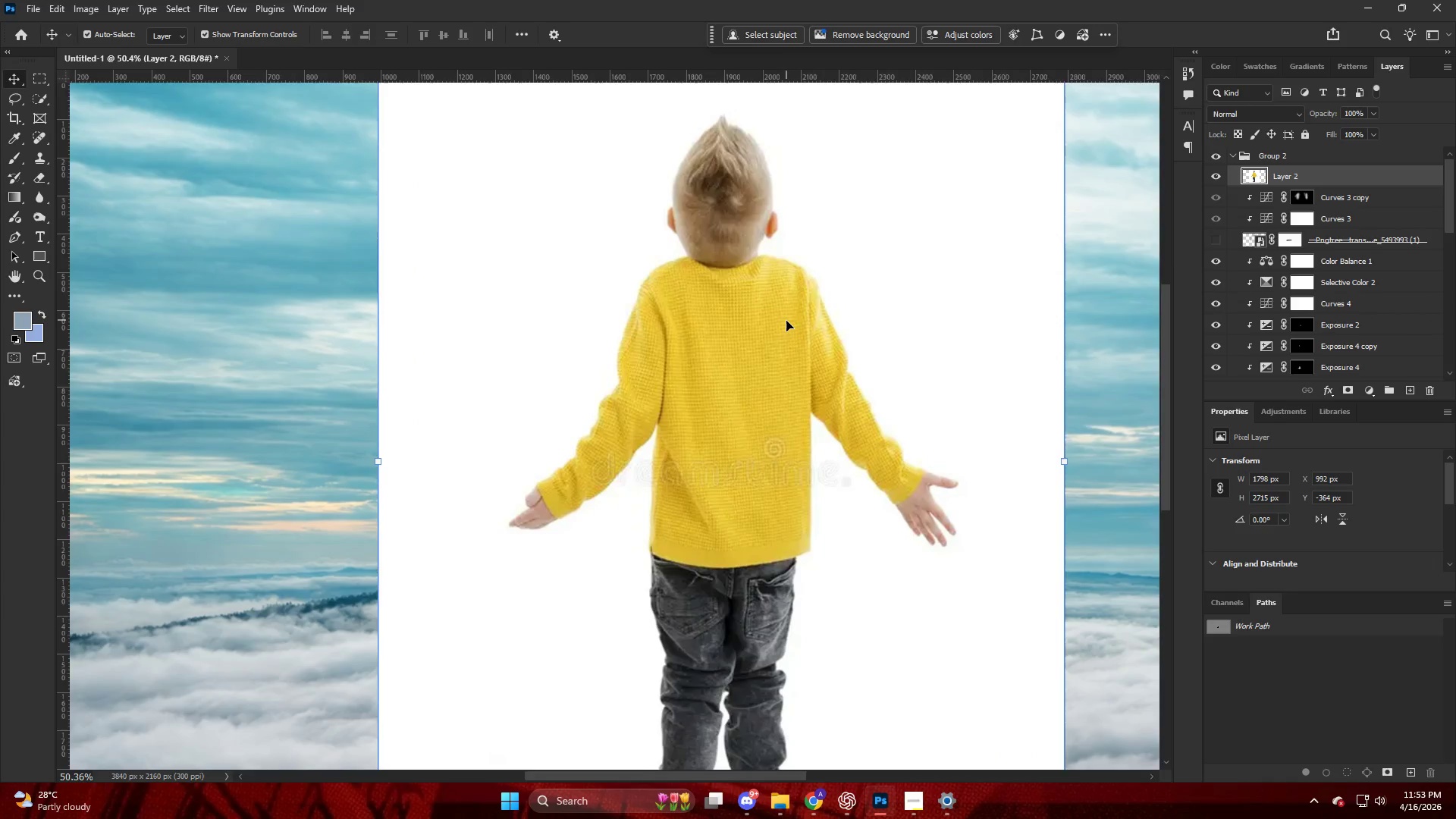 
key(Alt+AltLeft)
 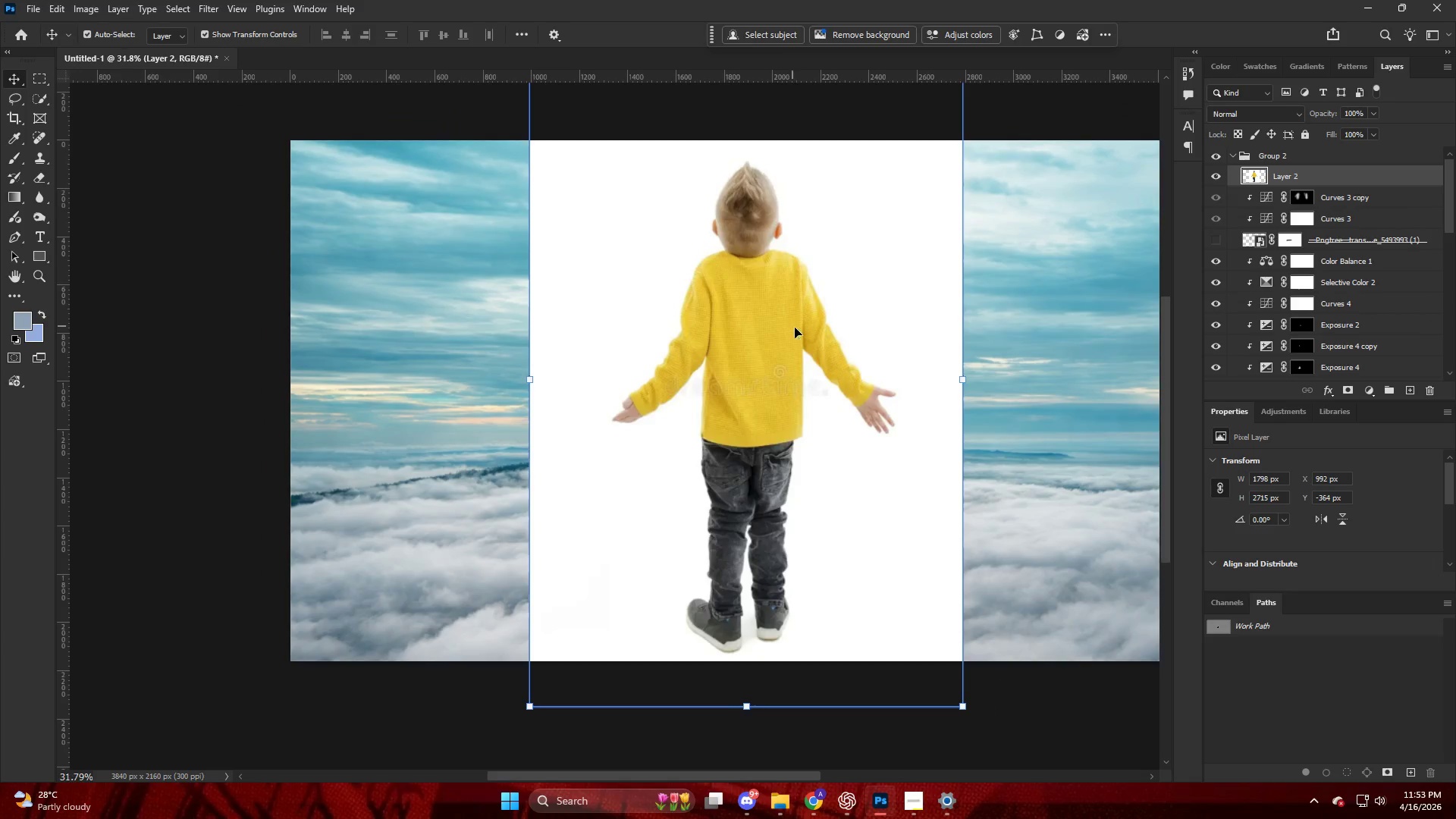 
key(V)
 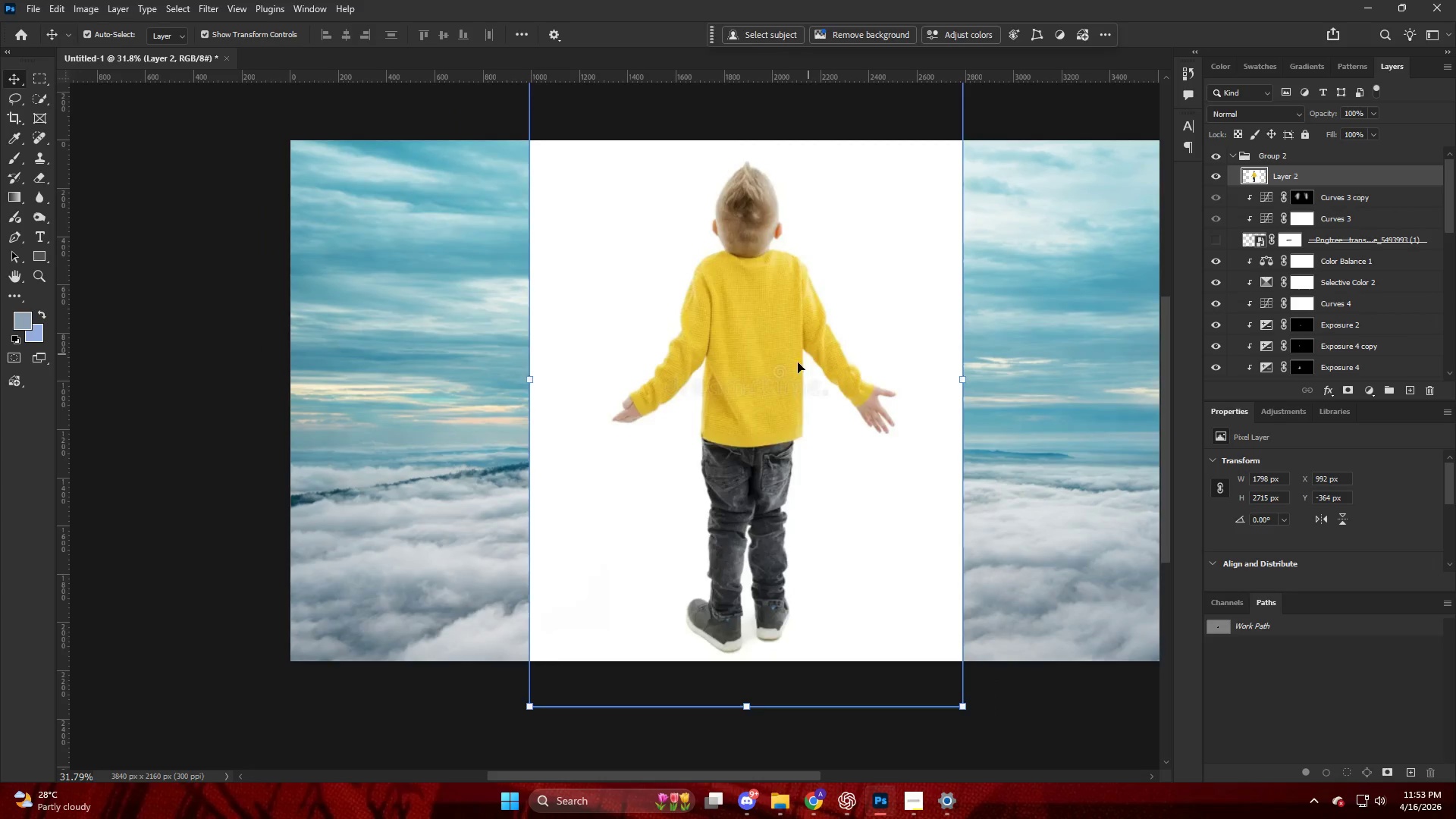 
left_click_drag(start_coordinate=[808, 354], to_coordinate=[368, 454])
 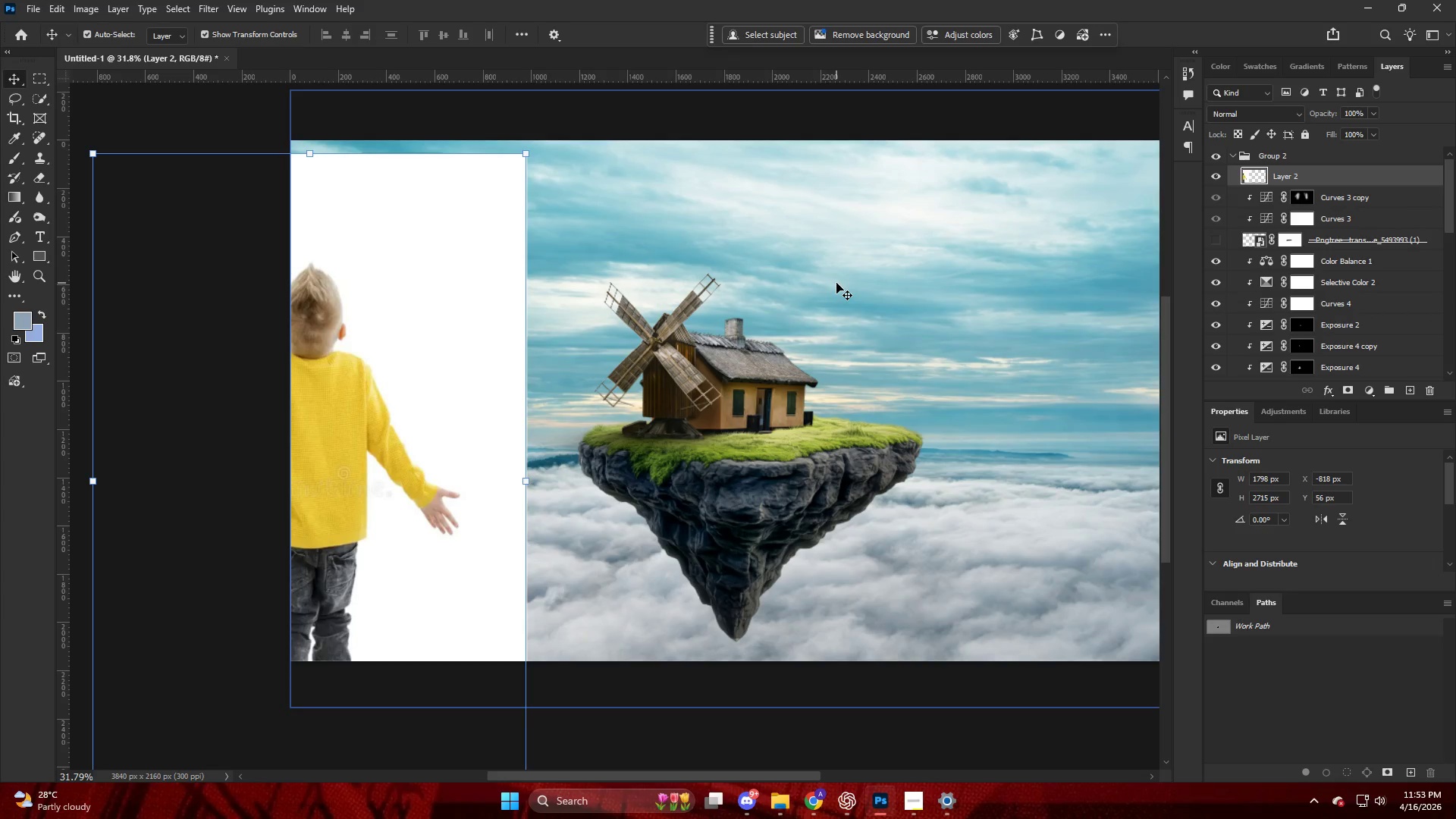 
scroll: coordinate [789, 325], scroll_direction: down, amount: 9.0
 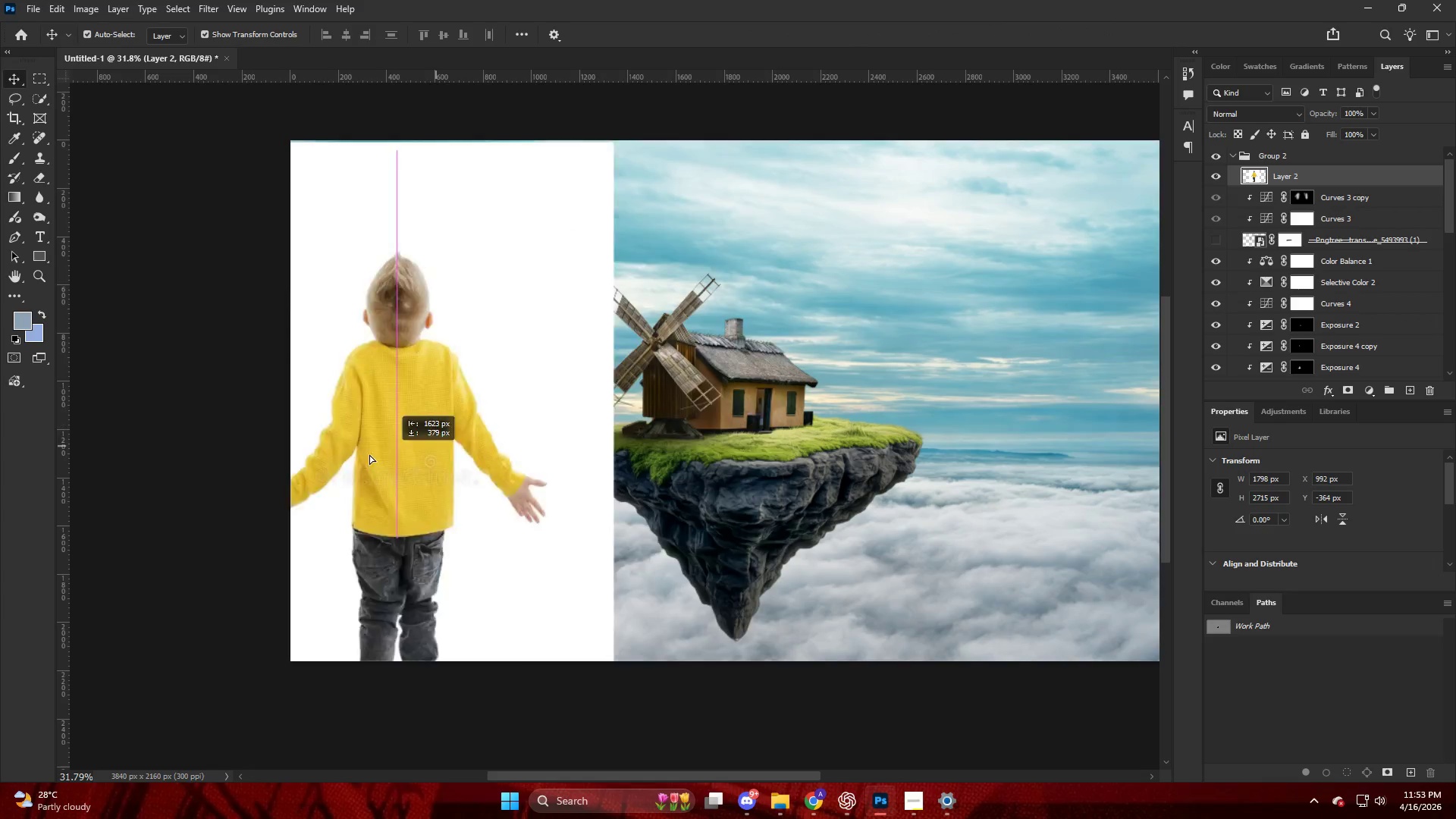 
wait(8.7)
 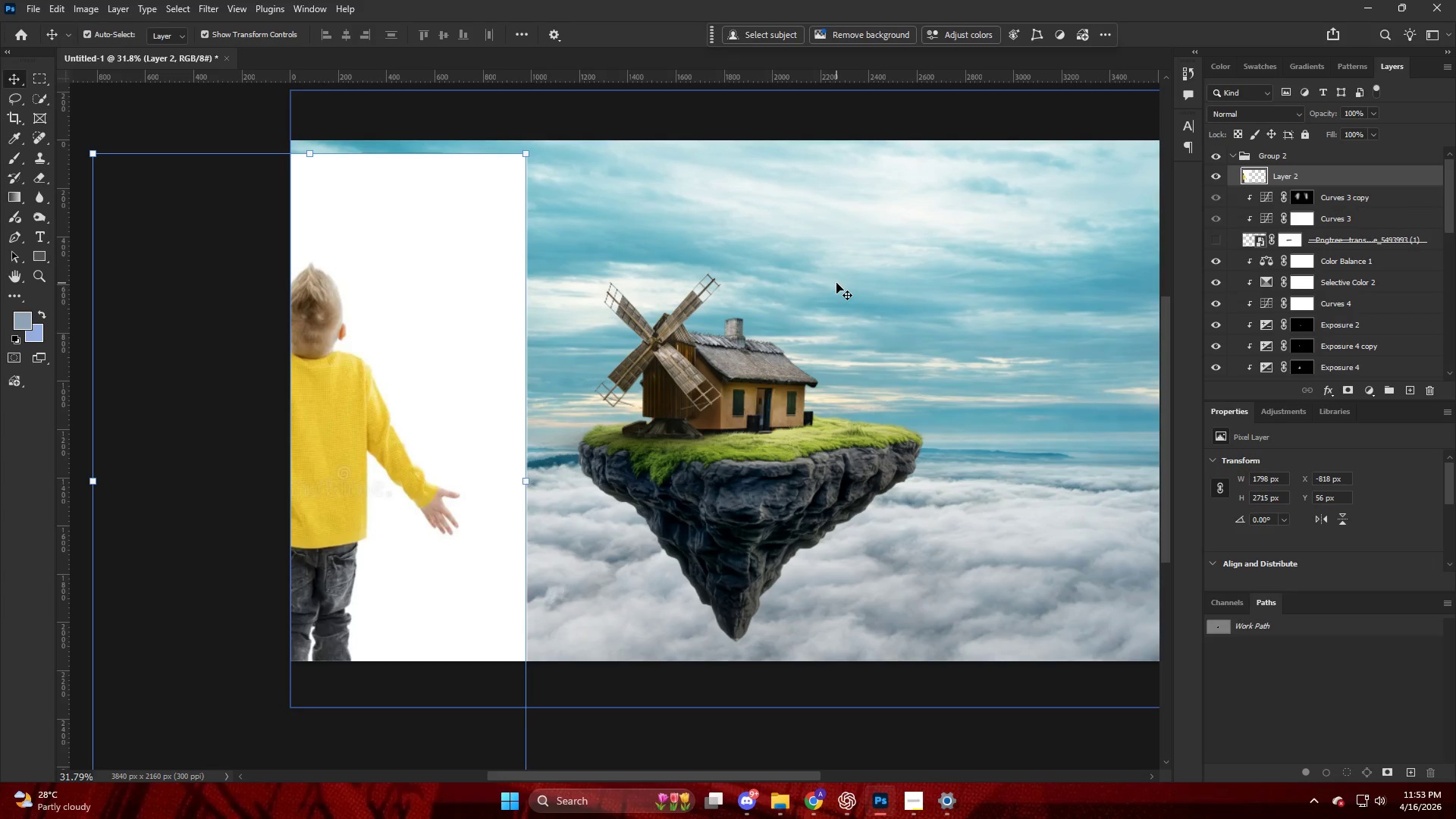 
hold_key(key=AltLeft, duration=1.33)
left_click_drag(start_coordinate=[527, 151], to_coordinate=[378, 300])
 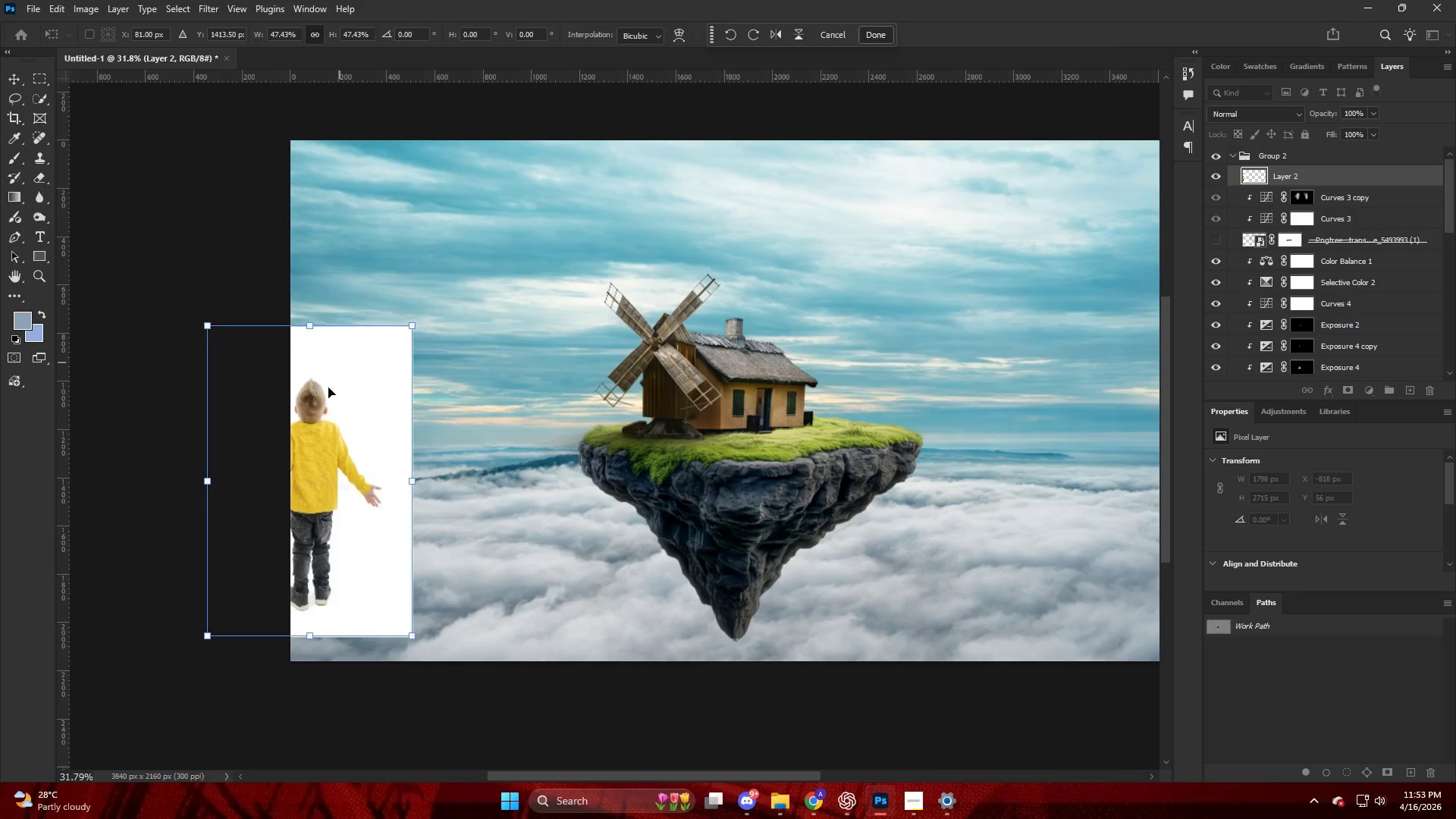 
left_click_drag(start_coordinate=[330, 391], to_coordinate=[756, 306])
 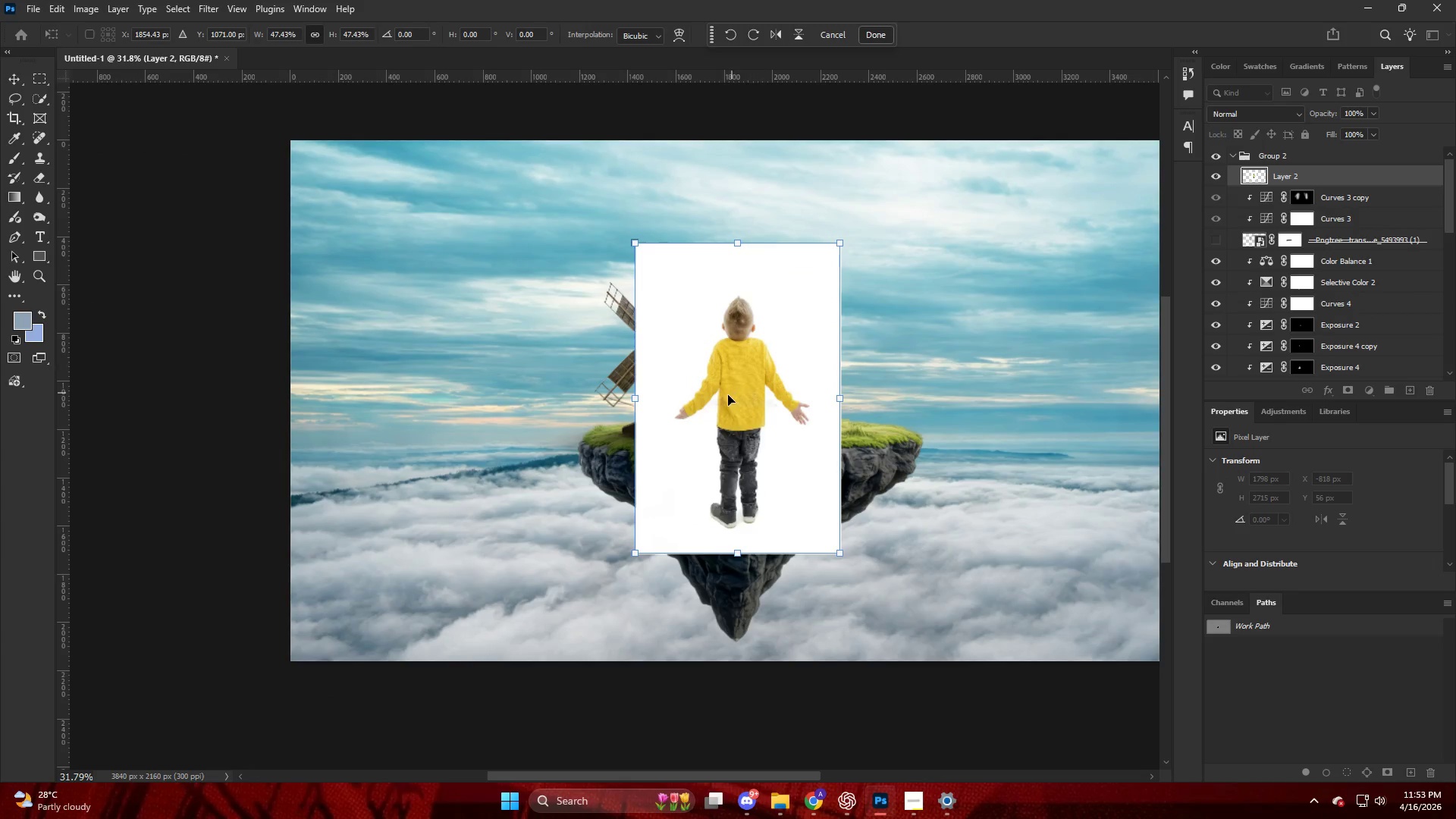 
left_click_drag(start_coordinate=[728, 395], to_coordinate=[796, 318])
 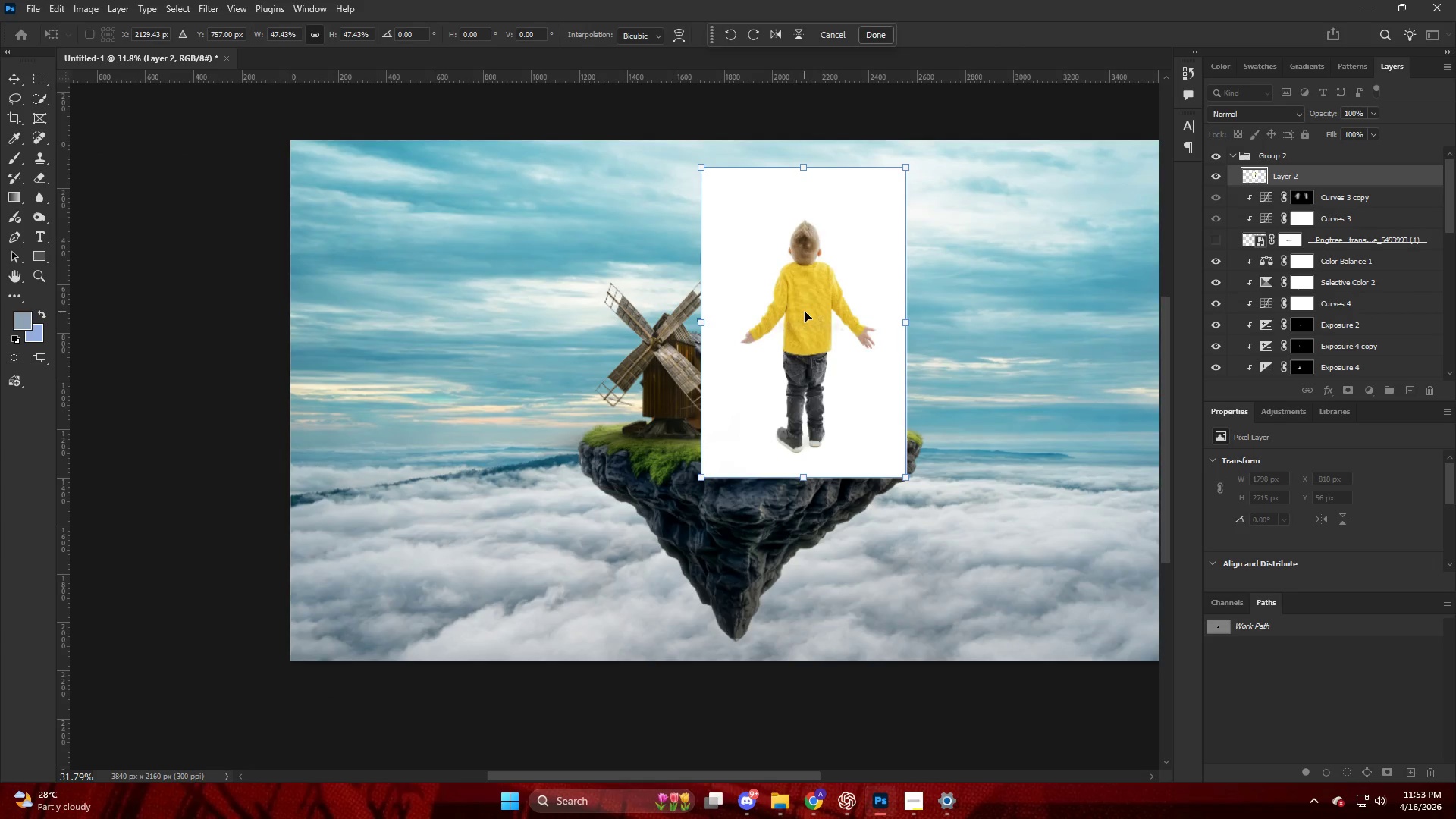 
key(NumpadEnter)
 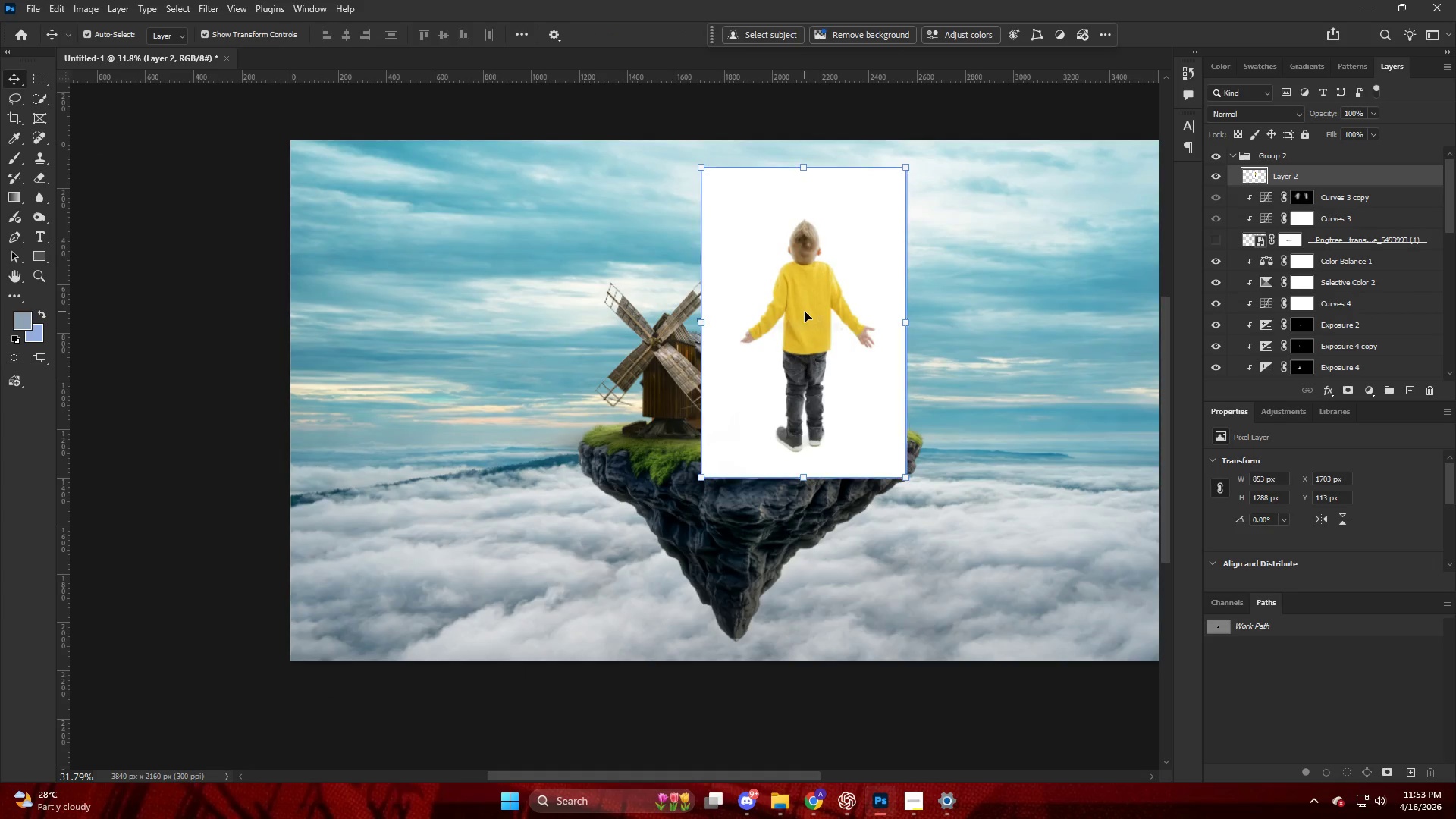 
key(Backspace)
 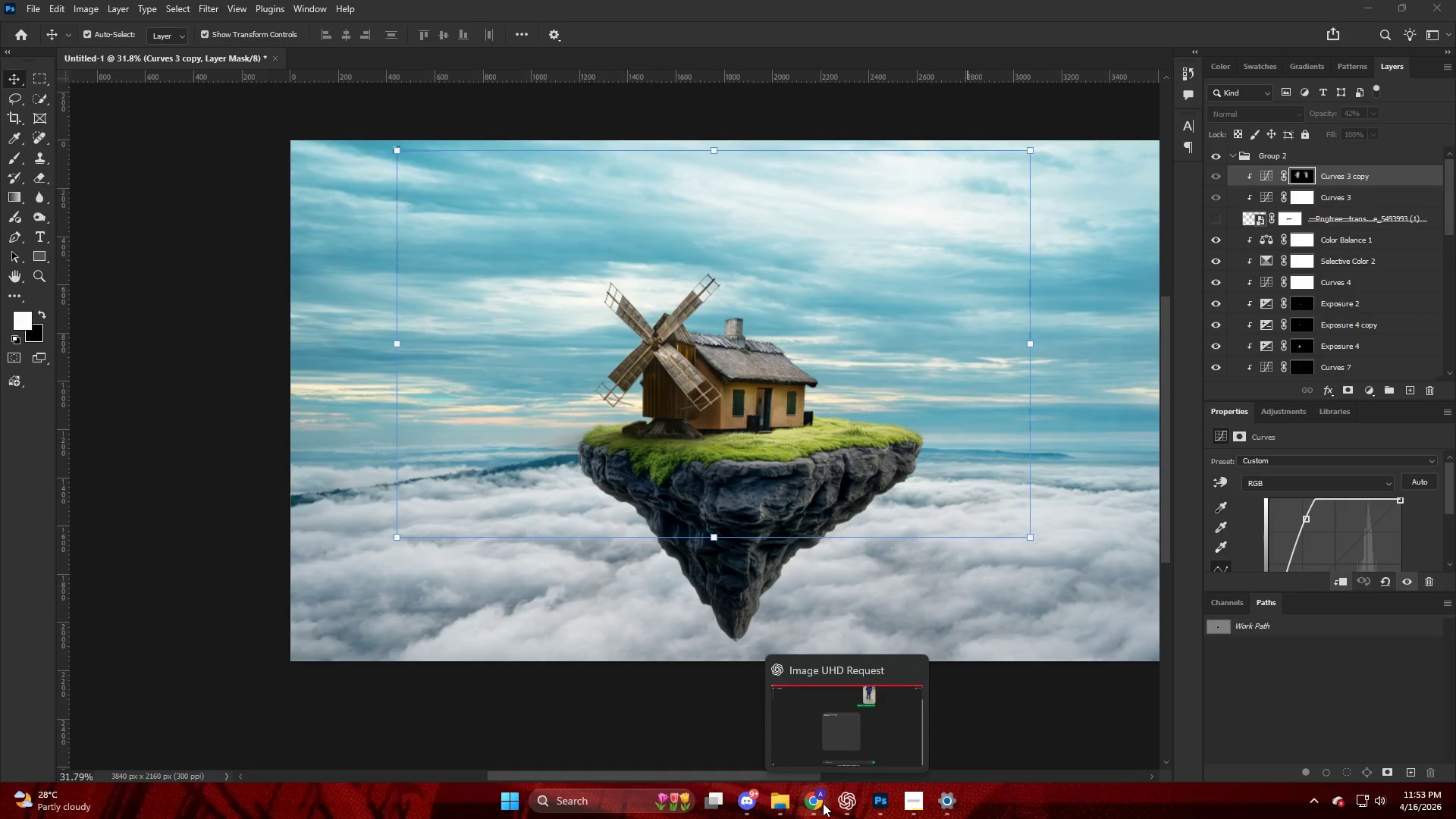 
left_click([845, 811])
 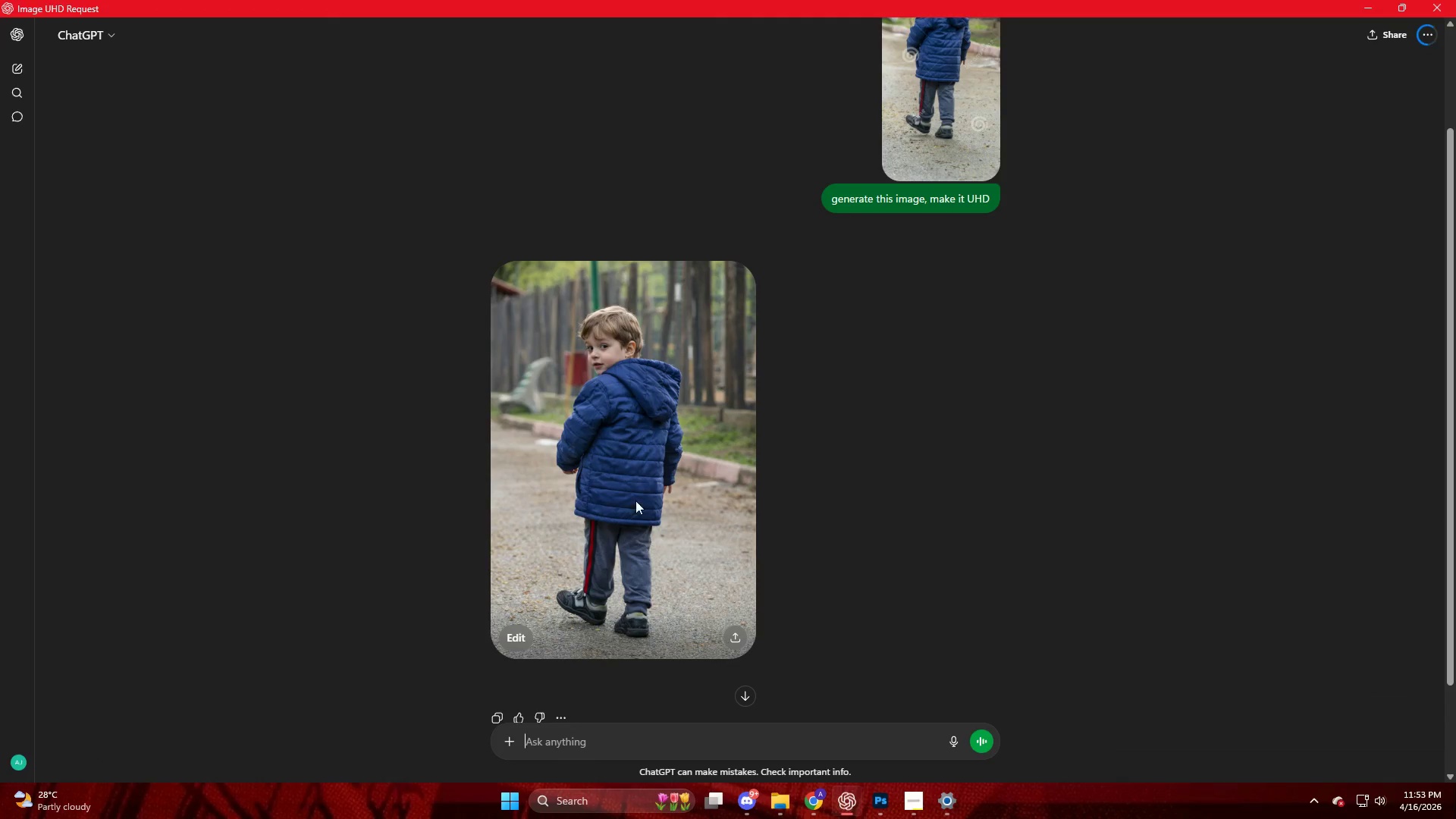 
left_click([635, 471])
 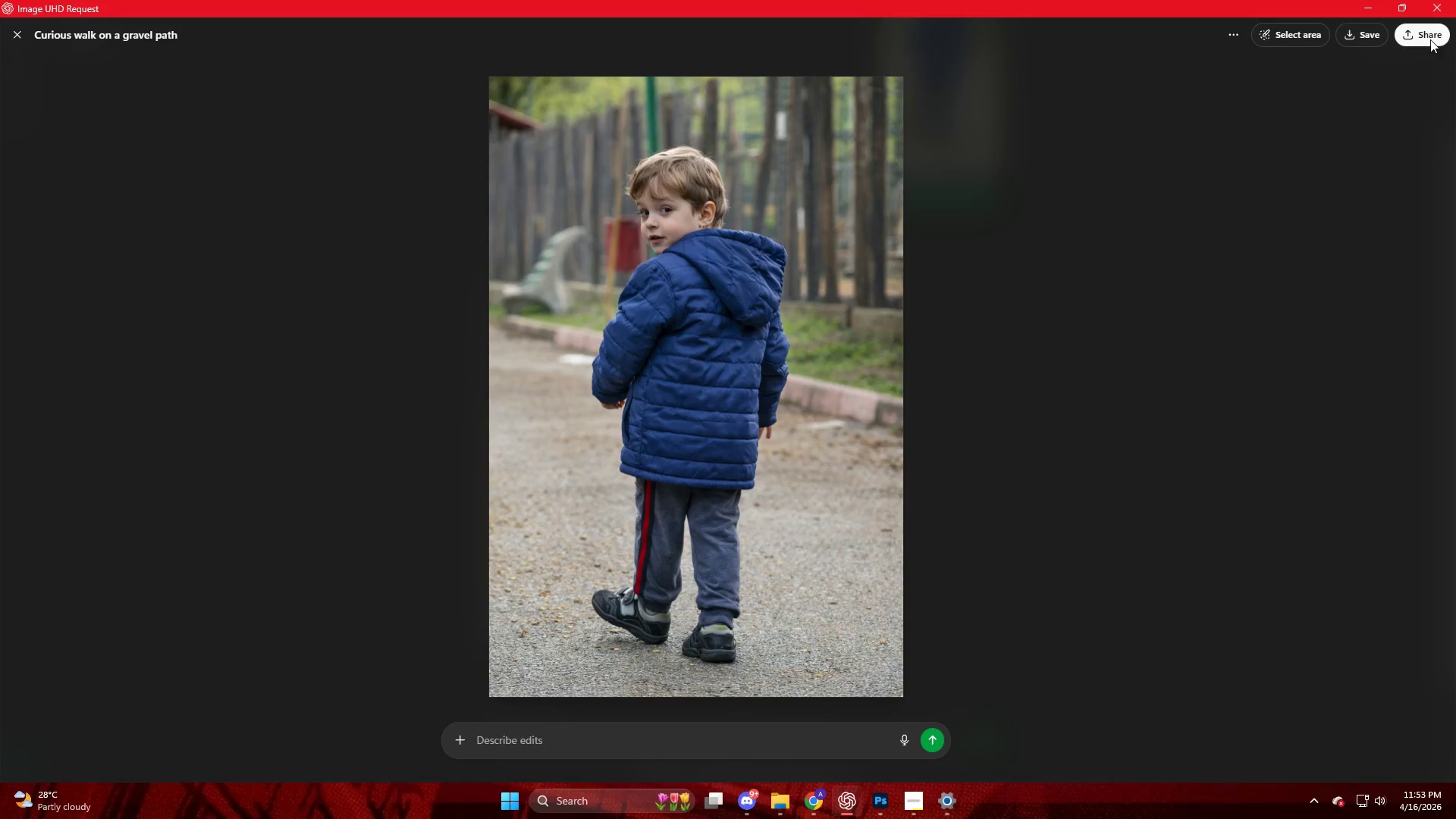 
left_click([1373, 34])
 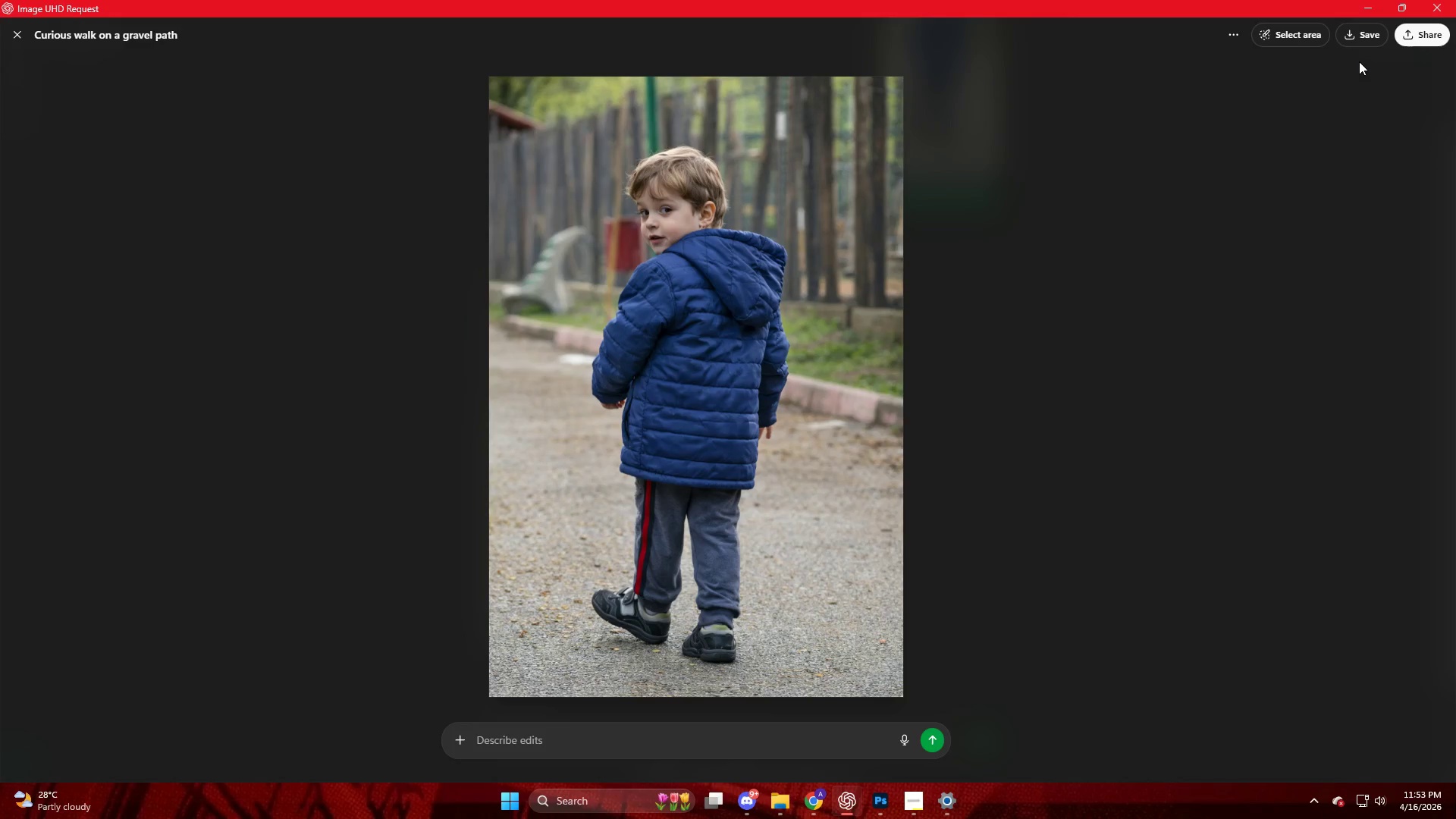 
left_click([1351, 33])
 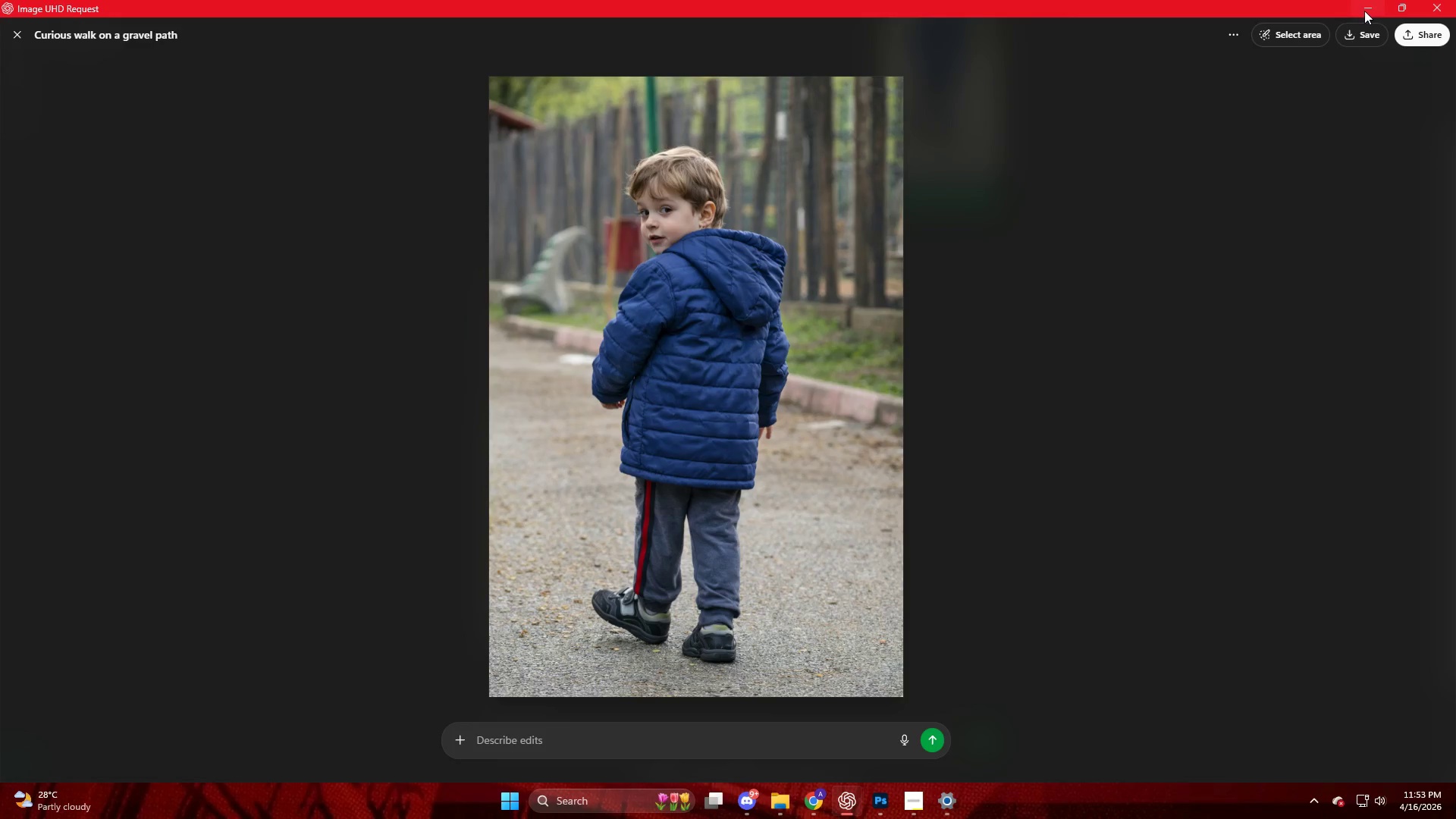 
left_click([1364, 9])
 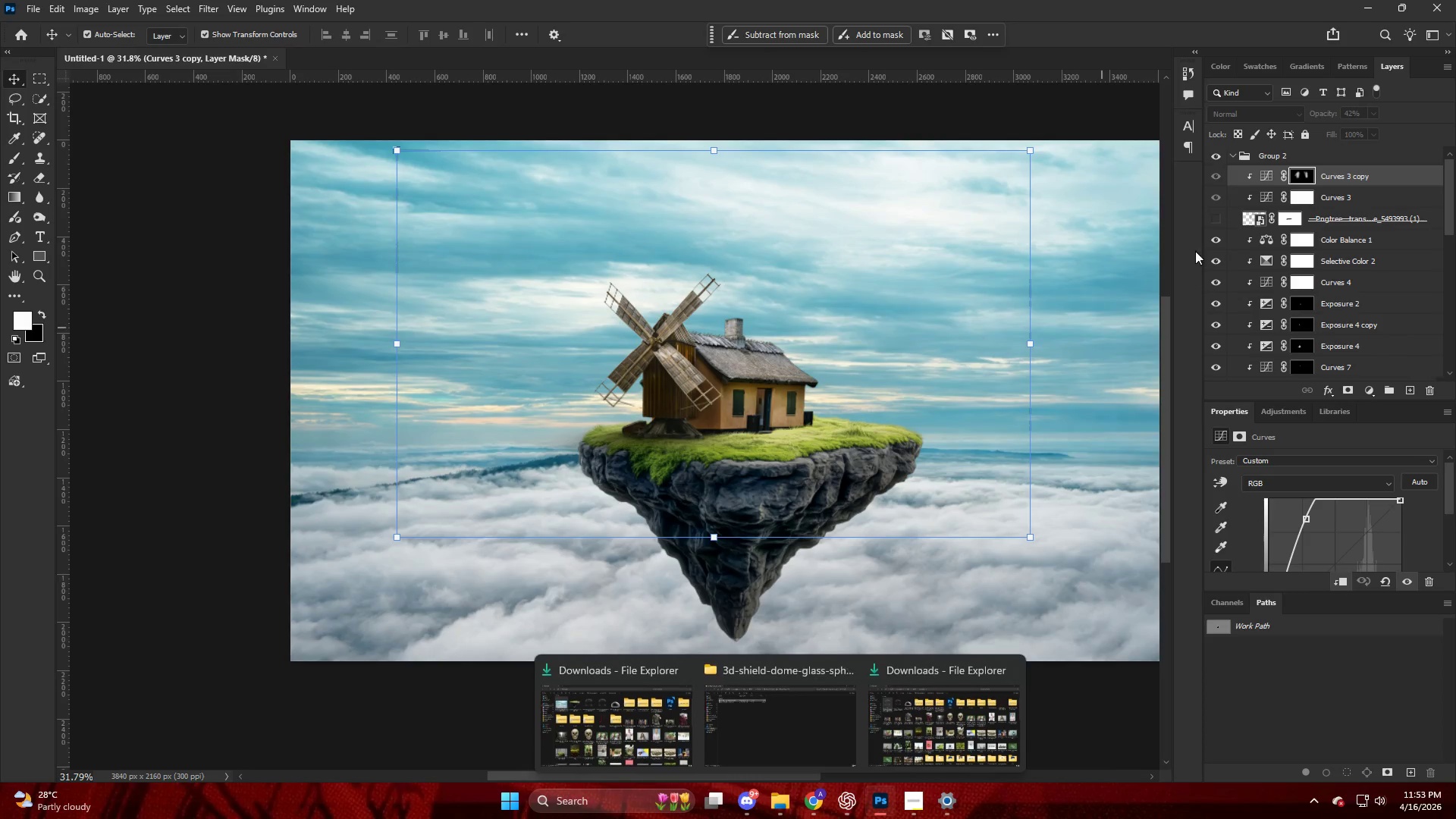 
left_click([1251, 152])
 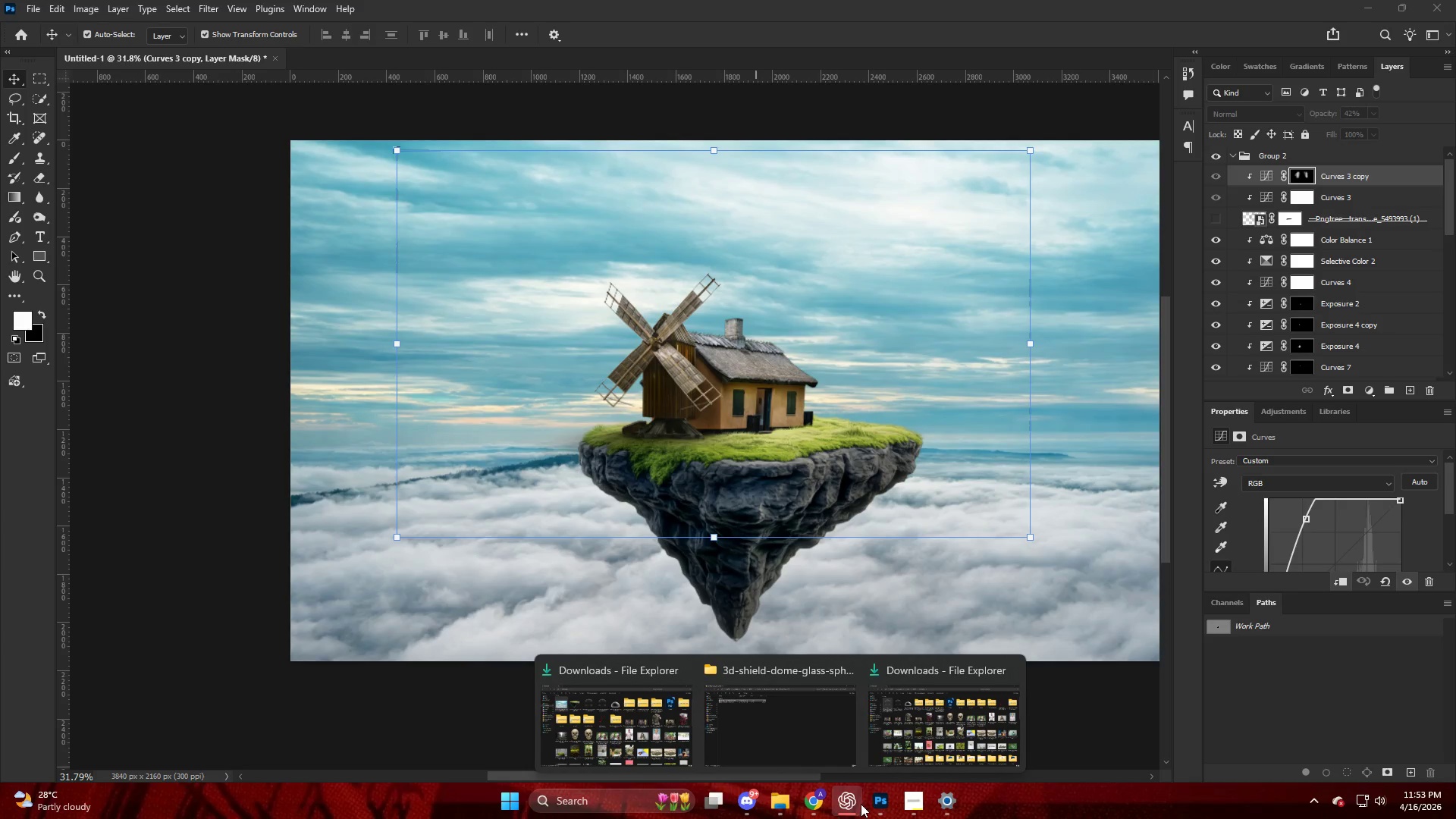 
wait(7.61)
 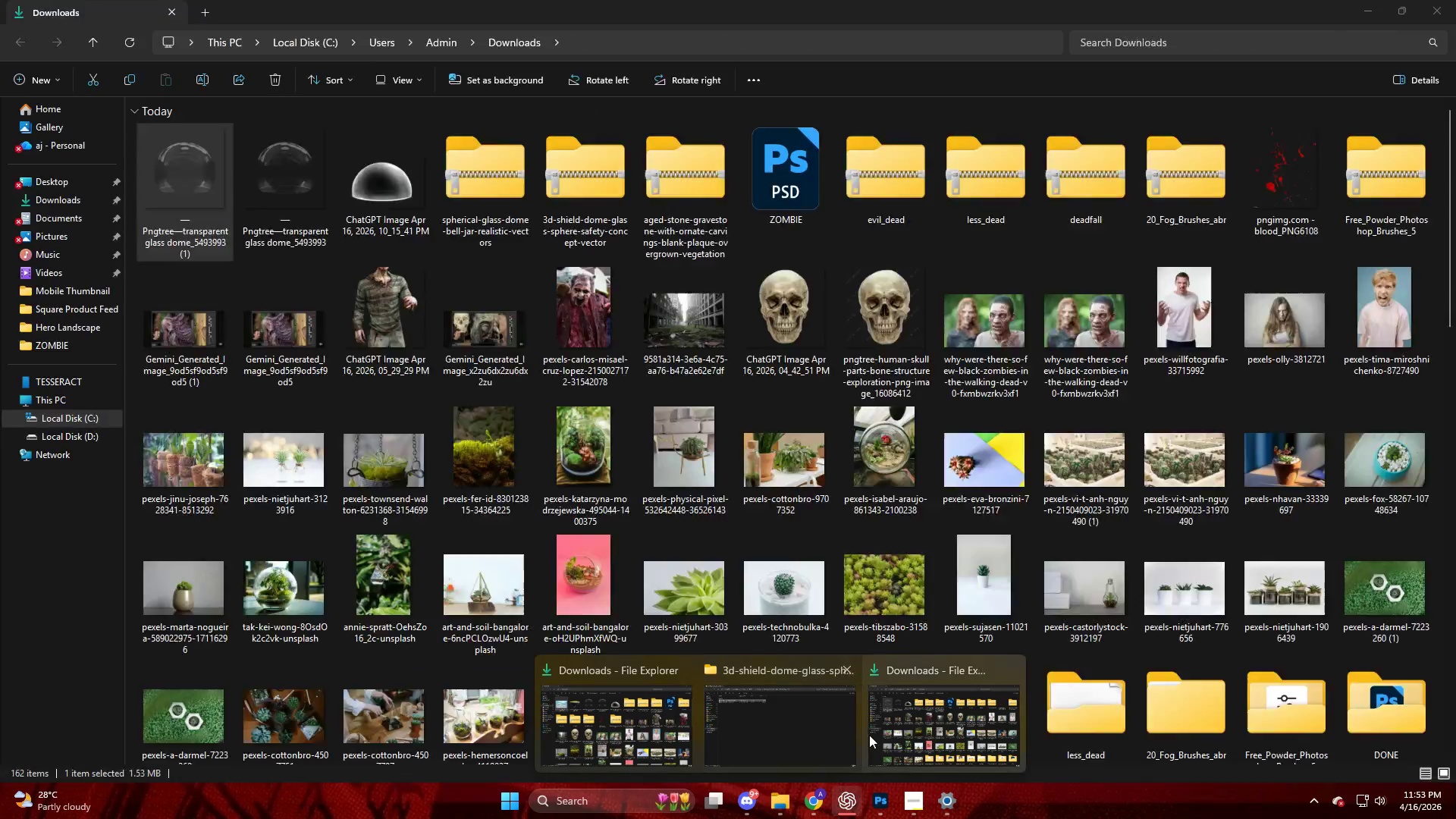 
left_click([812, 799])
 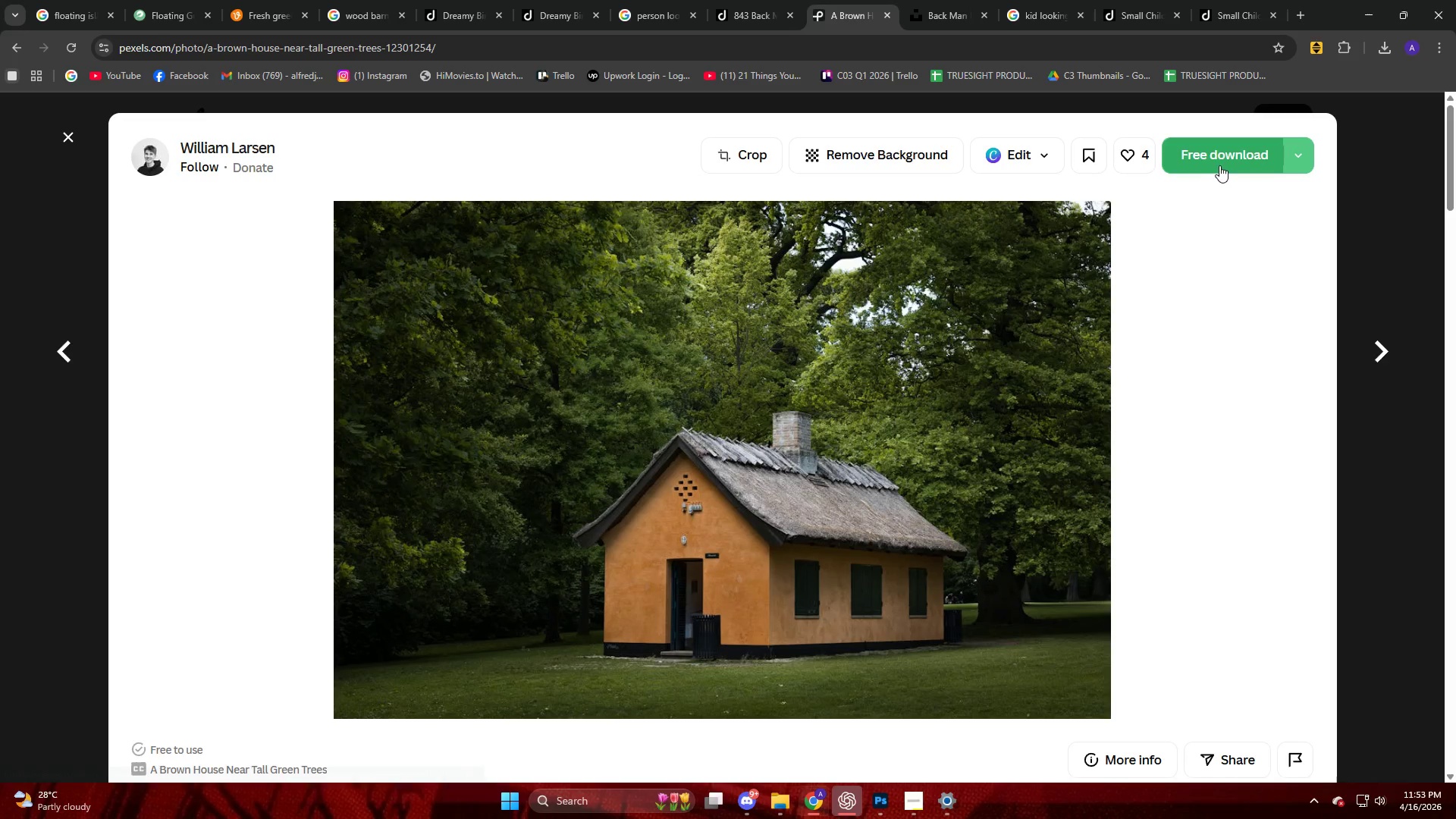 
left_click([1222, 162])
 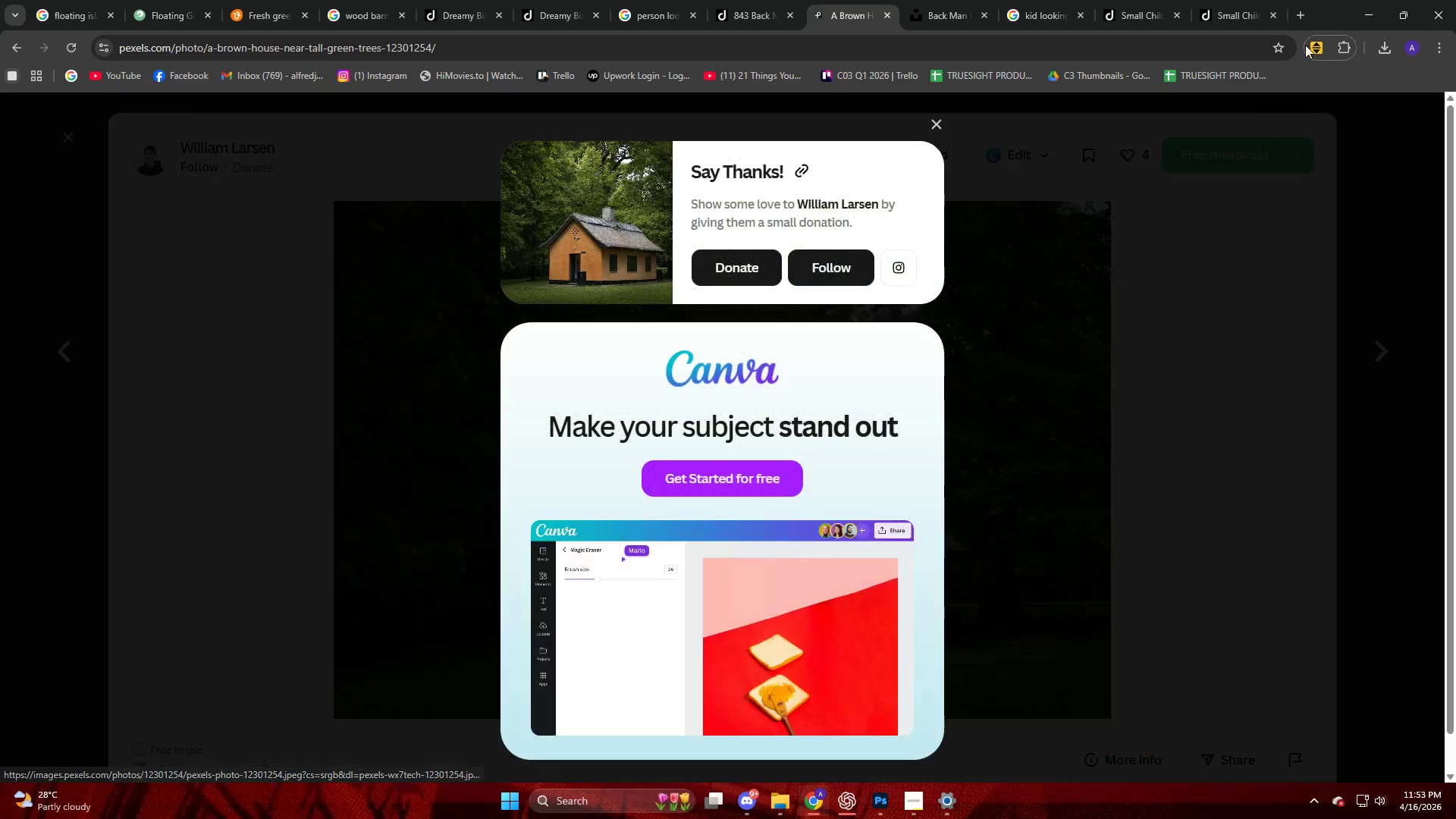 
left_click([1237, 0])
 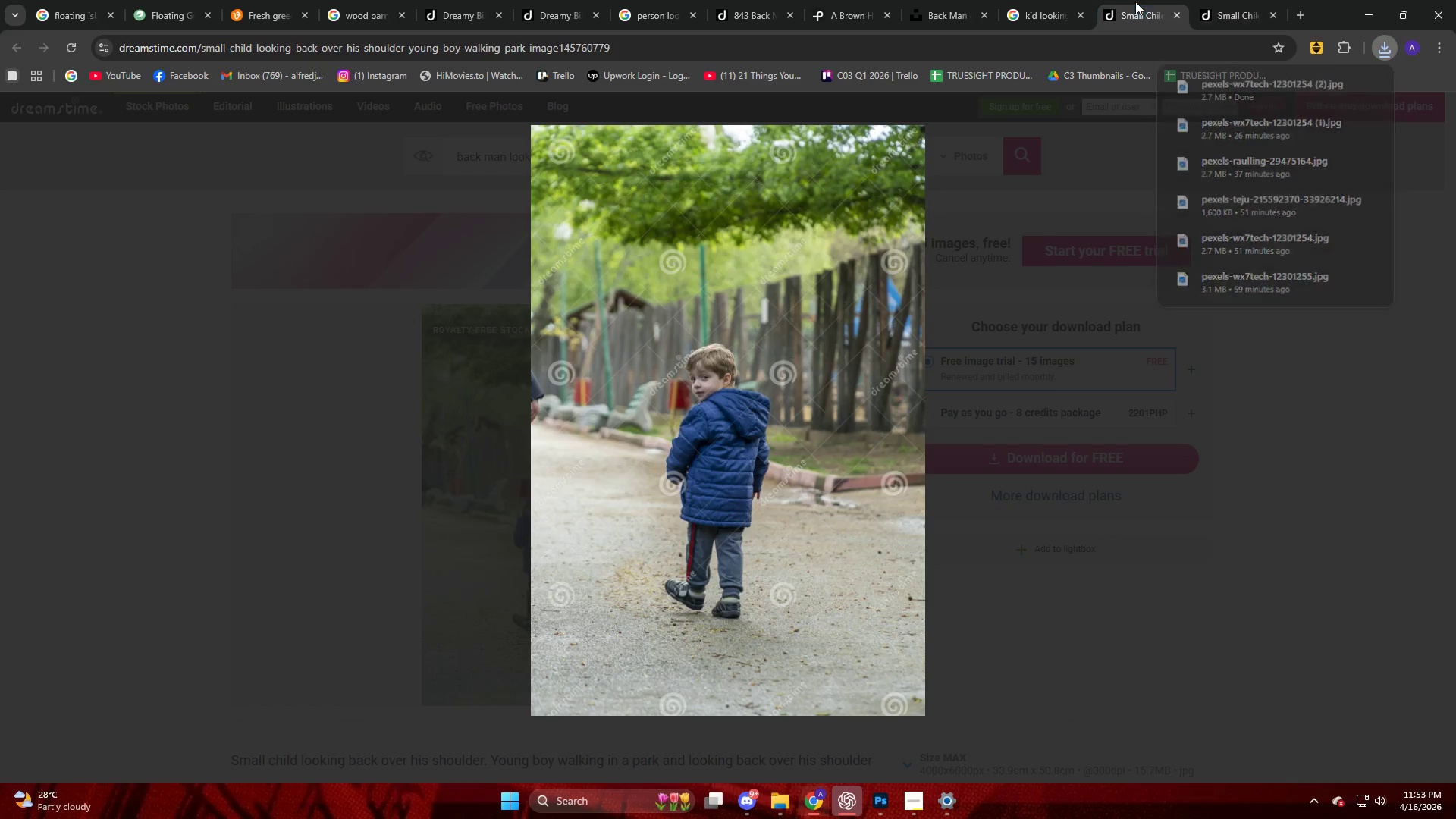 
double_click([1056, 0])
 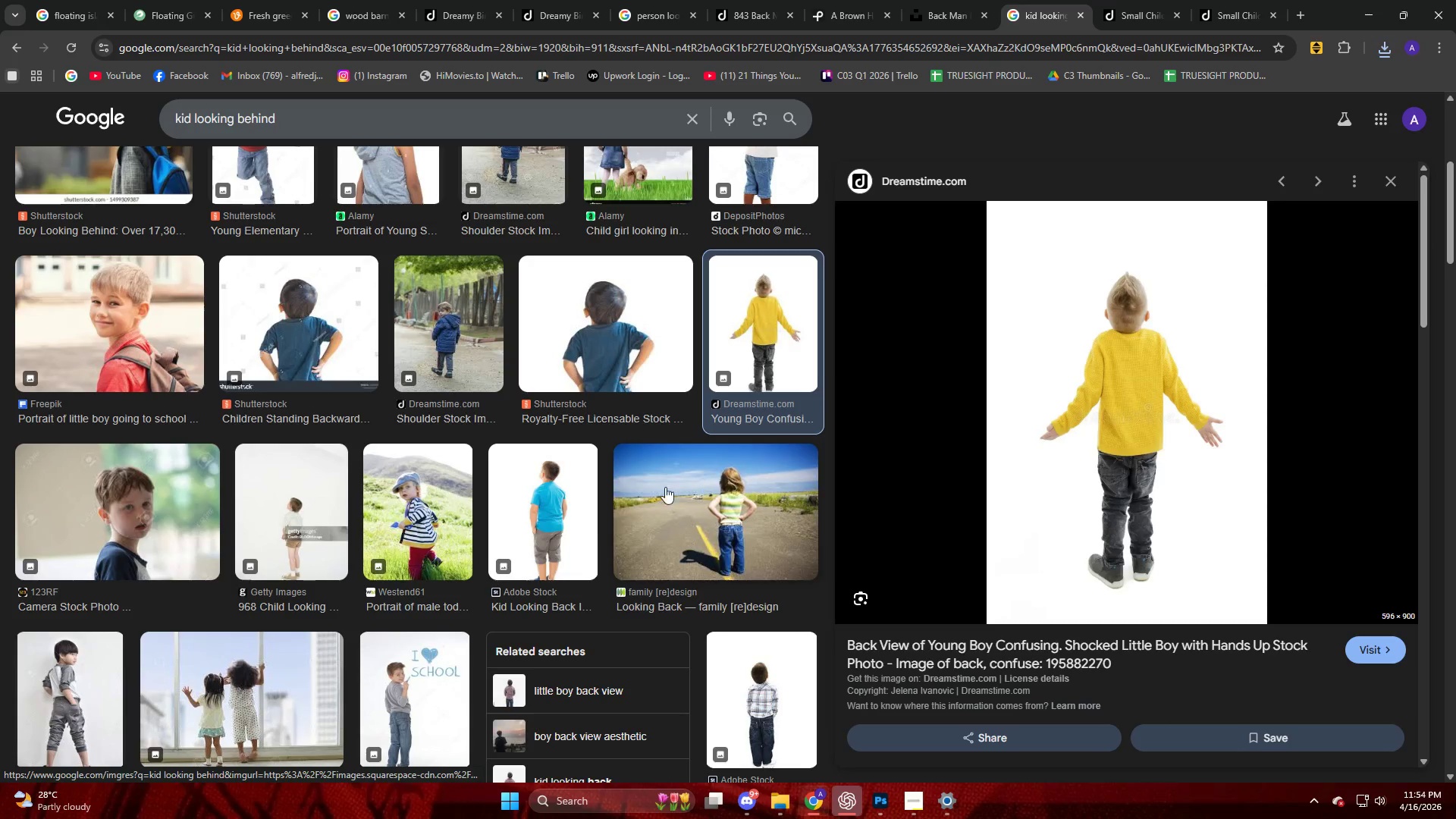 
scroll: coordinate [572, 514], scroll_direction: up, amount: 5.0
 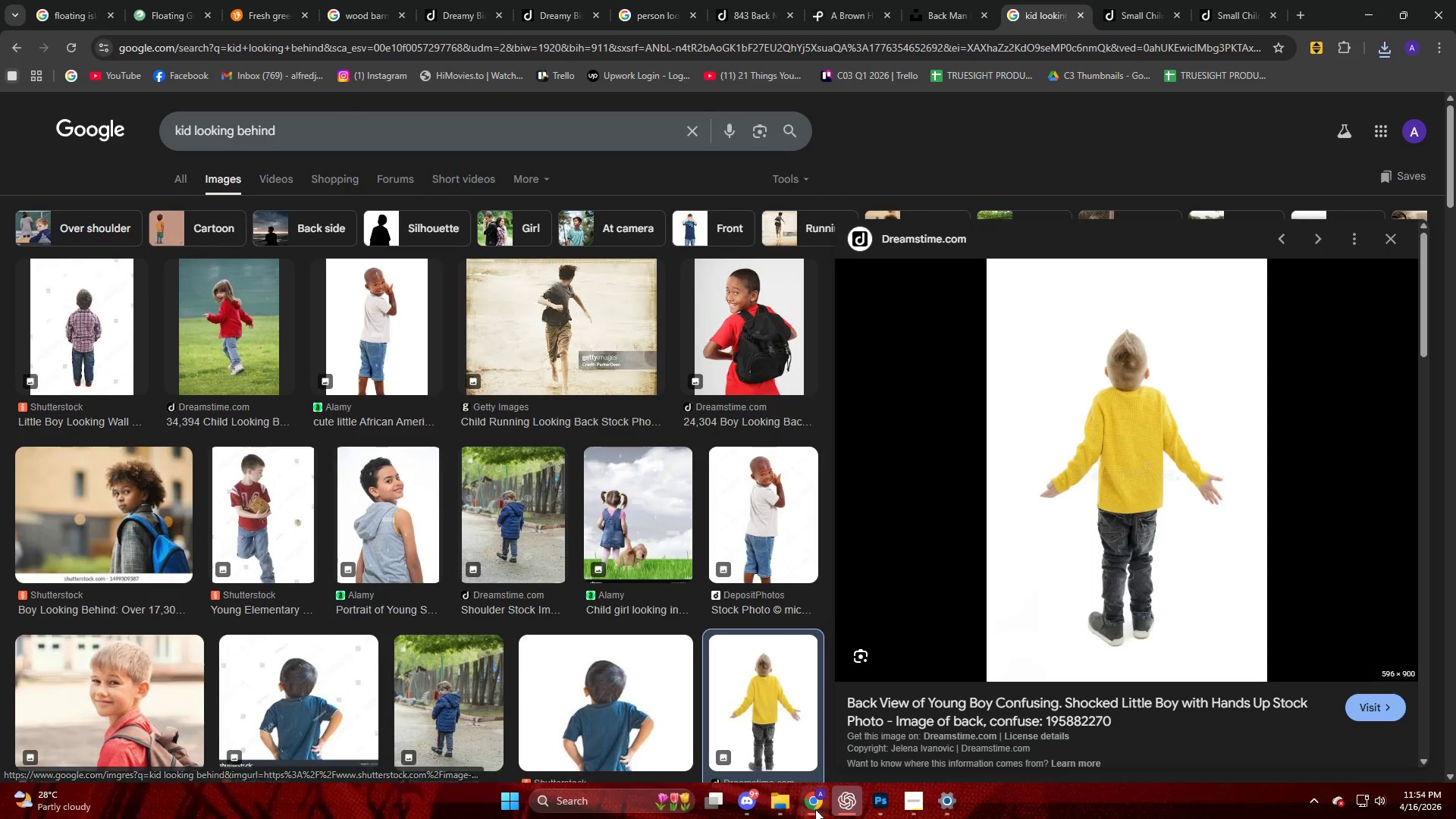 
left_click([843, 810])
 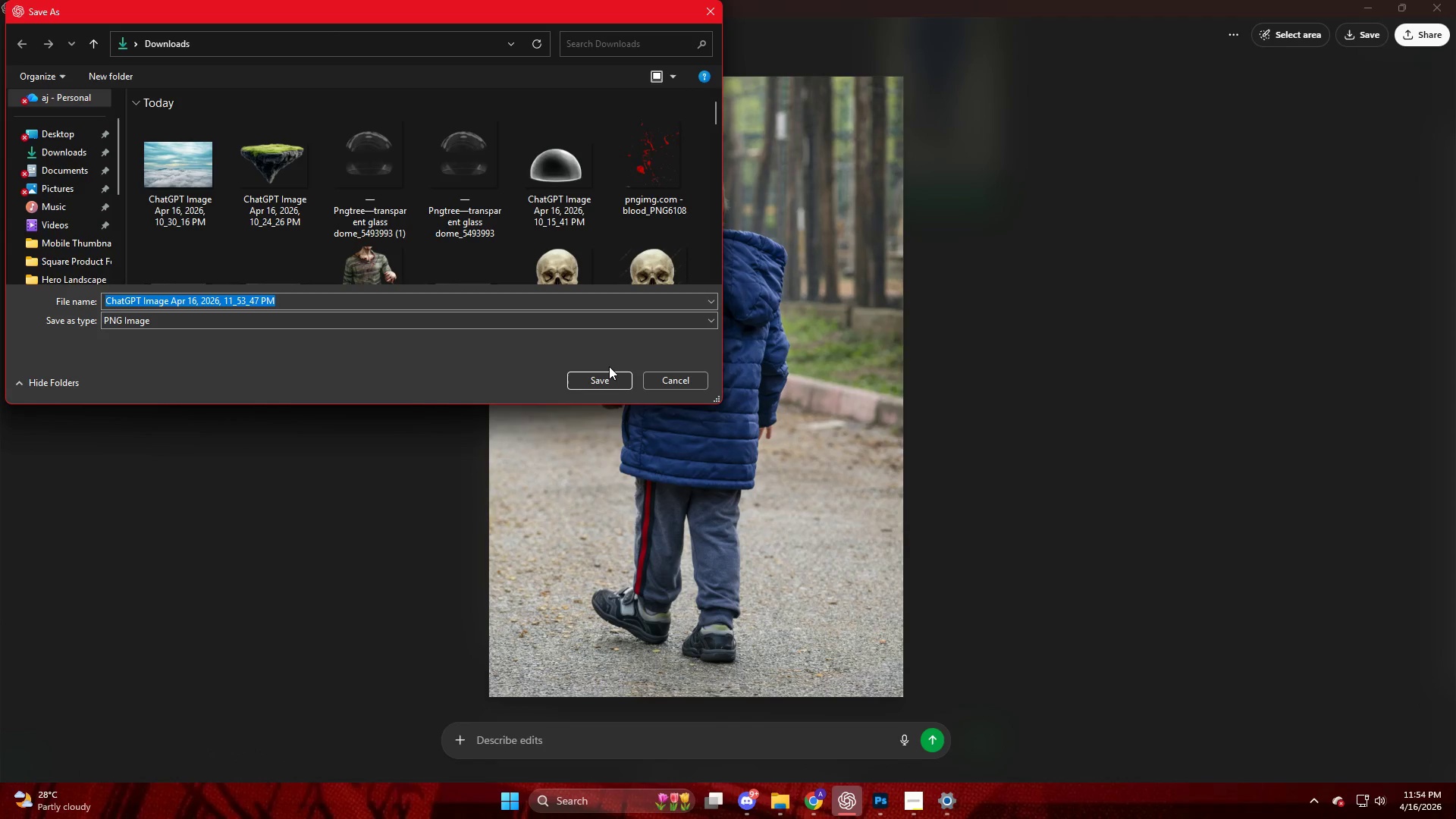 
double_click([605, 381])
 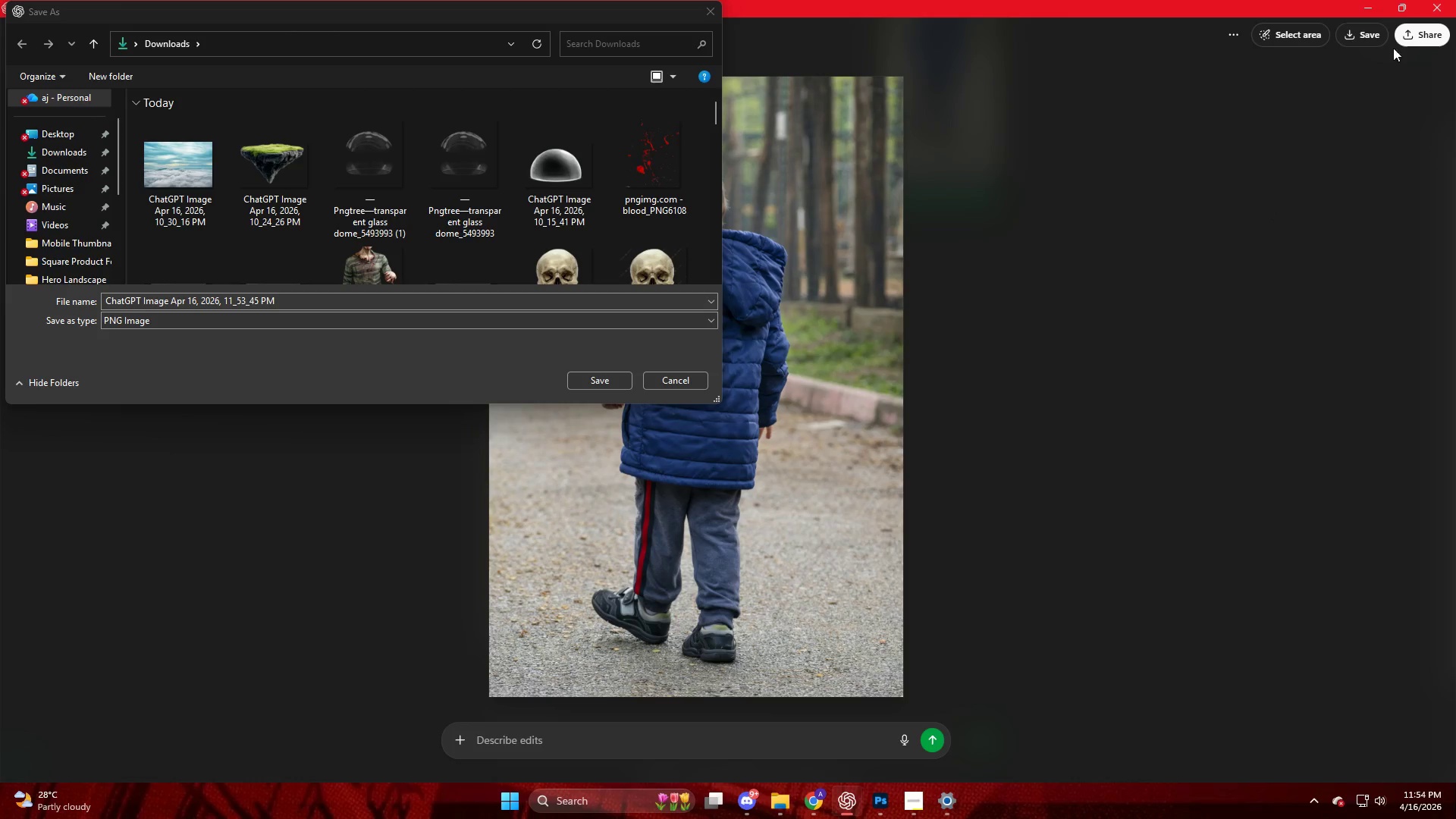 
key(Escape)
 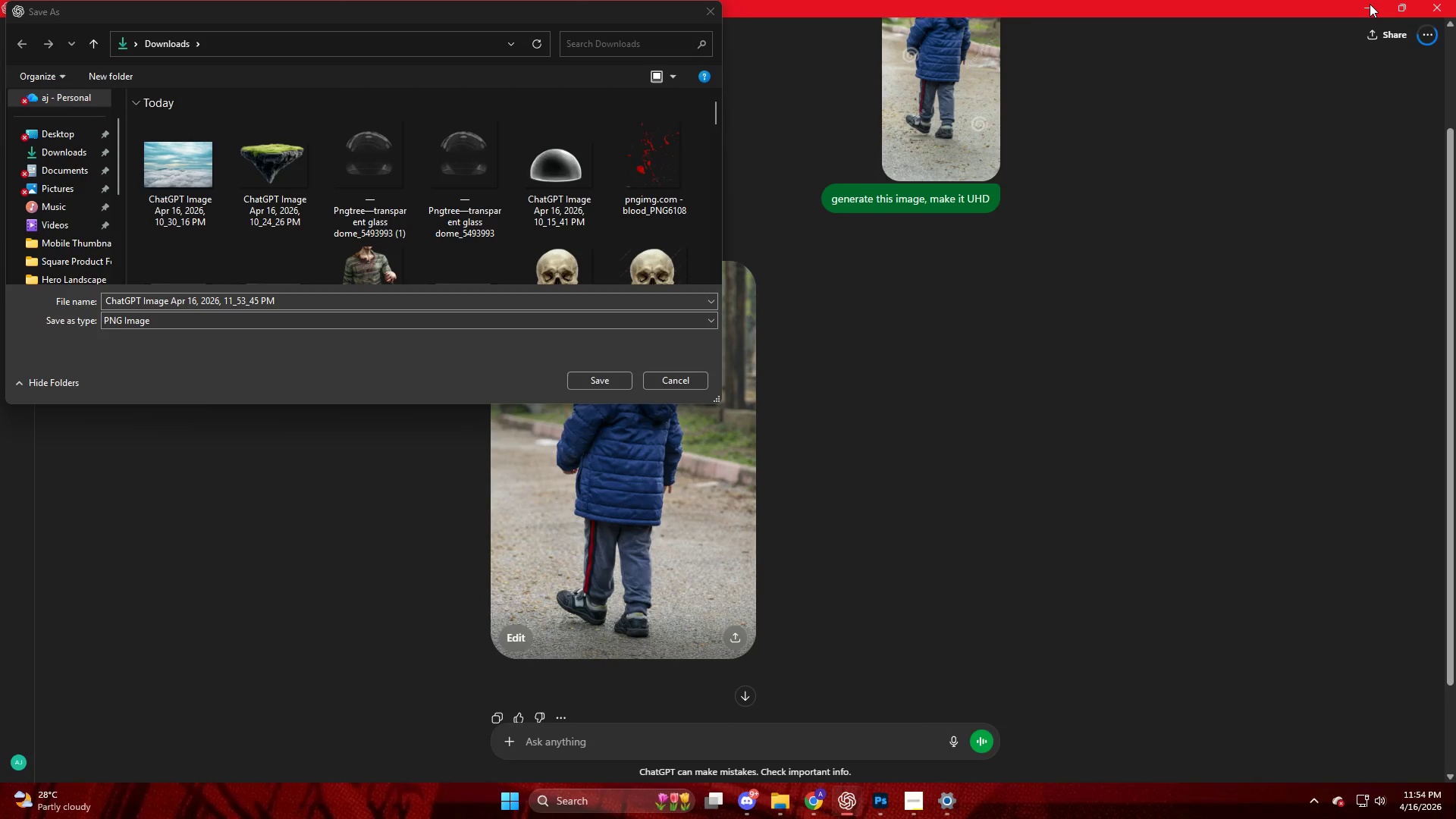 
left_click([1370, 4])
 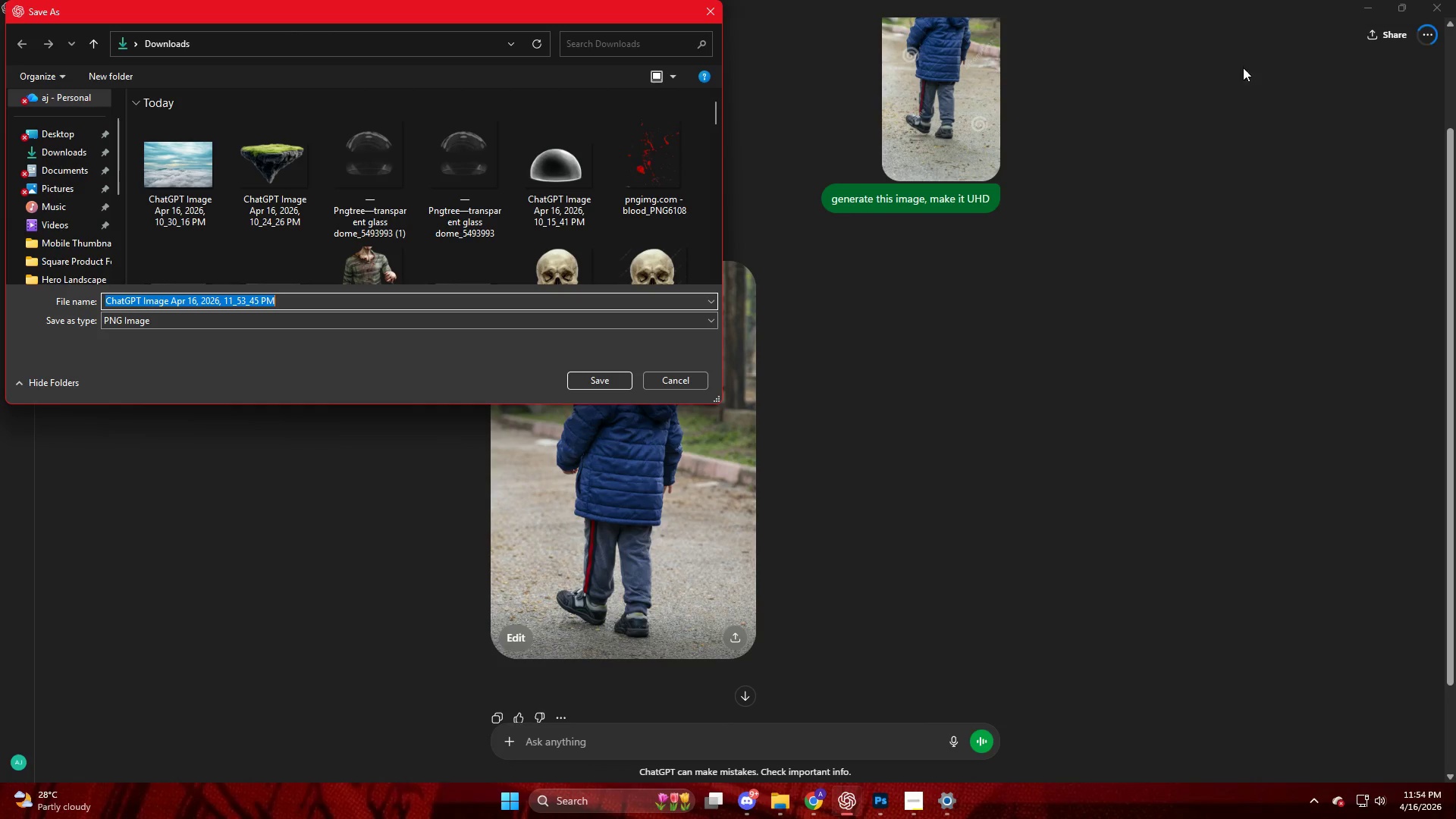 
key(Escape)
 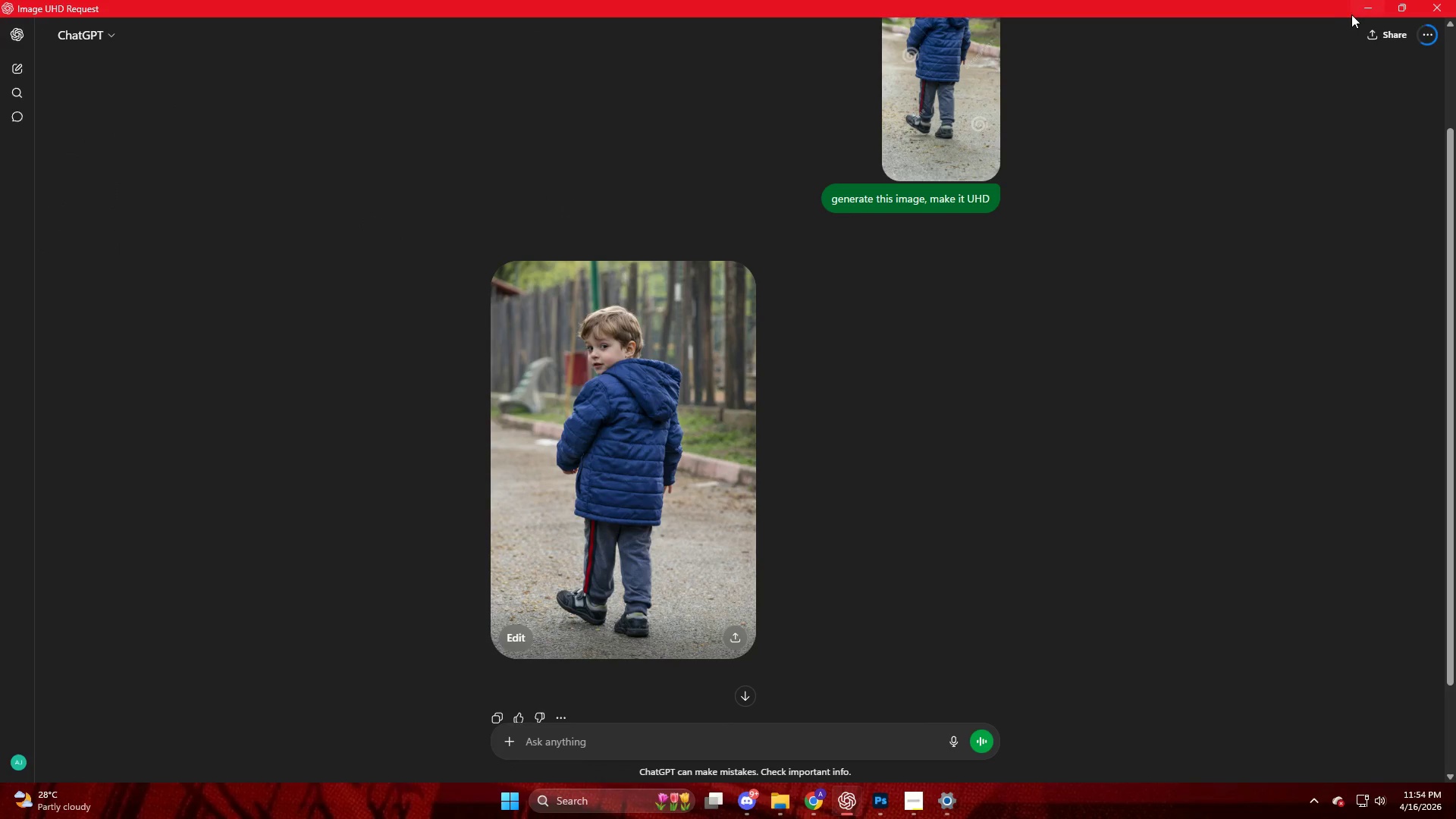 
left_click([1363, 10])
 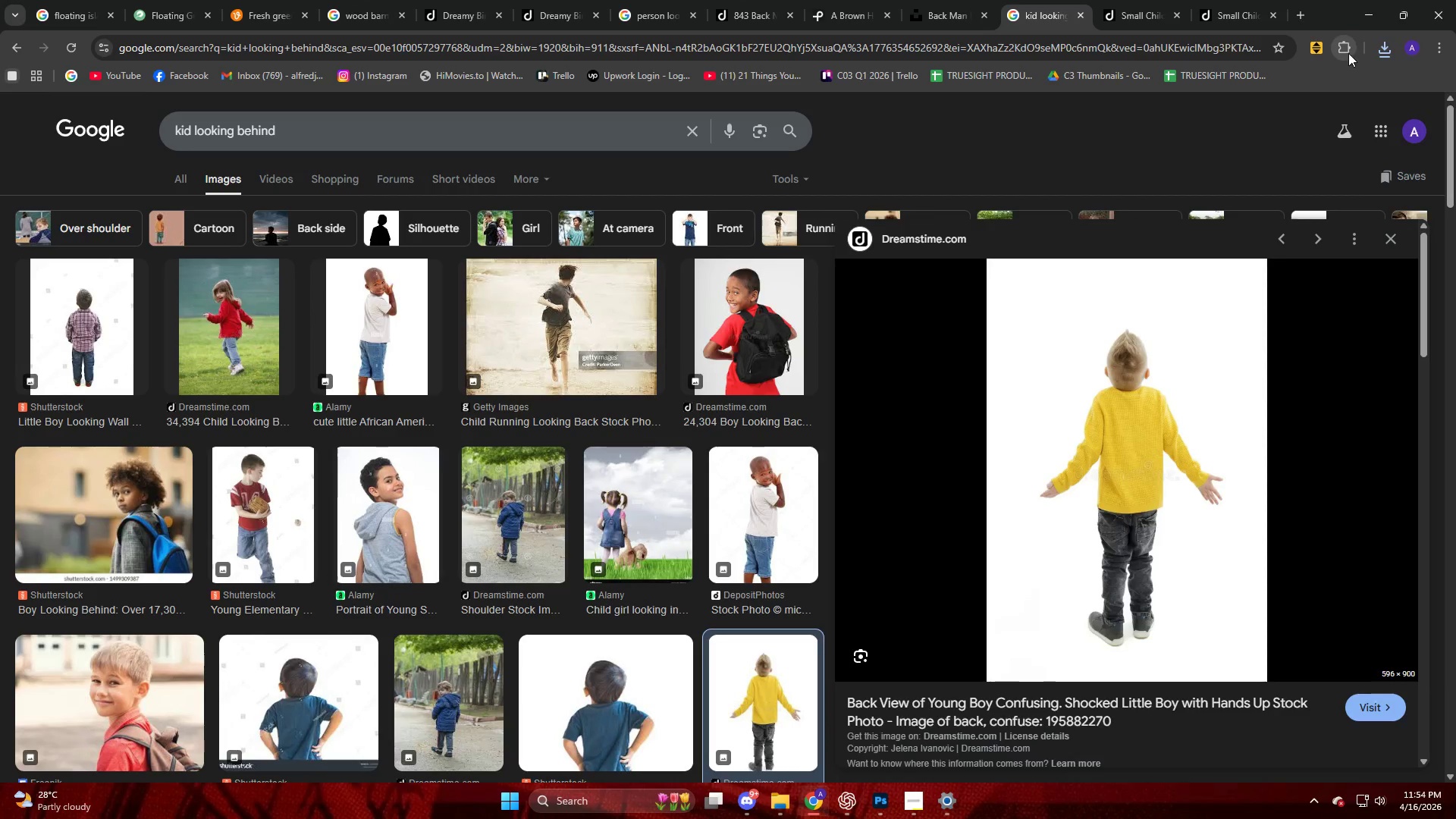 
left_click([1389, 45])
 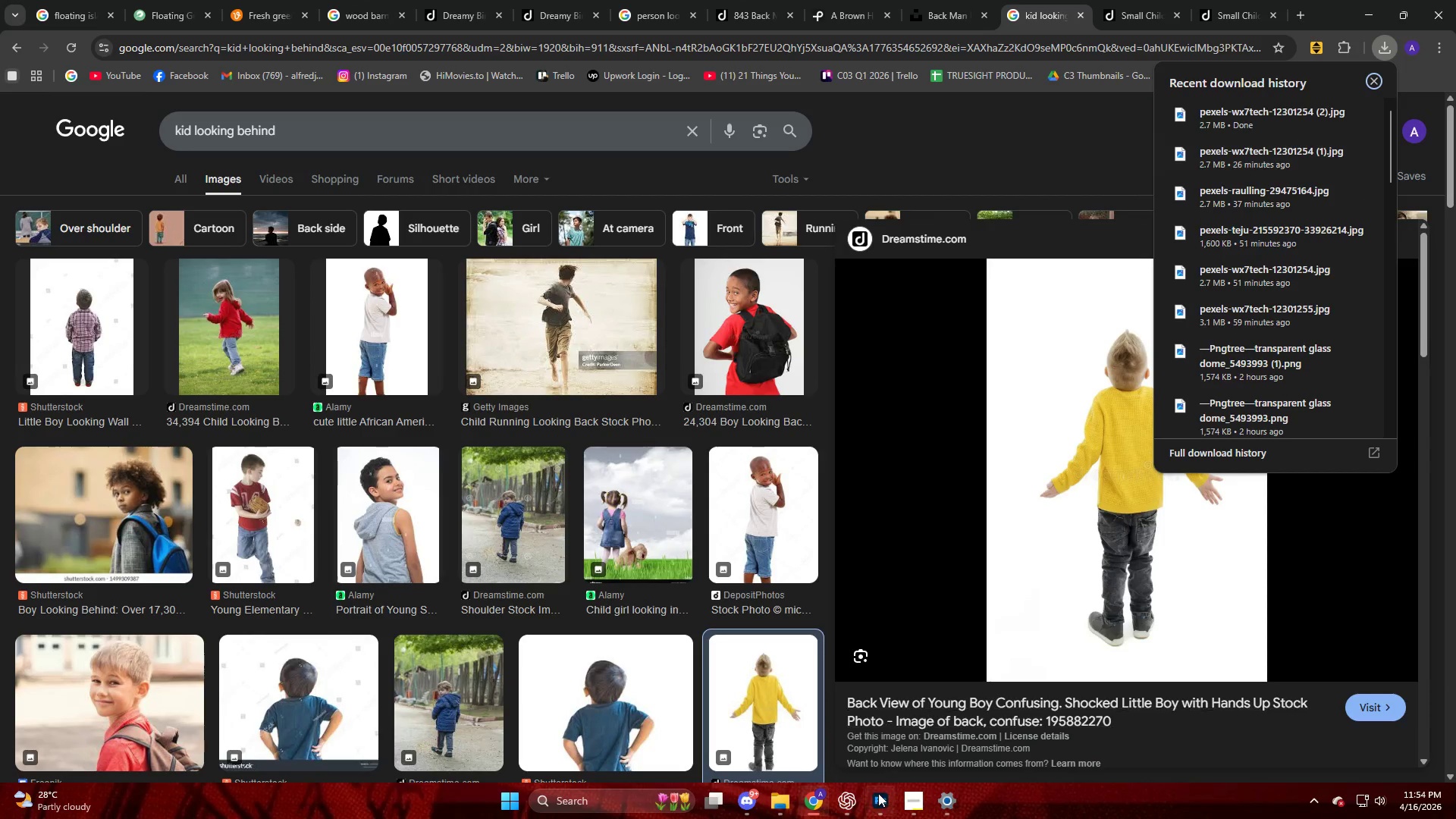 
left_click([780, 805])
 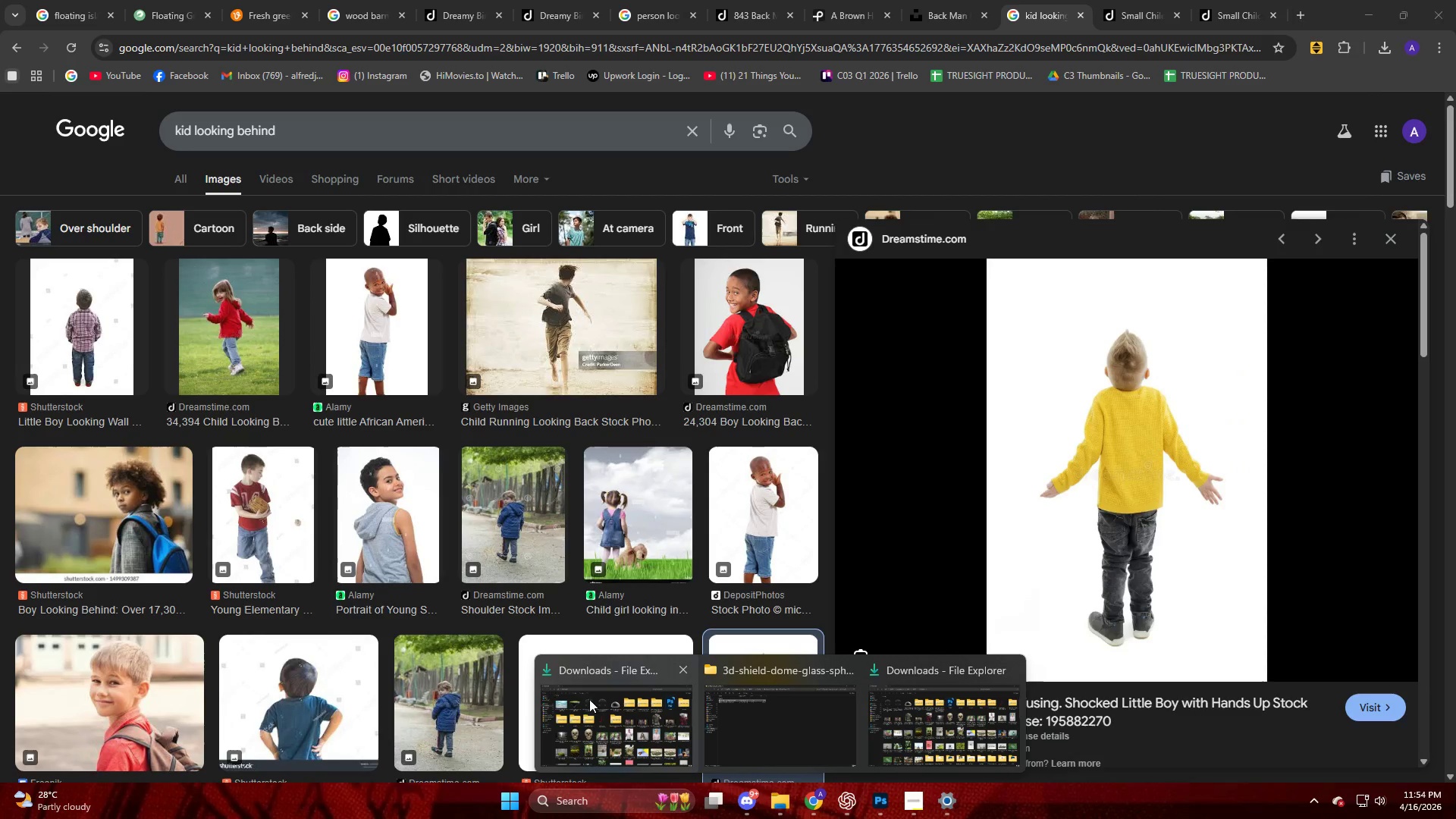 
left_click([591, 711])
 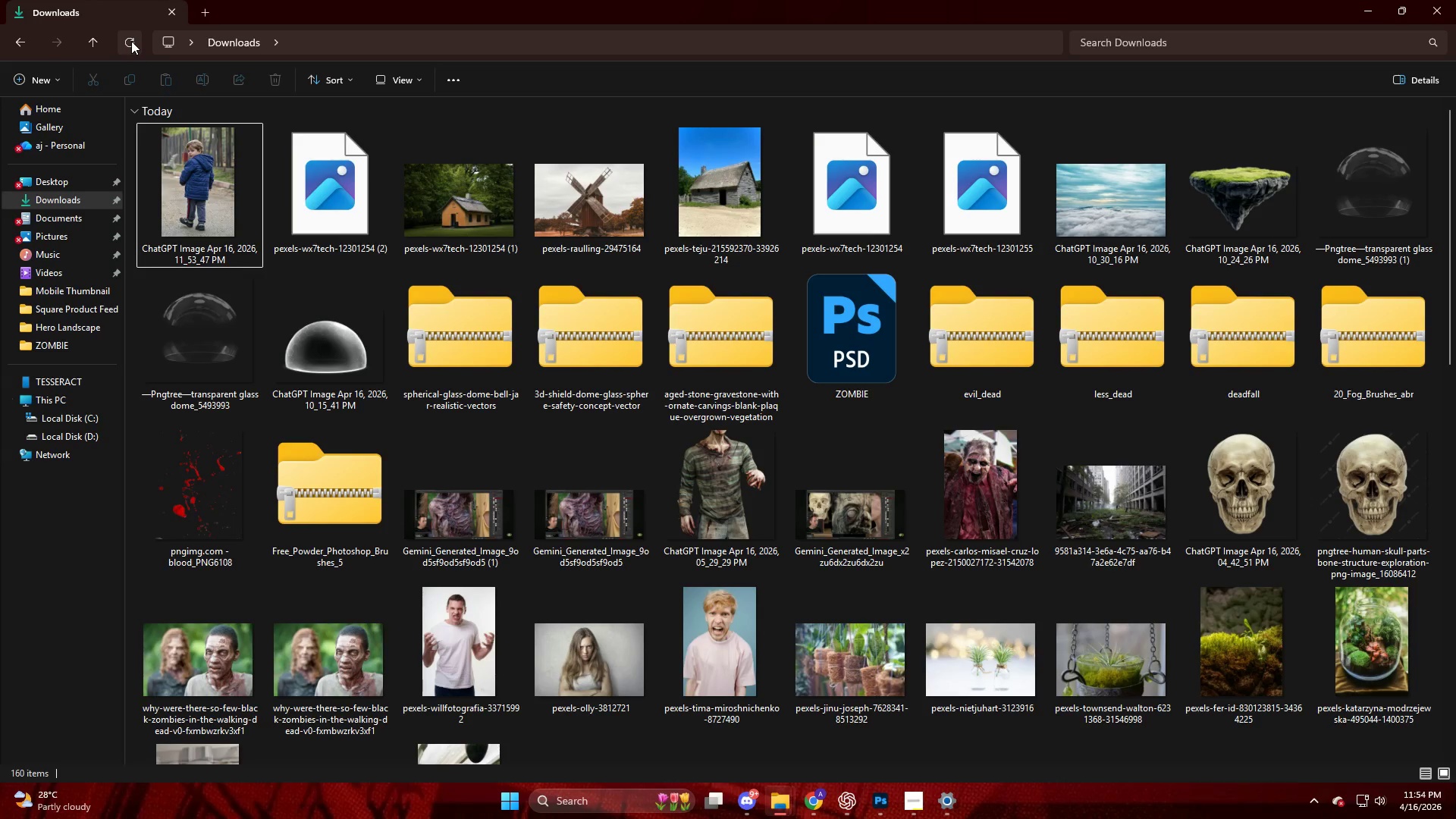 
left_click_drag(start_coordinate=[190, 175], to_coordinate=[979, 433])
 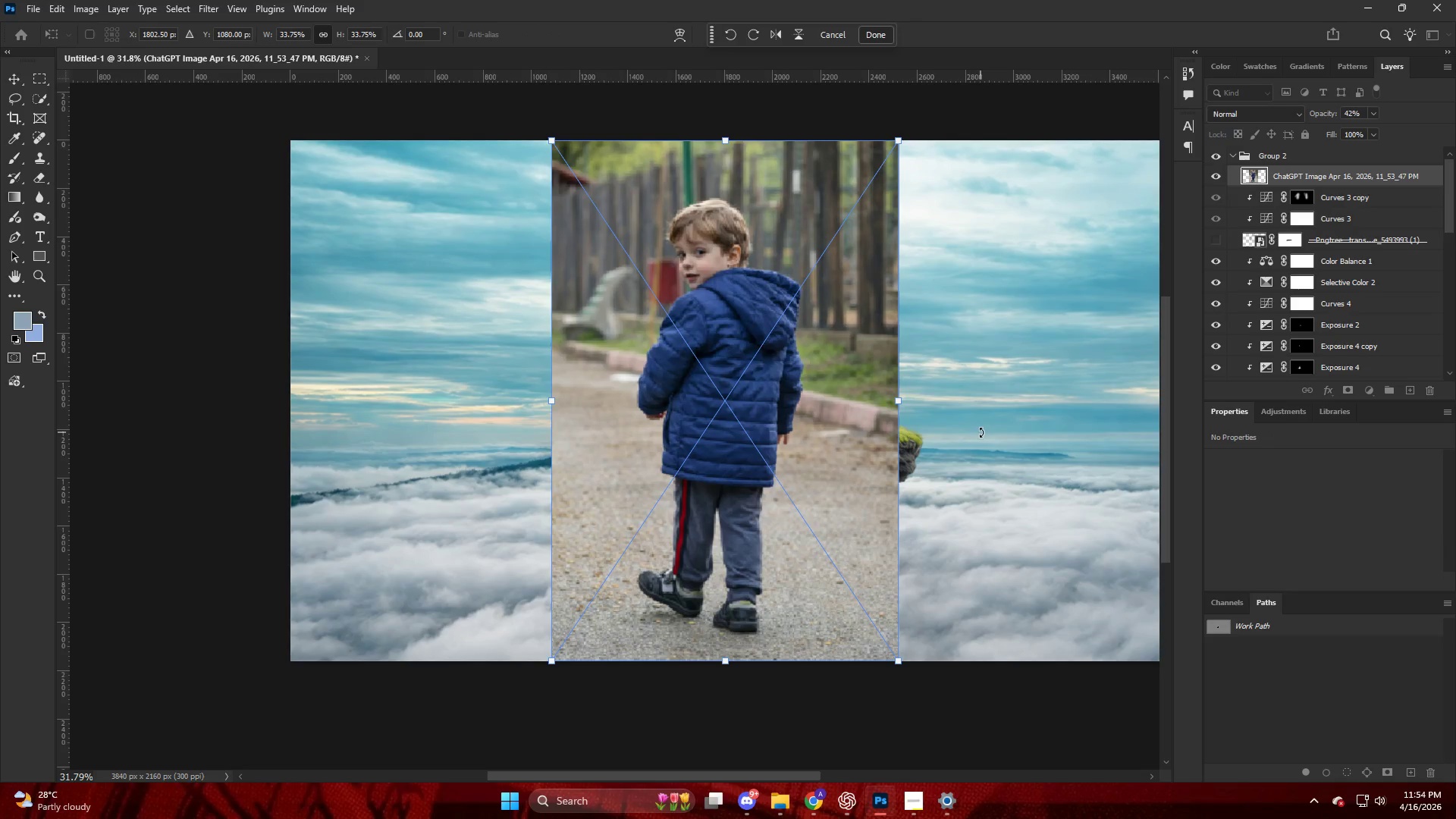 
hold_key(key=AltLeft, duration=1.25)
left_click_drag(start_coordinate=[899, 400], to_coordinate=[776, 410])
 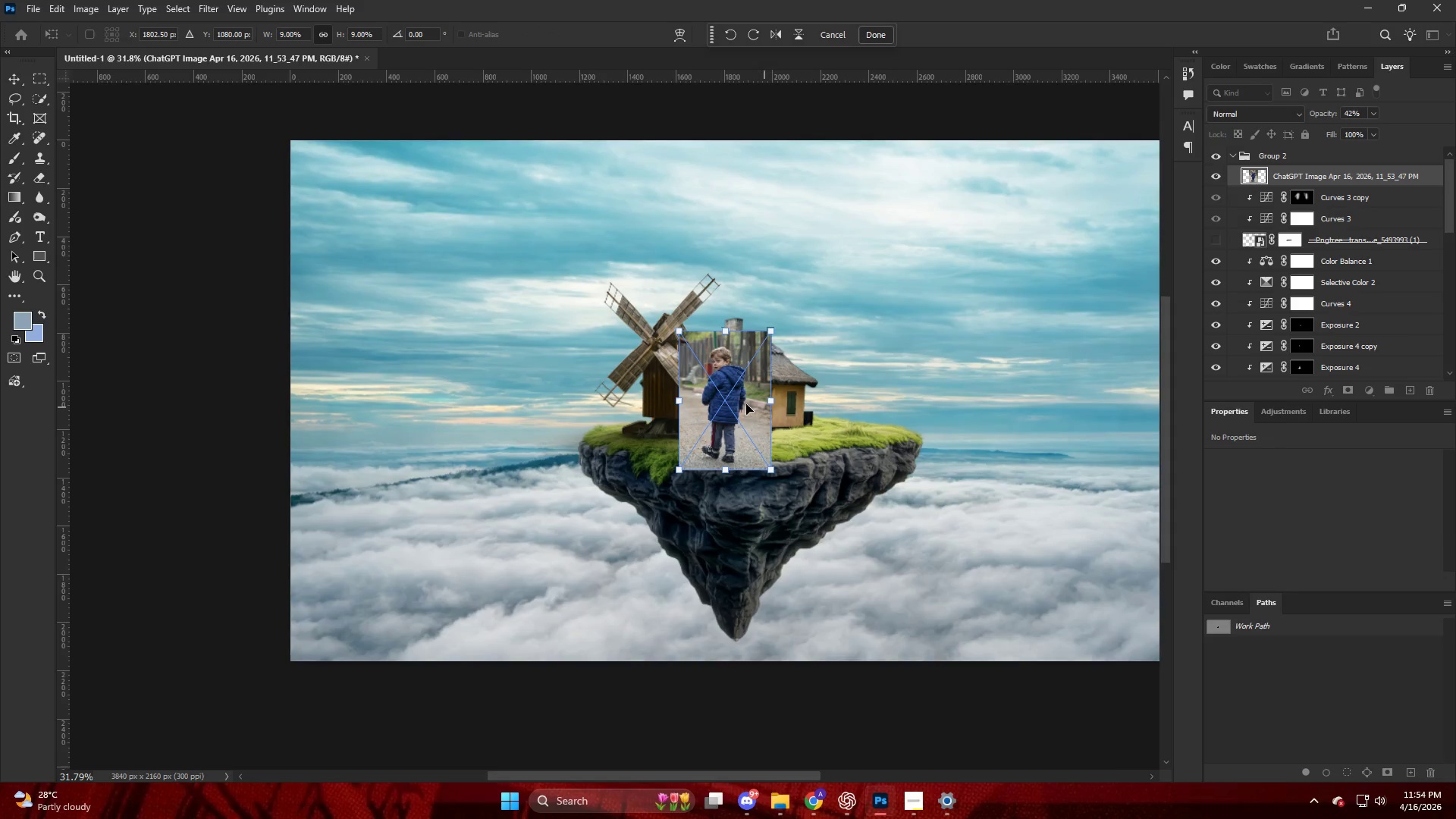 
hold_key(key=AltLeft, duration=0.61)
 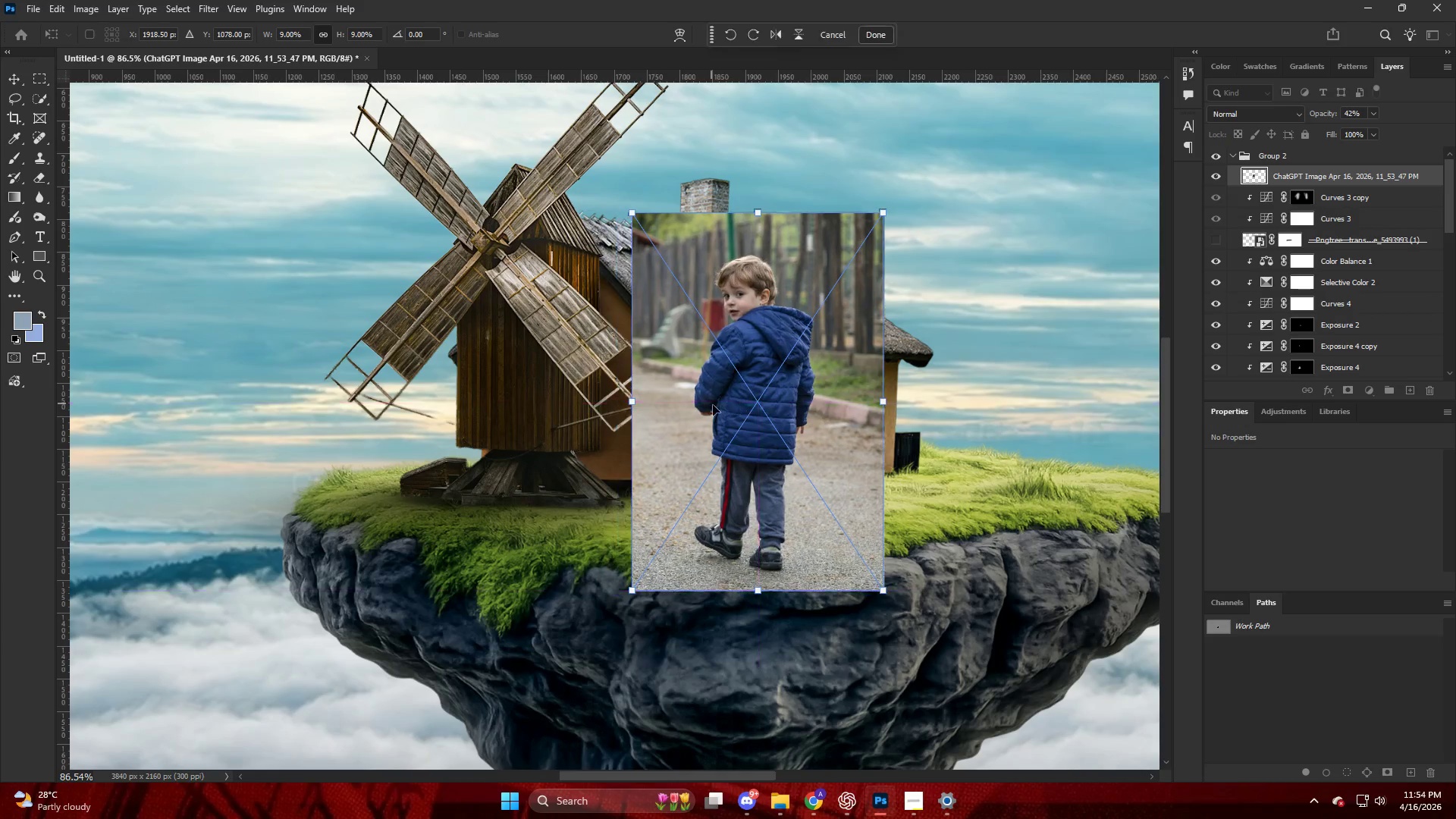 
left_click_drag(start_coordinate=[733, 407], to_coordinate=[810, 405])
 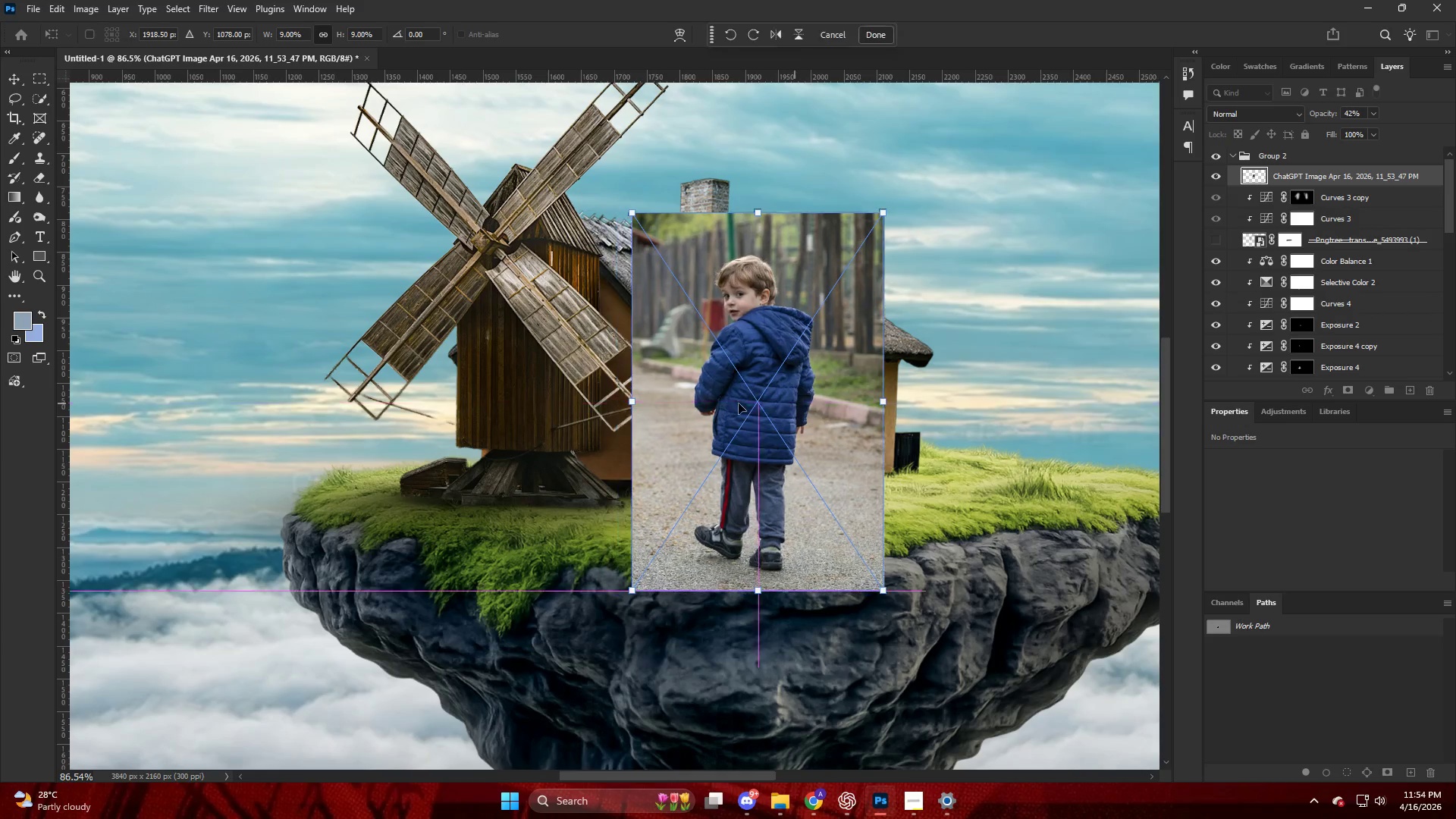 
scroll: coordinate [756, 397], scroll_direction: up, amount: 11.0
 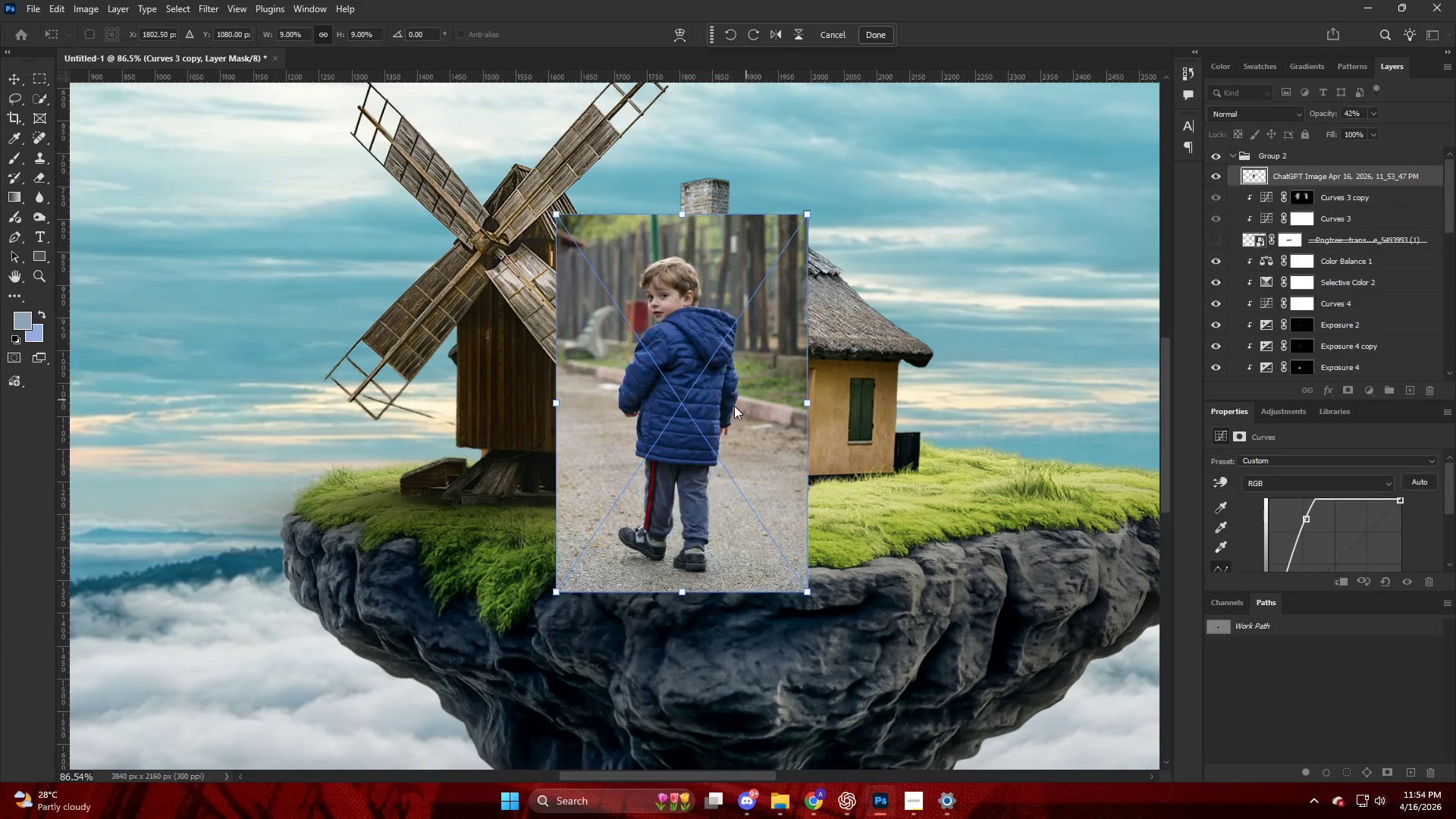 
left_click_drag(start_coordinate=[722, 406], to_coordinate=[850, 370])
 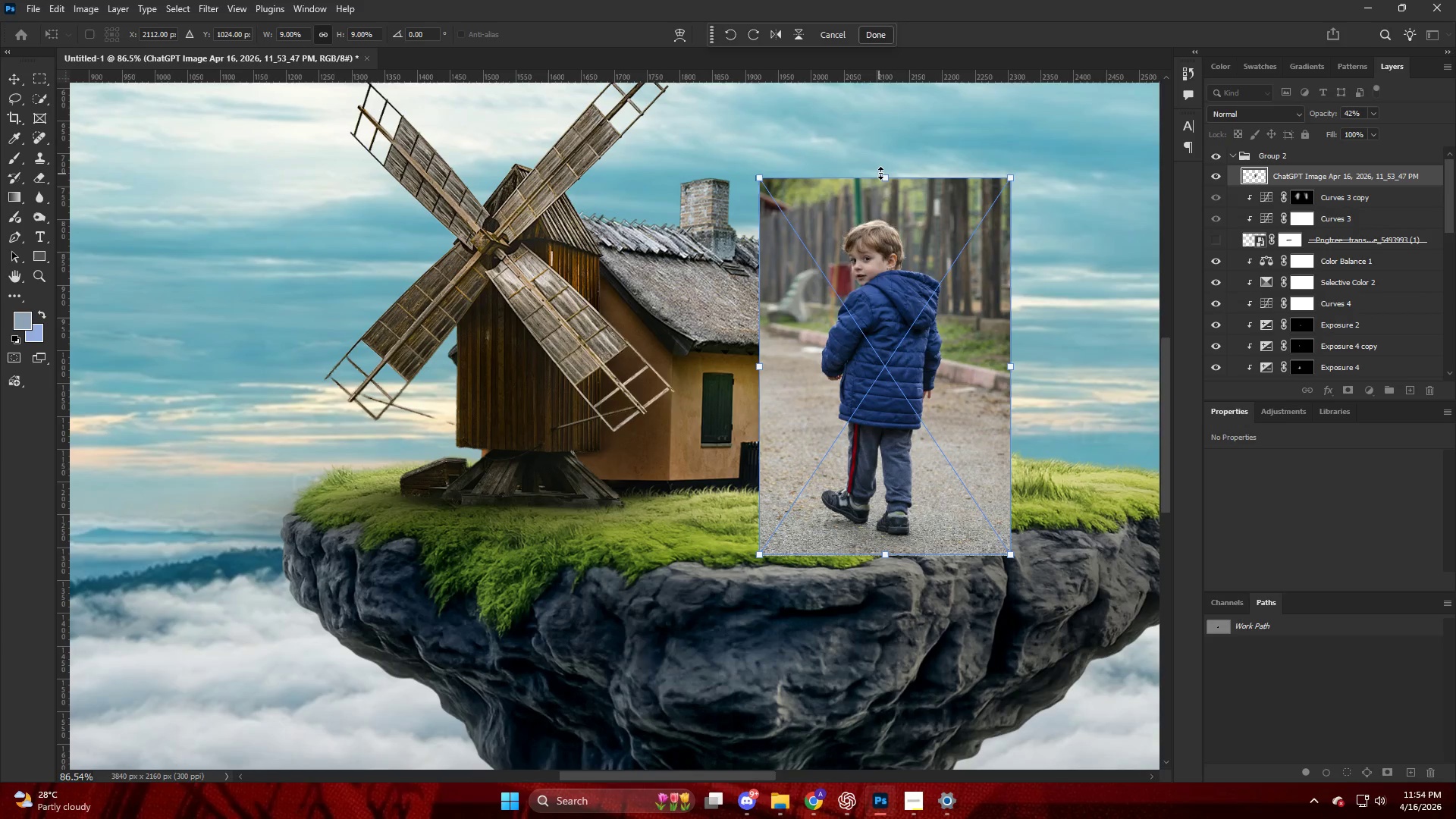 
left_click_drag(start_coordinate=[880, 173], to_coordinate=[892, 328])
 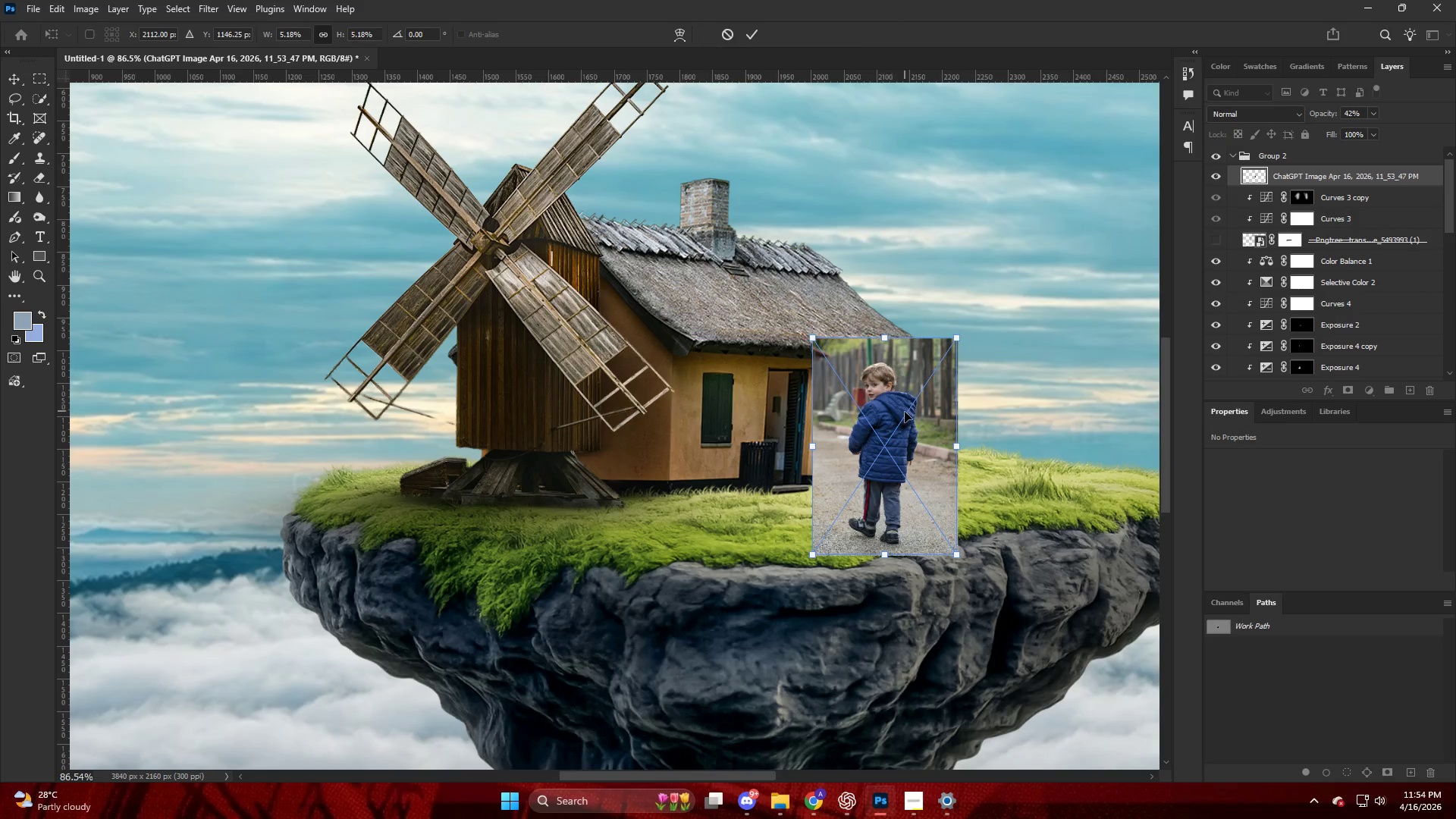 
left_click_drag(start_coordinate=[905, 412], to_coordinate=[884, 386])
 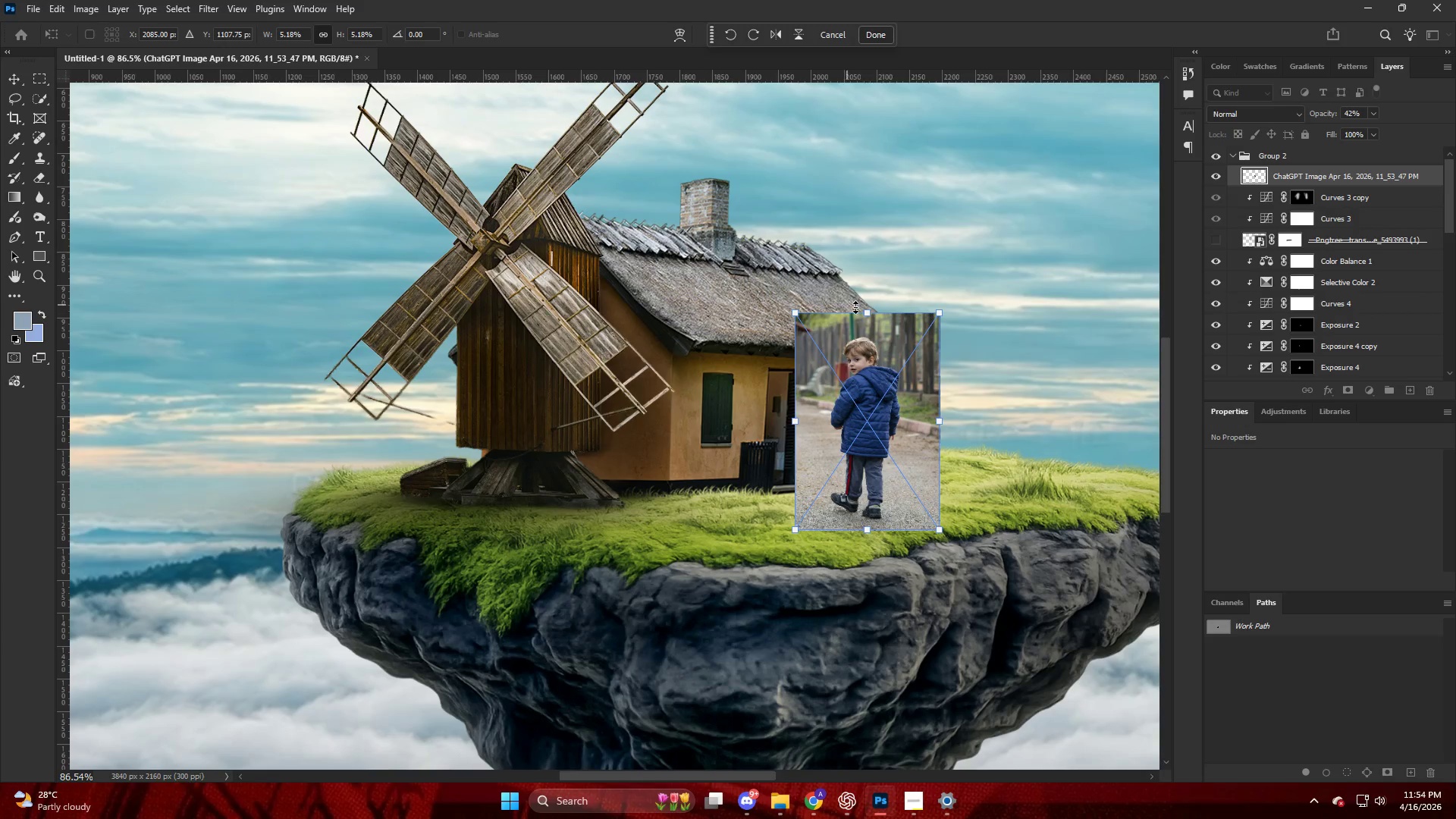 
left_click_drag(start_coordinate=[867, 314], to_coordinate=[851, 388])
 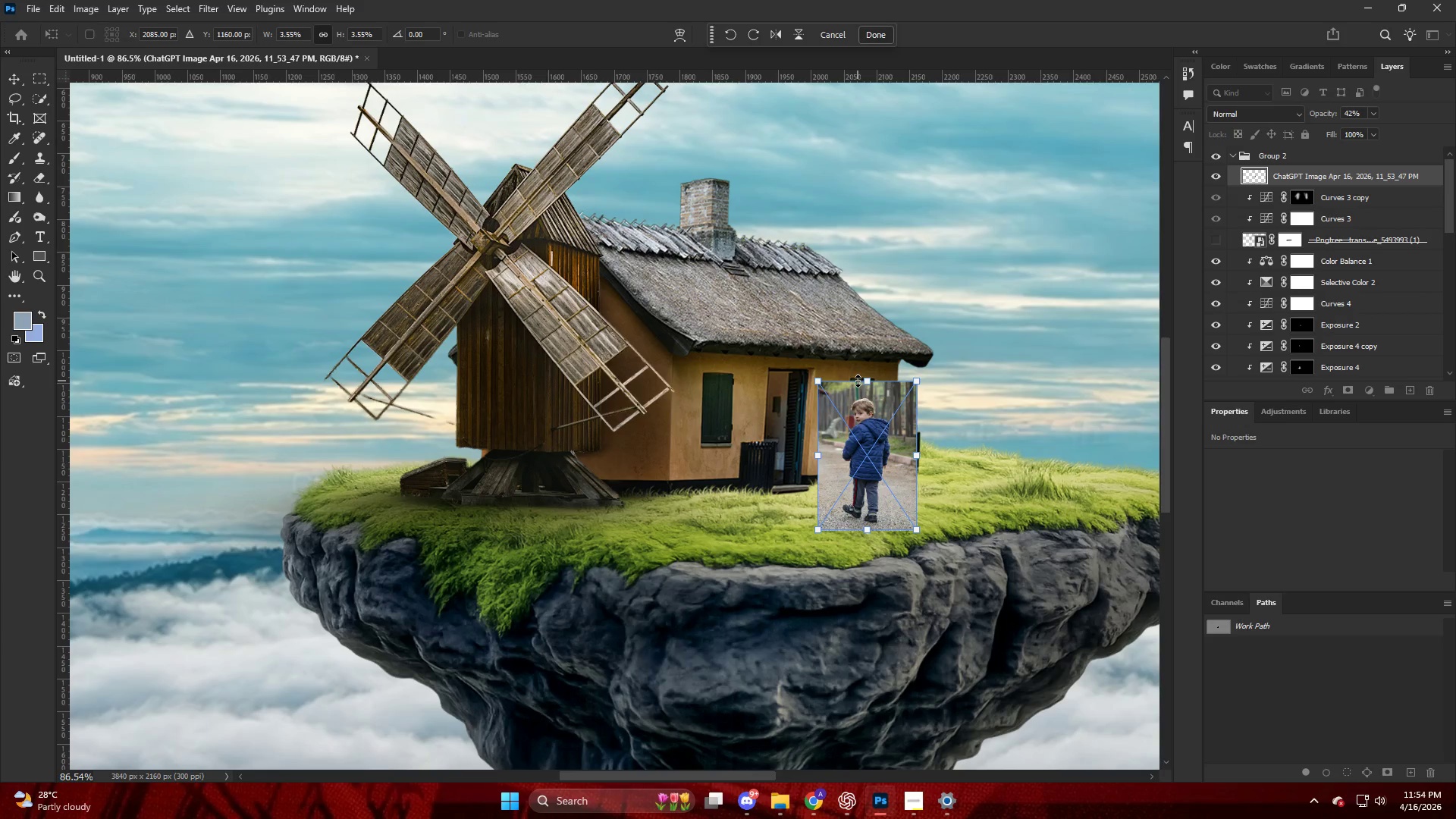 
key(NumpadEnter)
 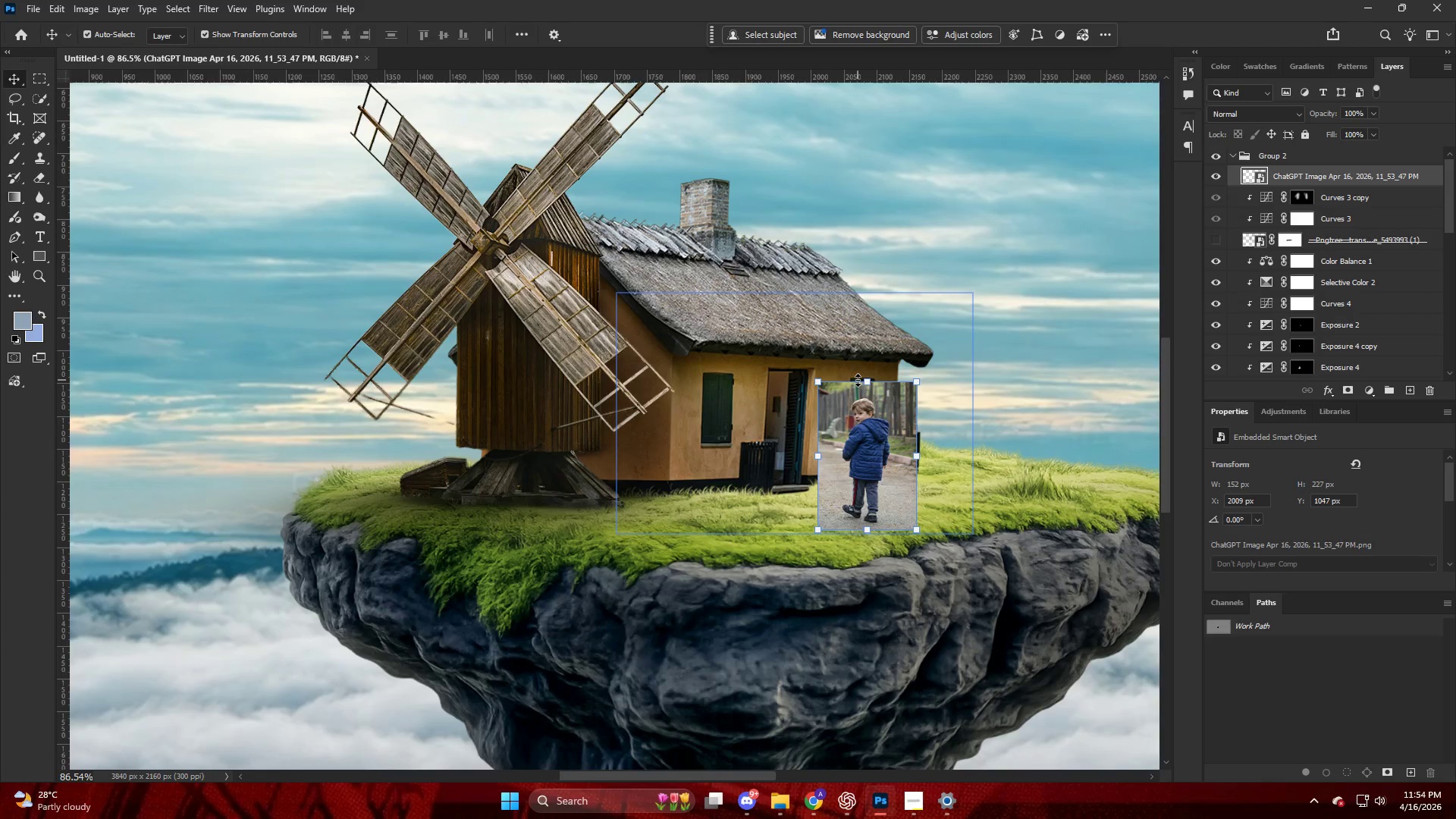 
key(Alt+AltLeft)
 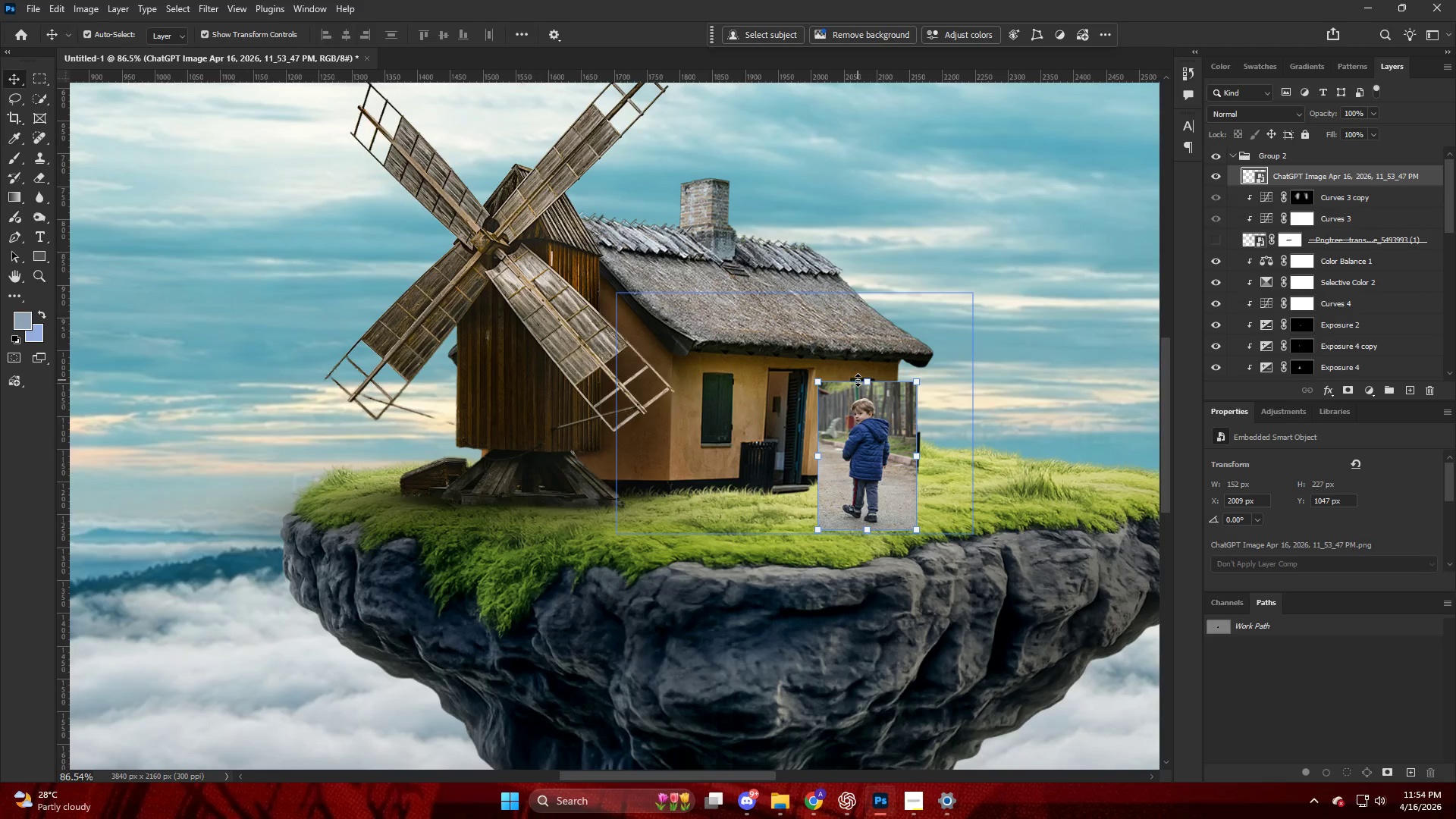 
key(Control+ControlLeft)
 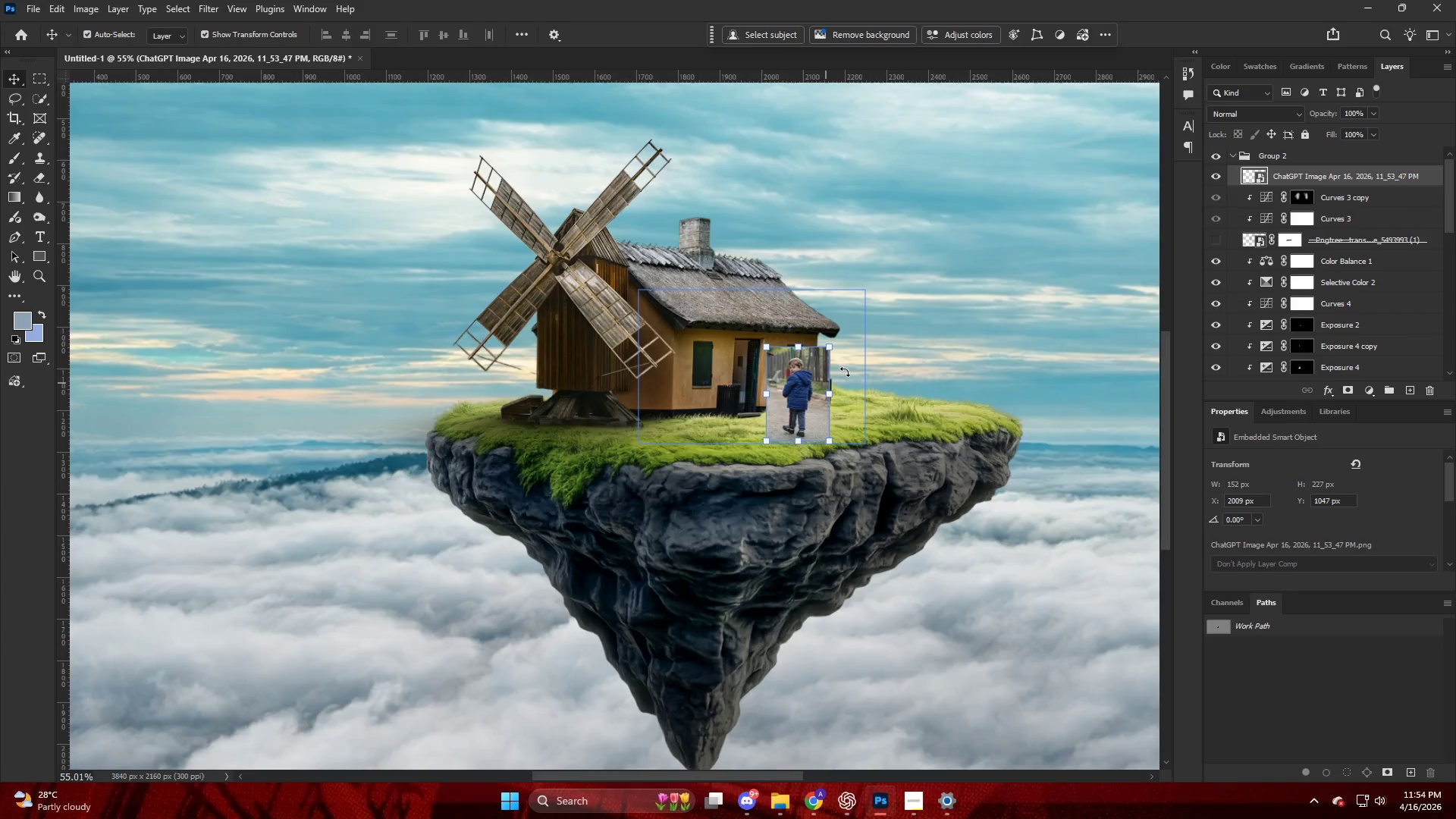 
hold_key(key=AltLeft, duration=0.47)
hold_key(key=AltLeft, duration=0.48)
hold_key(key=AltLeft, duration=4.8)
scroll: coordinate [579, 368], scroll_direction: down, amount: 10.0
 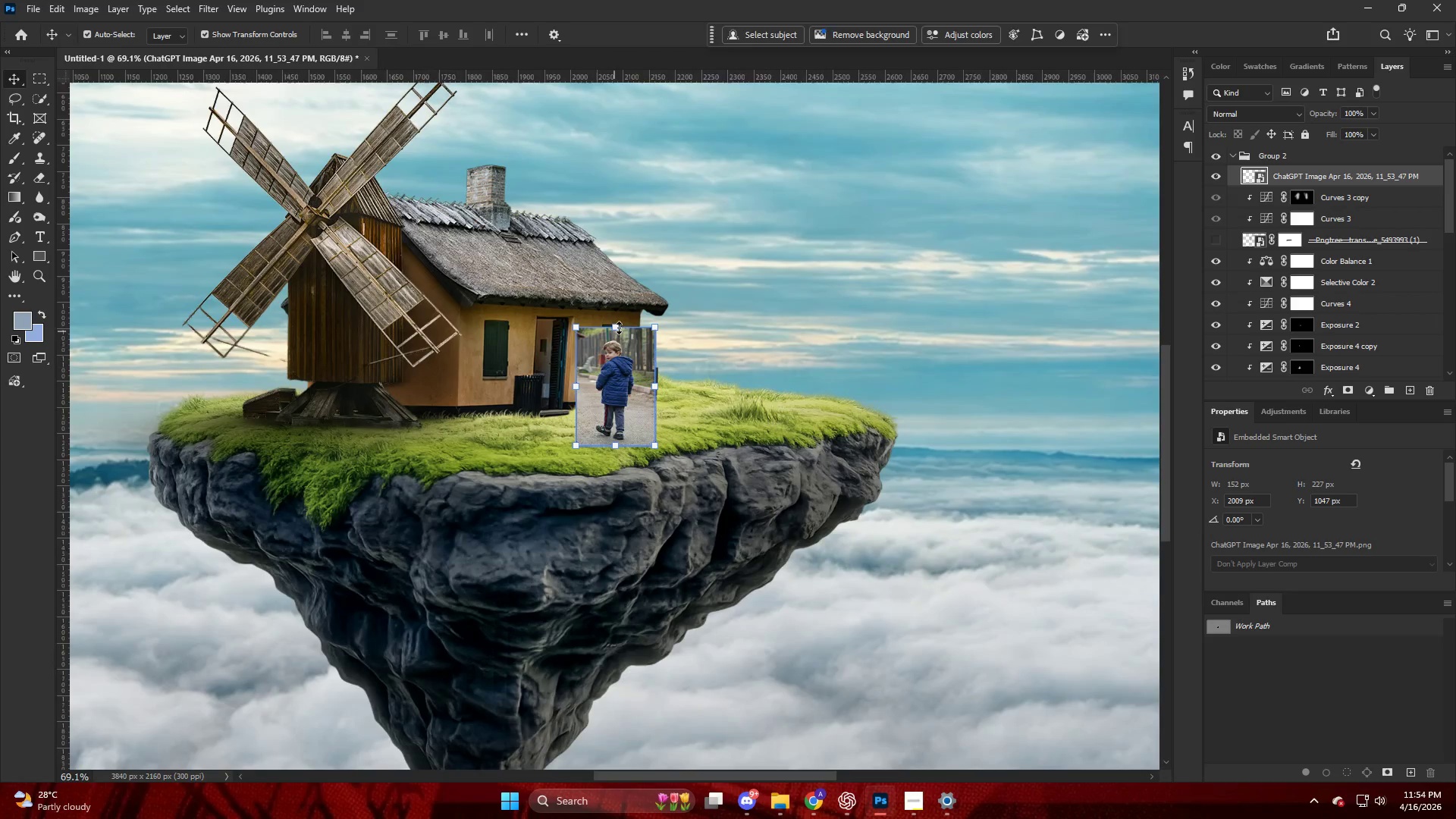 
left_click_drag(start_coordinate=[619, 326], to_coordinate=[866, 113])
 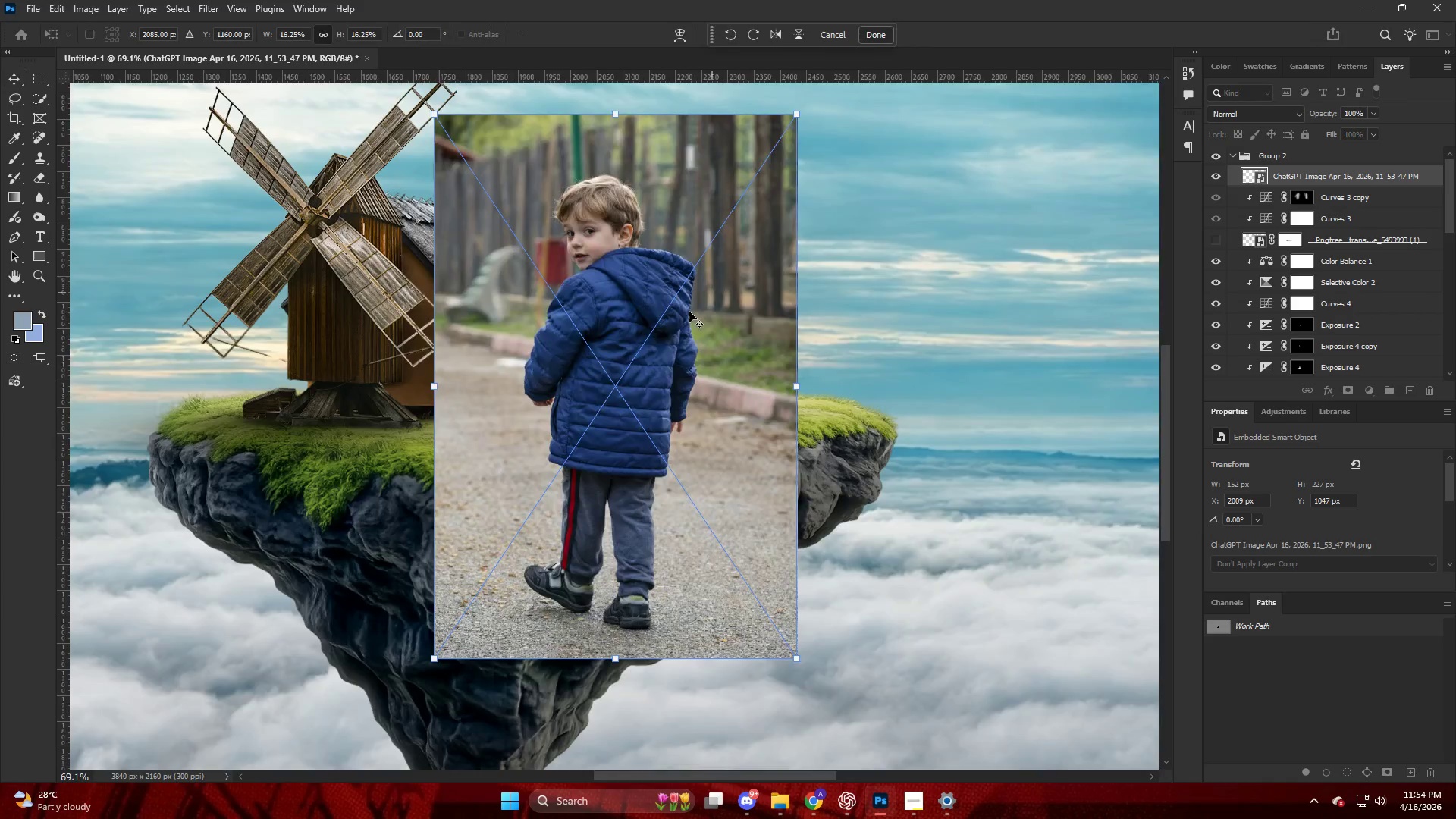 
scroll: coordinate [614, 378], scroll_direction: down, amount: 13.0
 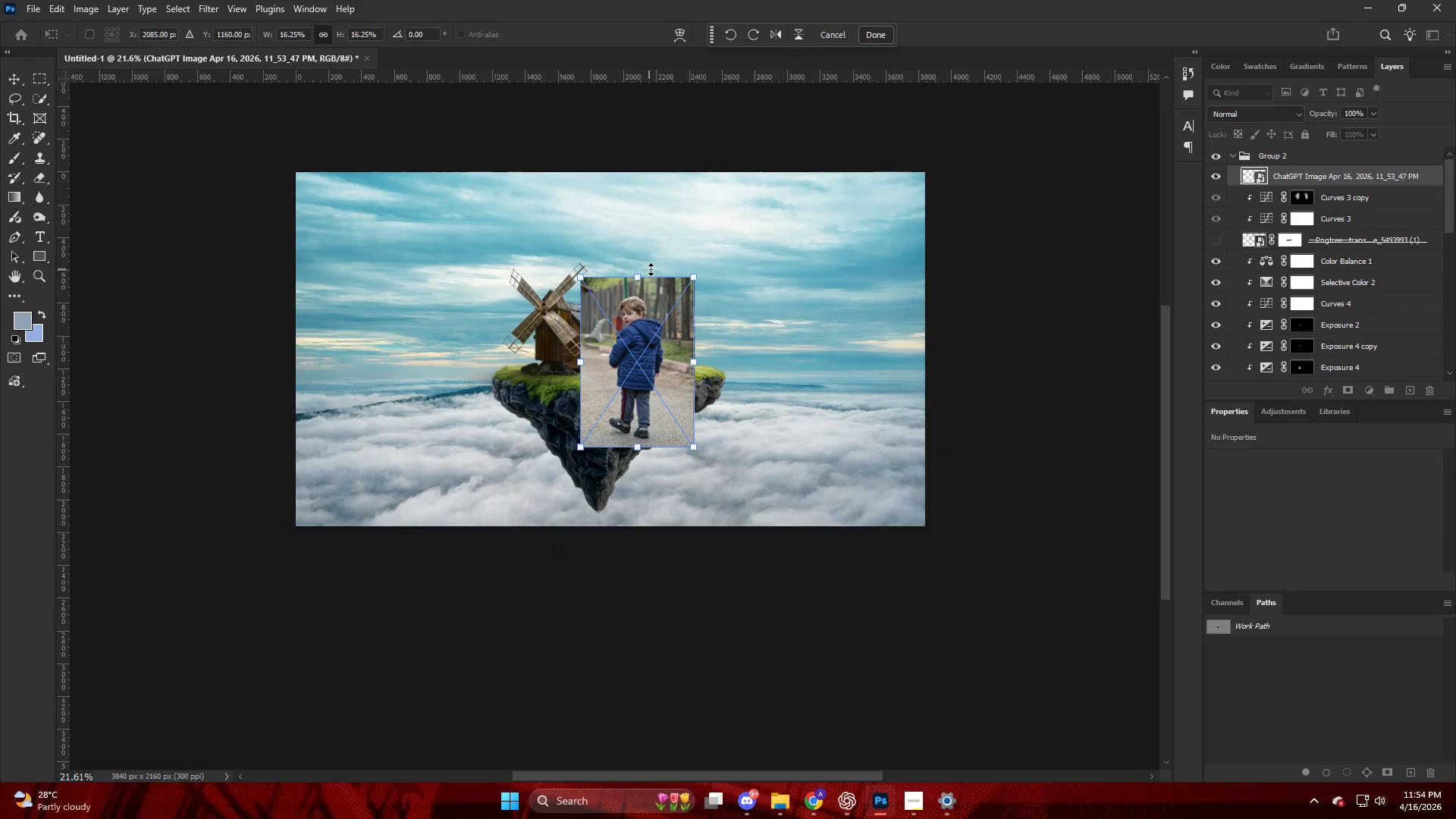 
left_click_drag(start_coordinate=[649, 271], to_coordinate=[761, 146])
 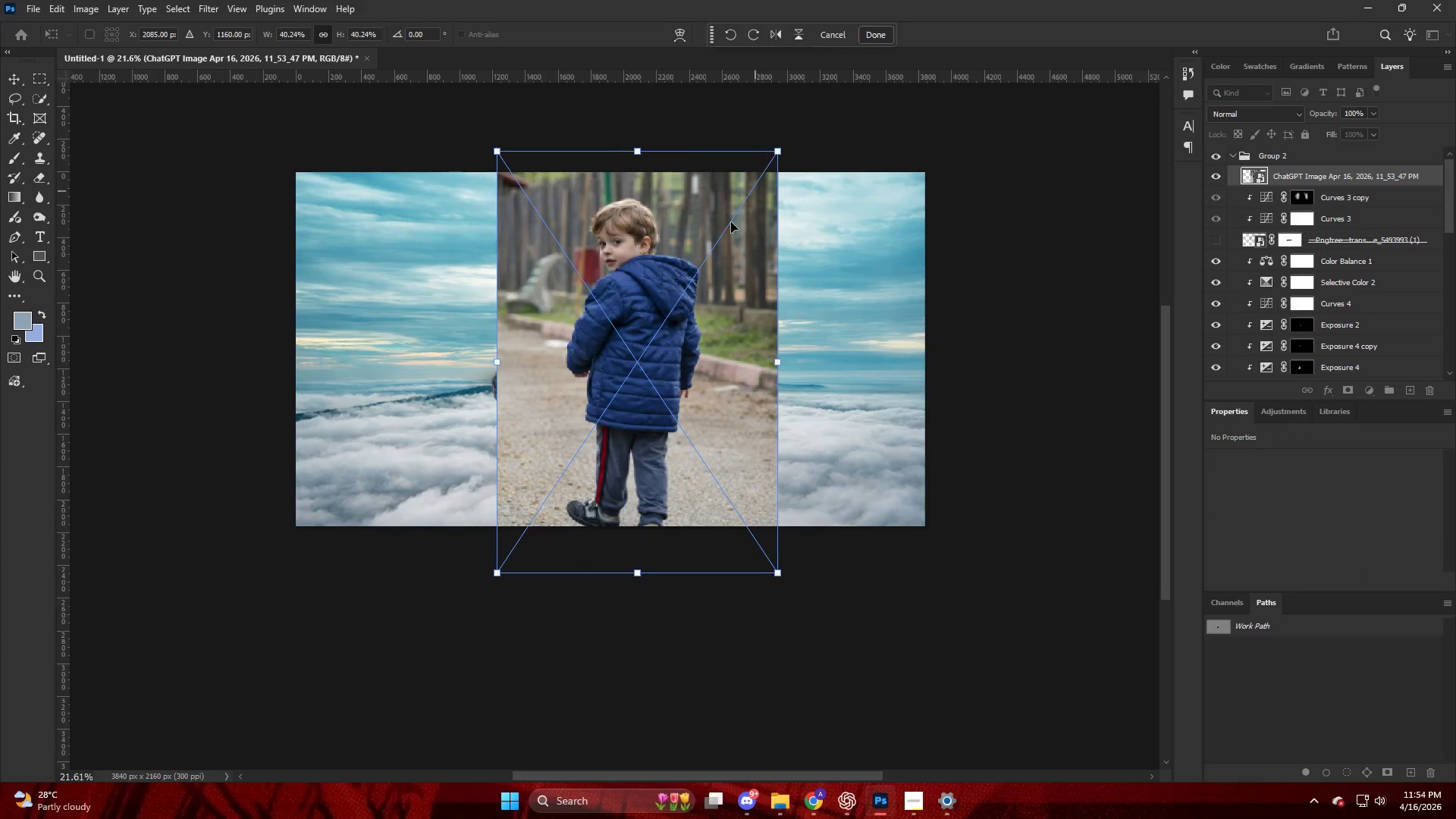 
left_click_drag(start_coordinate=[713, 235], to_coordinate=[711, 216])
 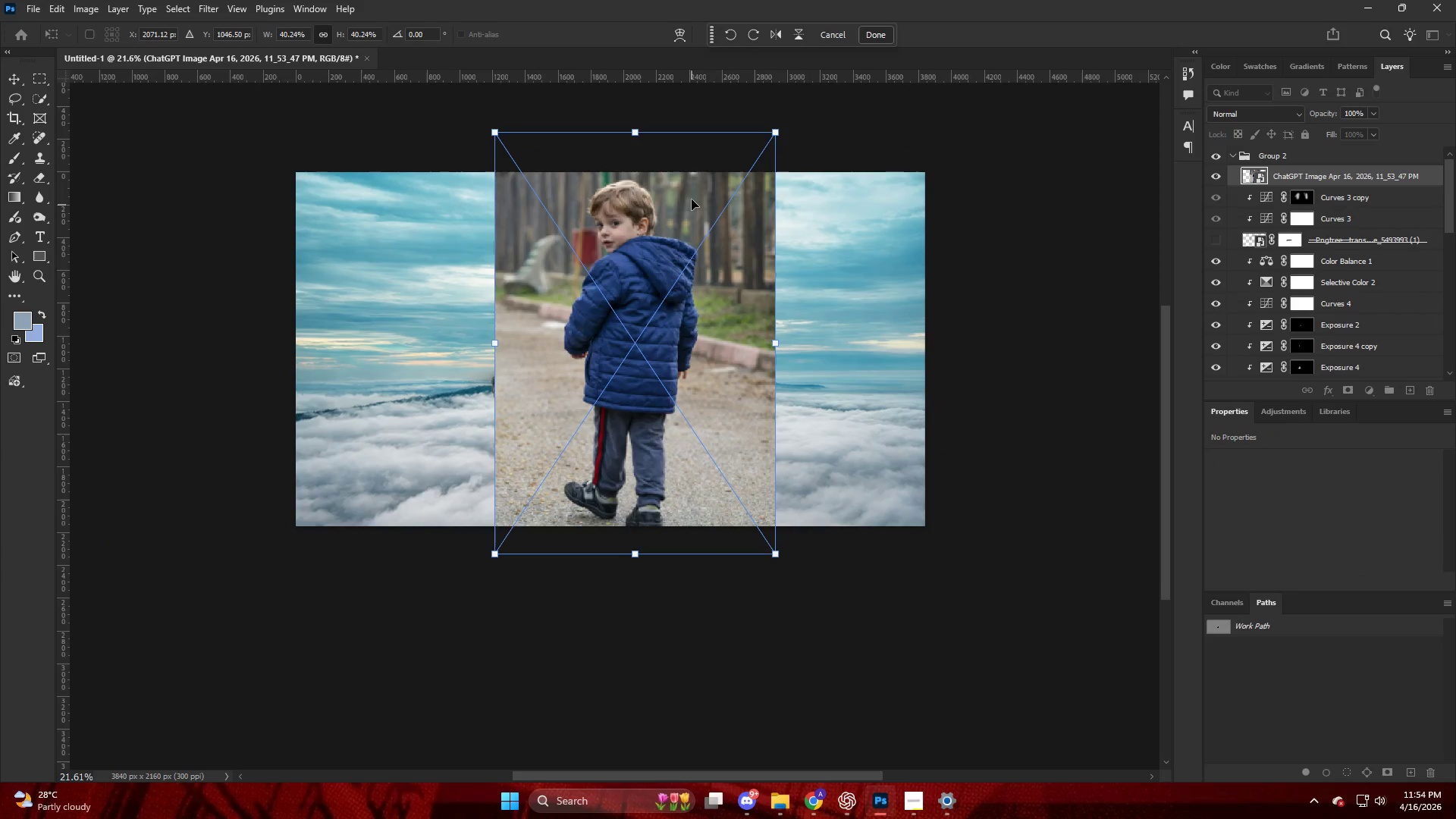 
hold_key(key=AltLeft, duration=0.95)
left_click_drag(start_coordinate=[634, 131], to_coordinate=[637, 146])
 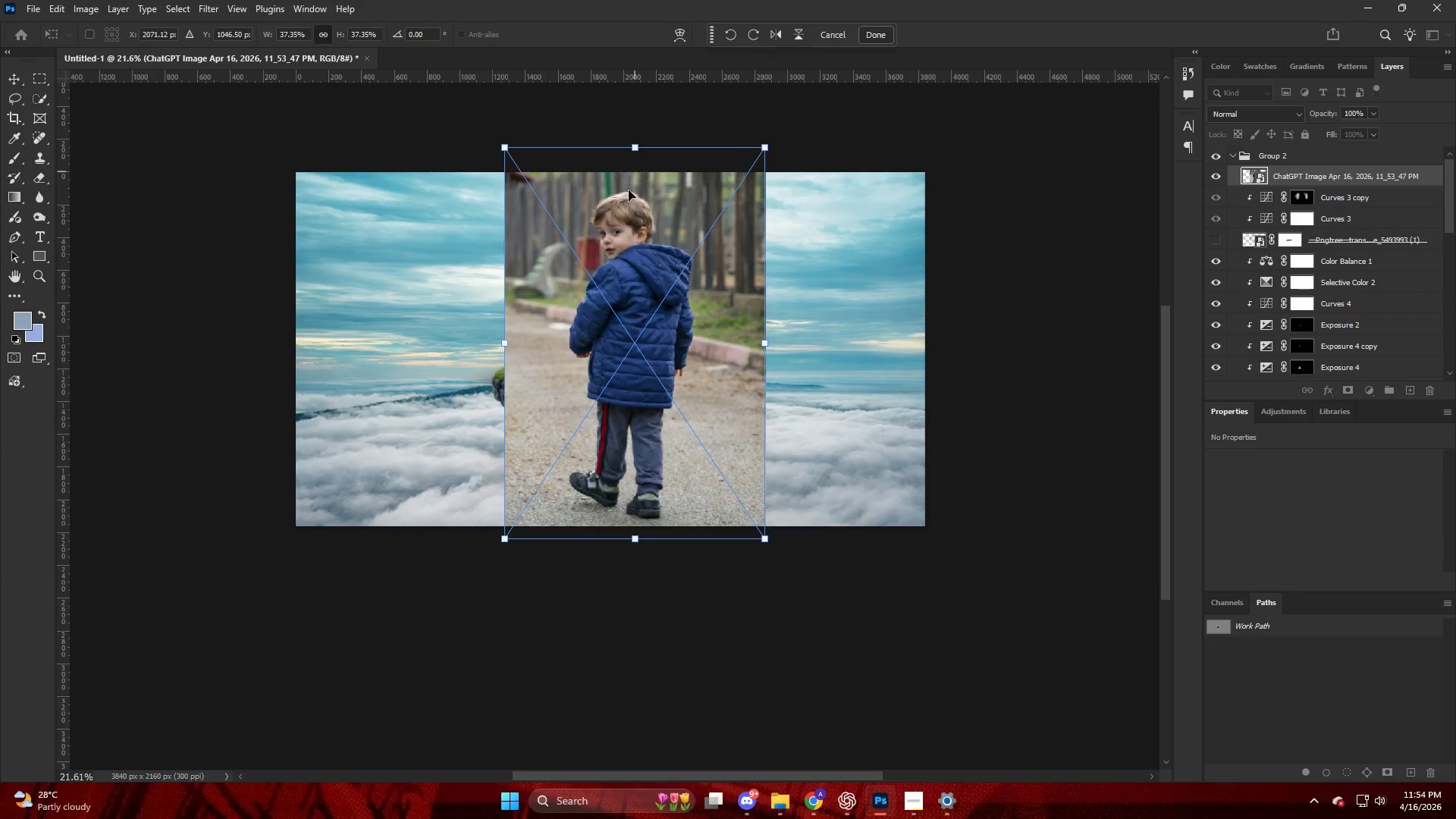 
left_click_drag(start_coordinate=[629, 191], to_coordinate=[629, 182])
 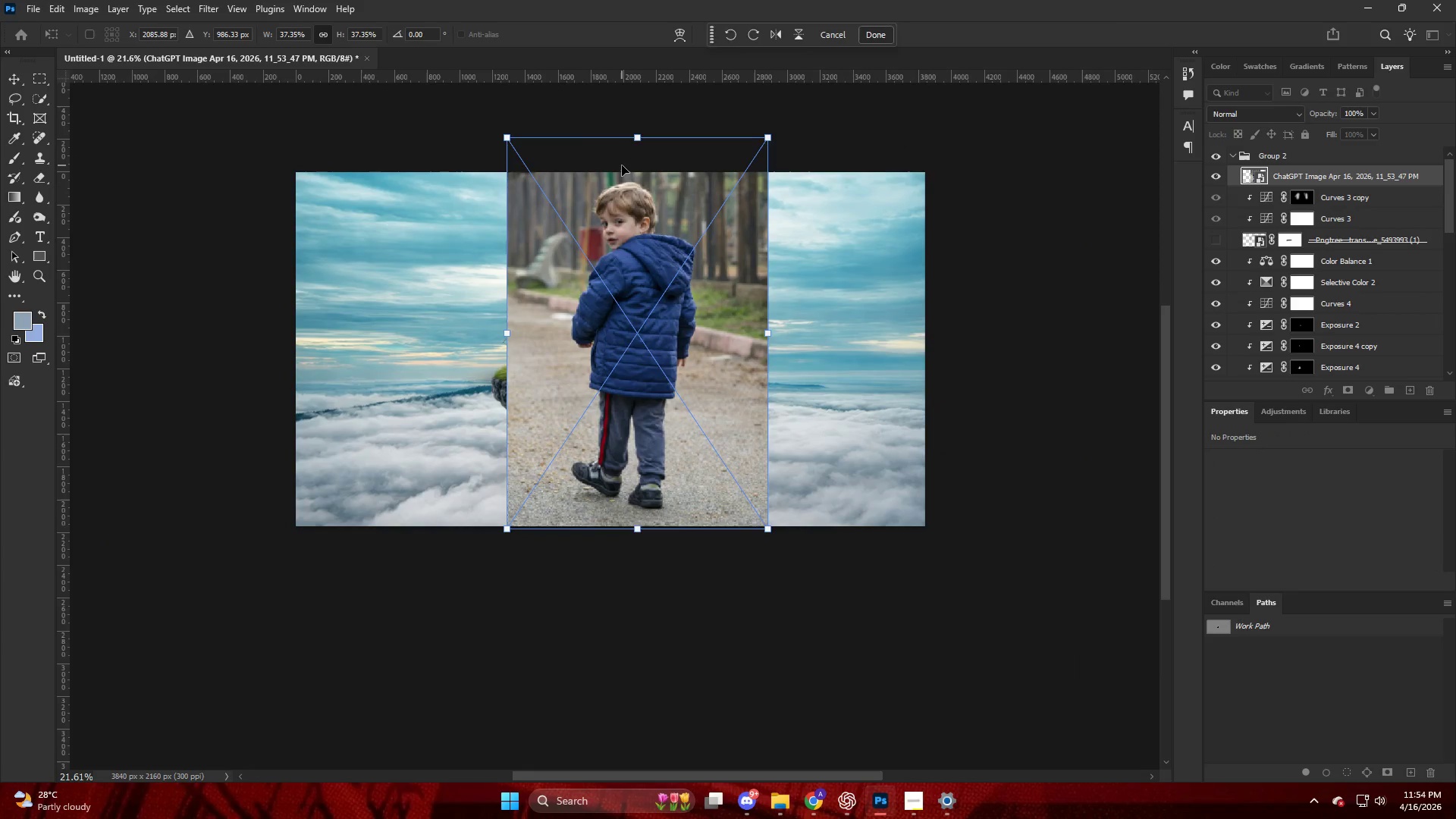 
key(NumpadEnter)
 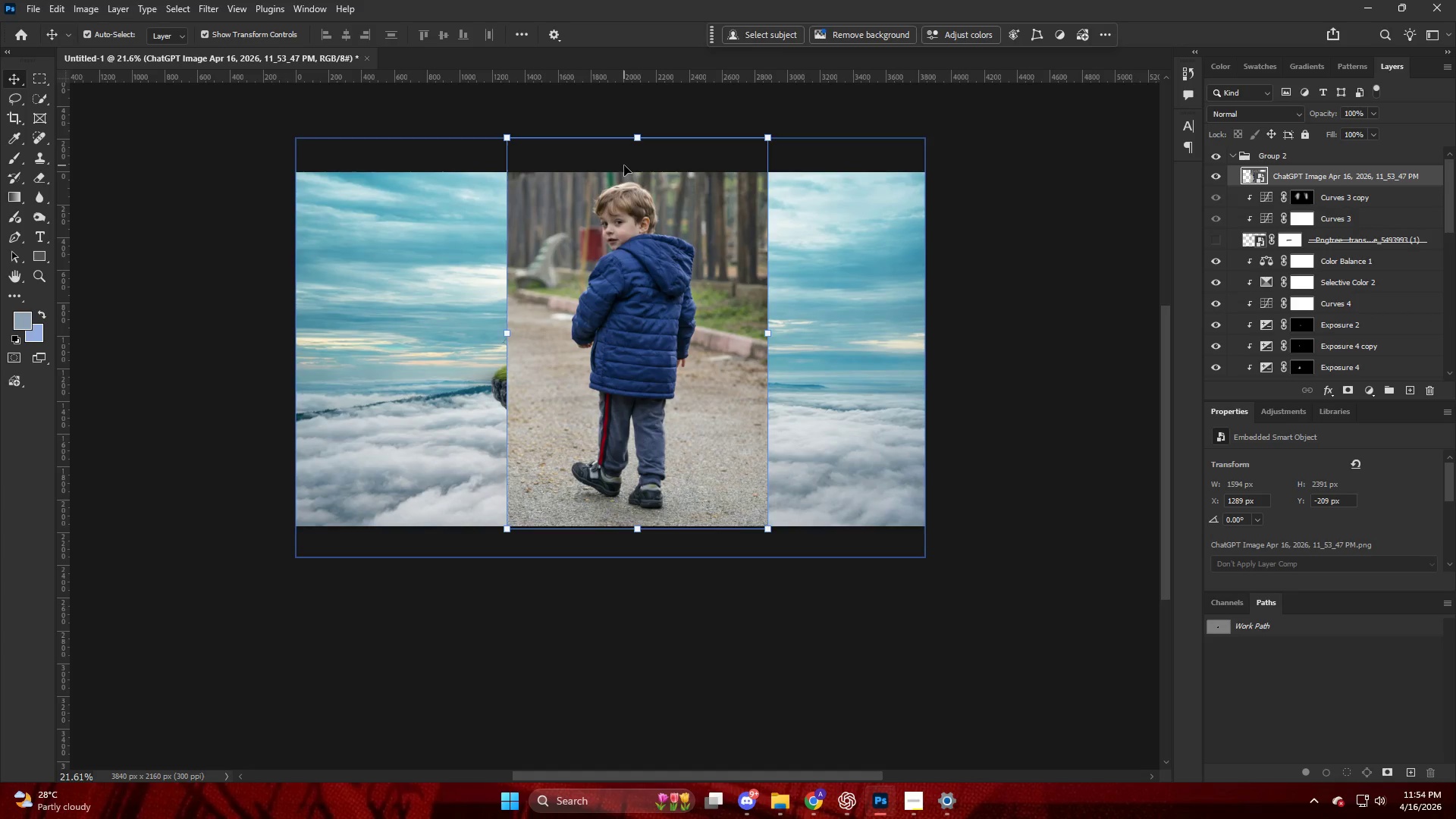 
hold_key(key=AltLeft, duration=0.78)
scroll: coordinate [734, 313], scroll_direction: up, amount: 26.0
 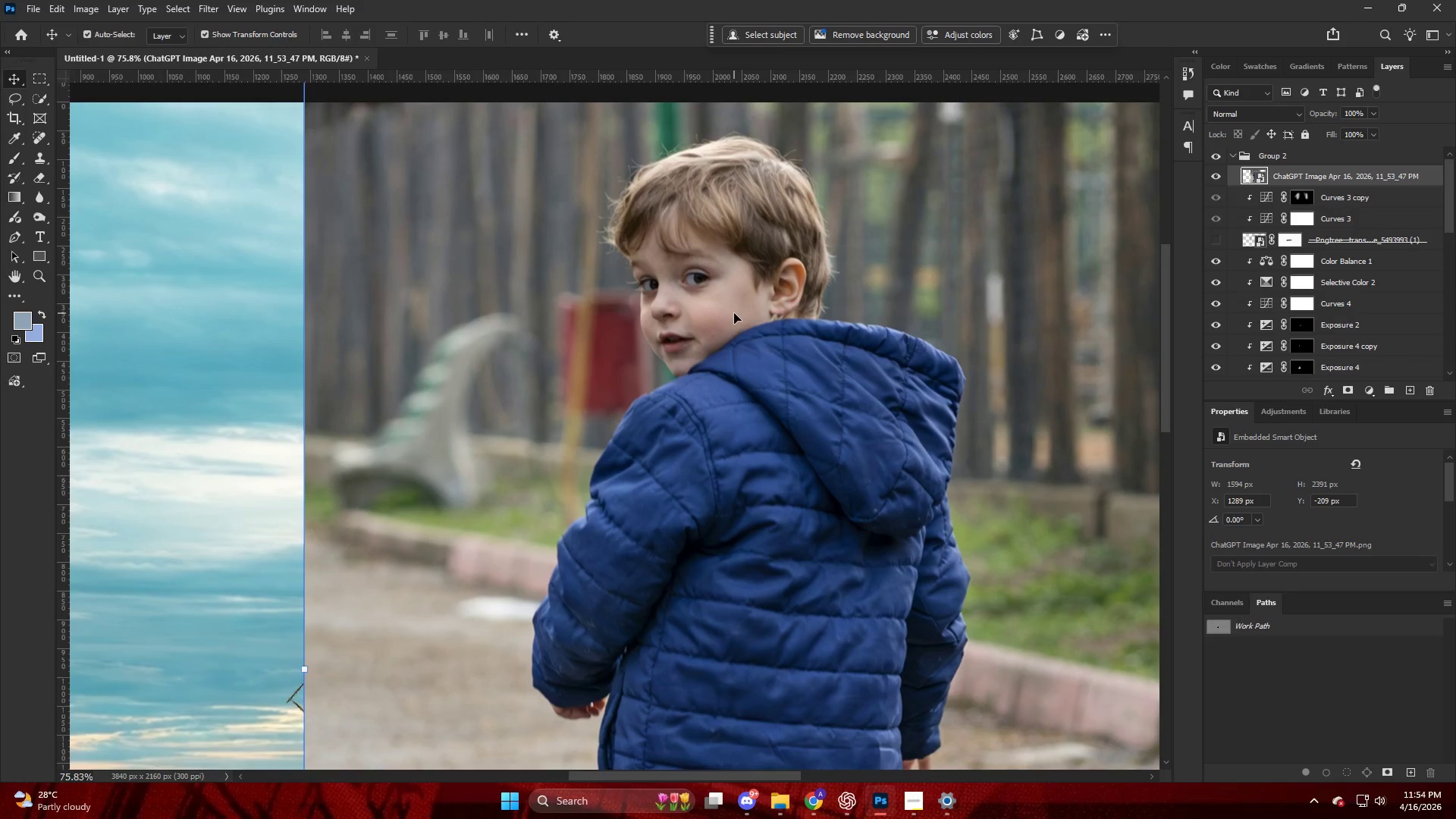 
key(P)
 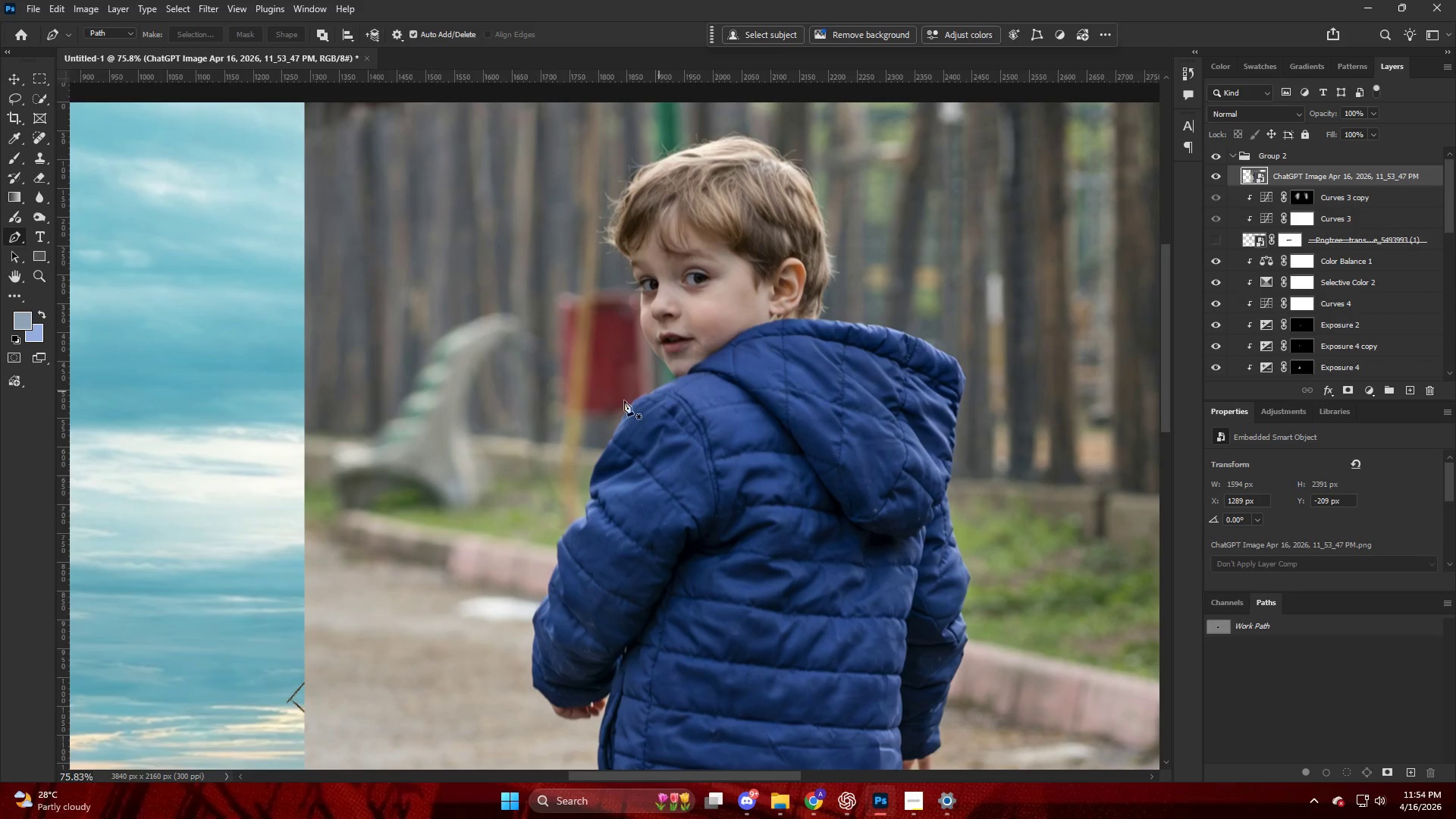 
hold_key(key=AltLeft, duration=0.58)
scroll: coordinate [634, 401], scroll_direction: up, amount: 10.0
 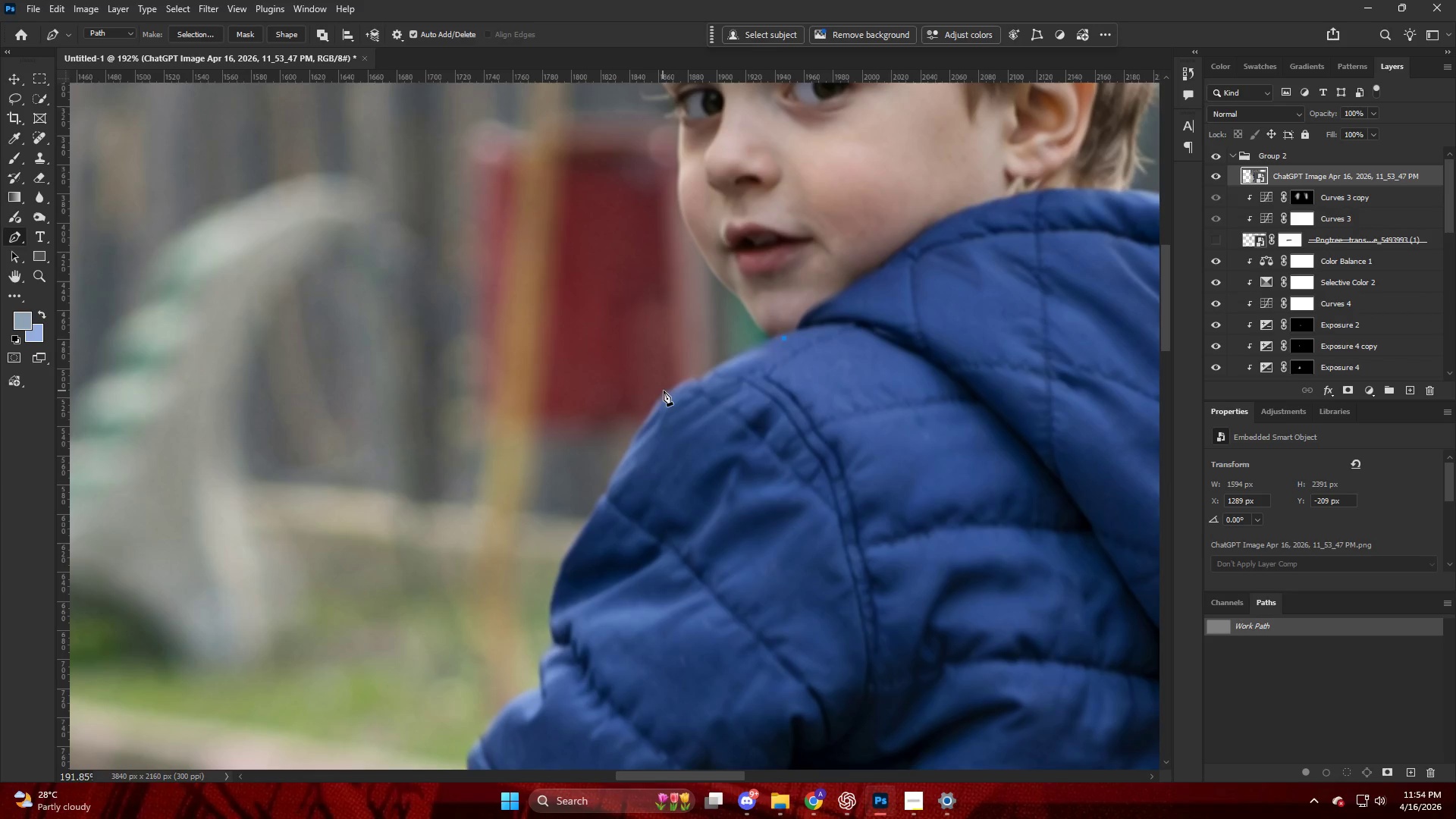 
left_click_drag(start_coordinate=[673, 394], to_coordinate=[648, 416])
 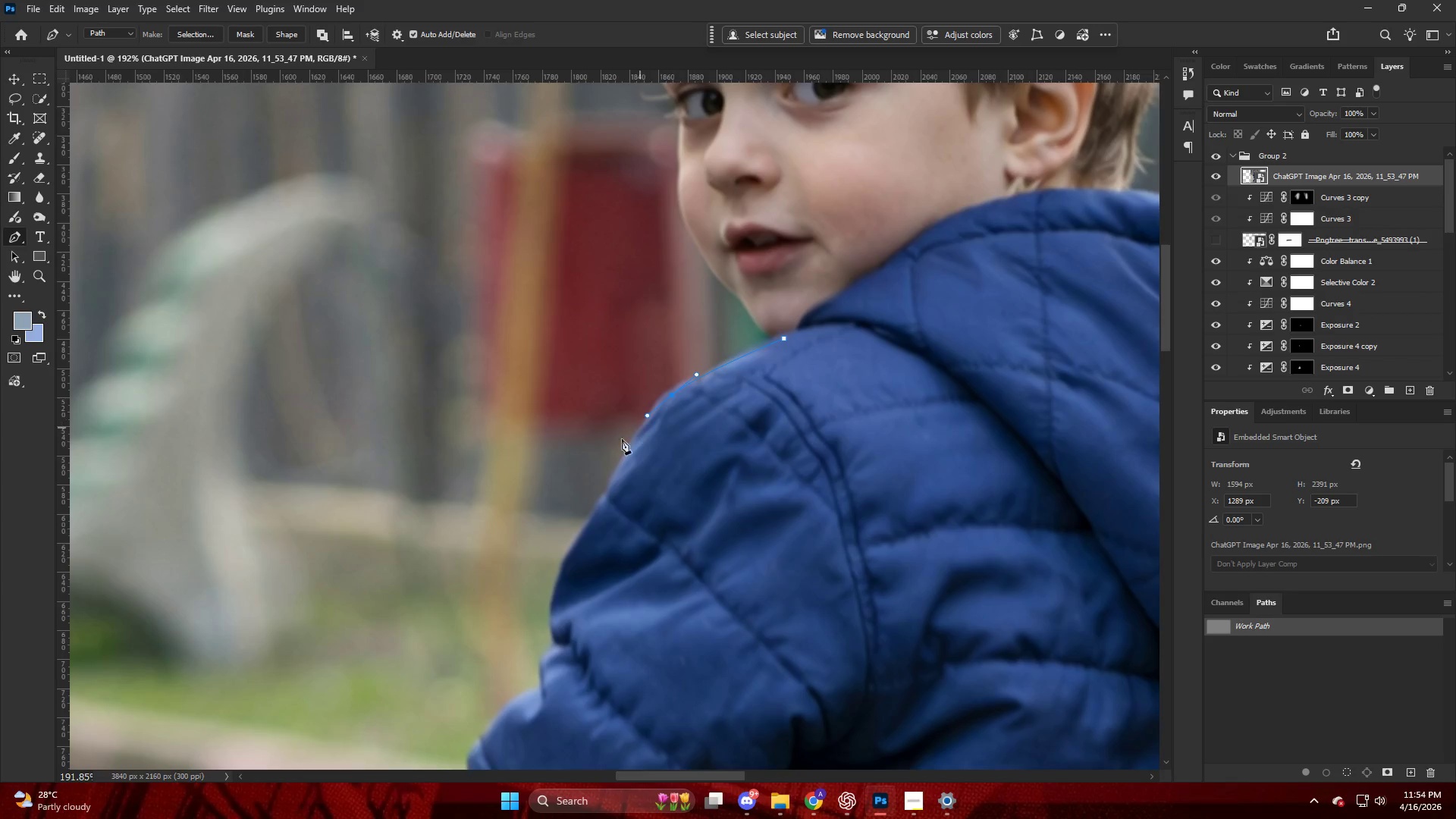 
scroll: coordinate [611, 455], scroll_direction: down, amount: 4.0
 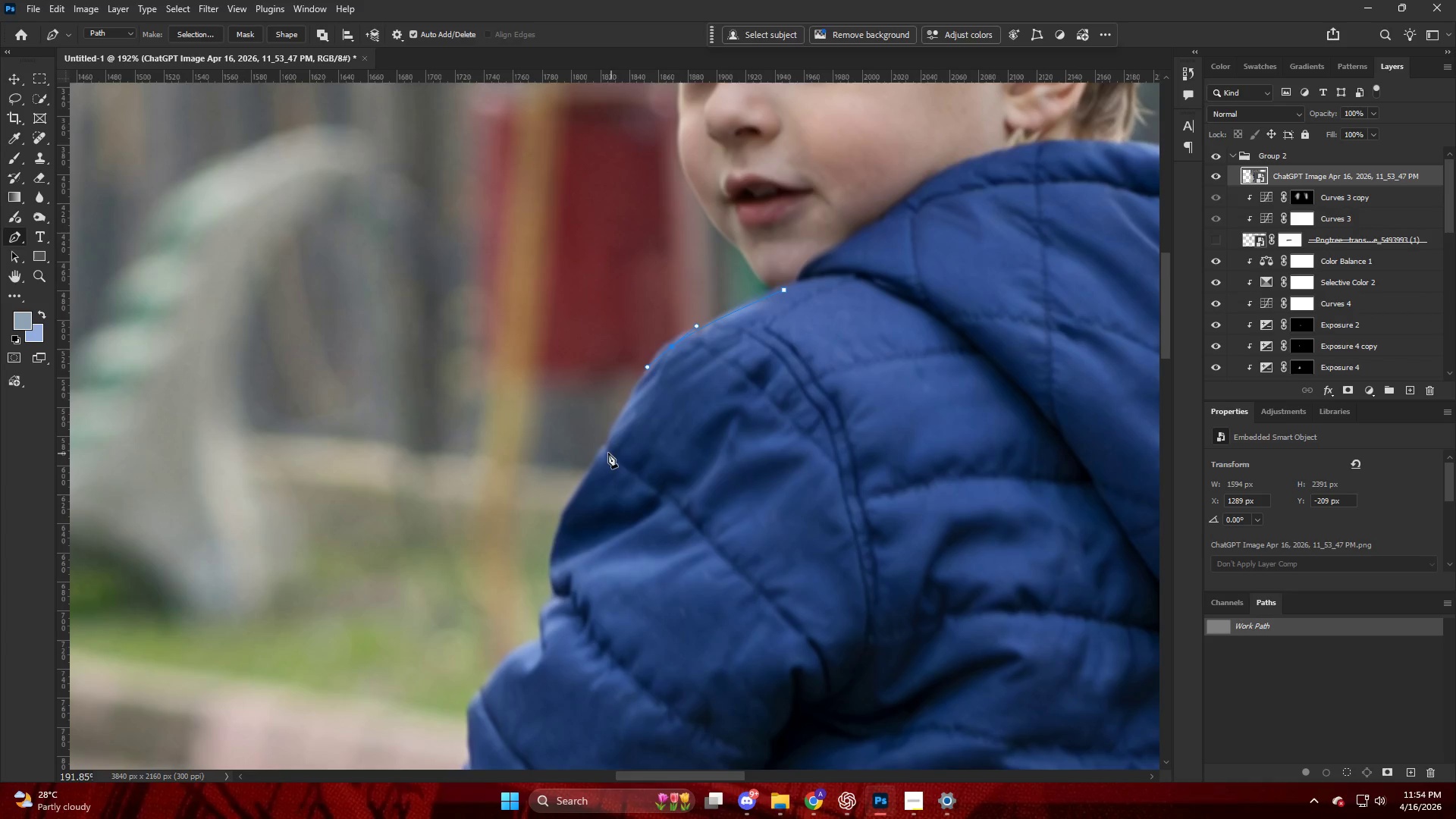 
left_click_drag(start_coordinate=[606, 454], to_coordinate=[589, 478])
 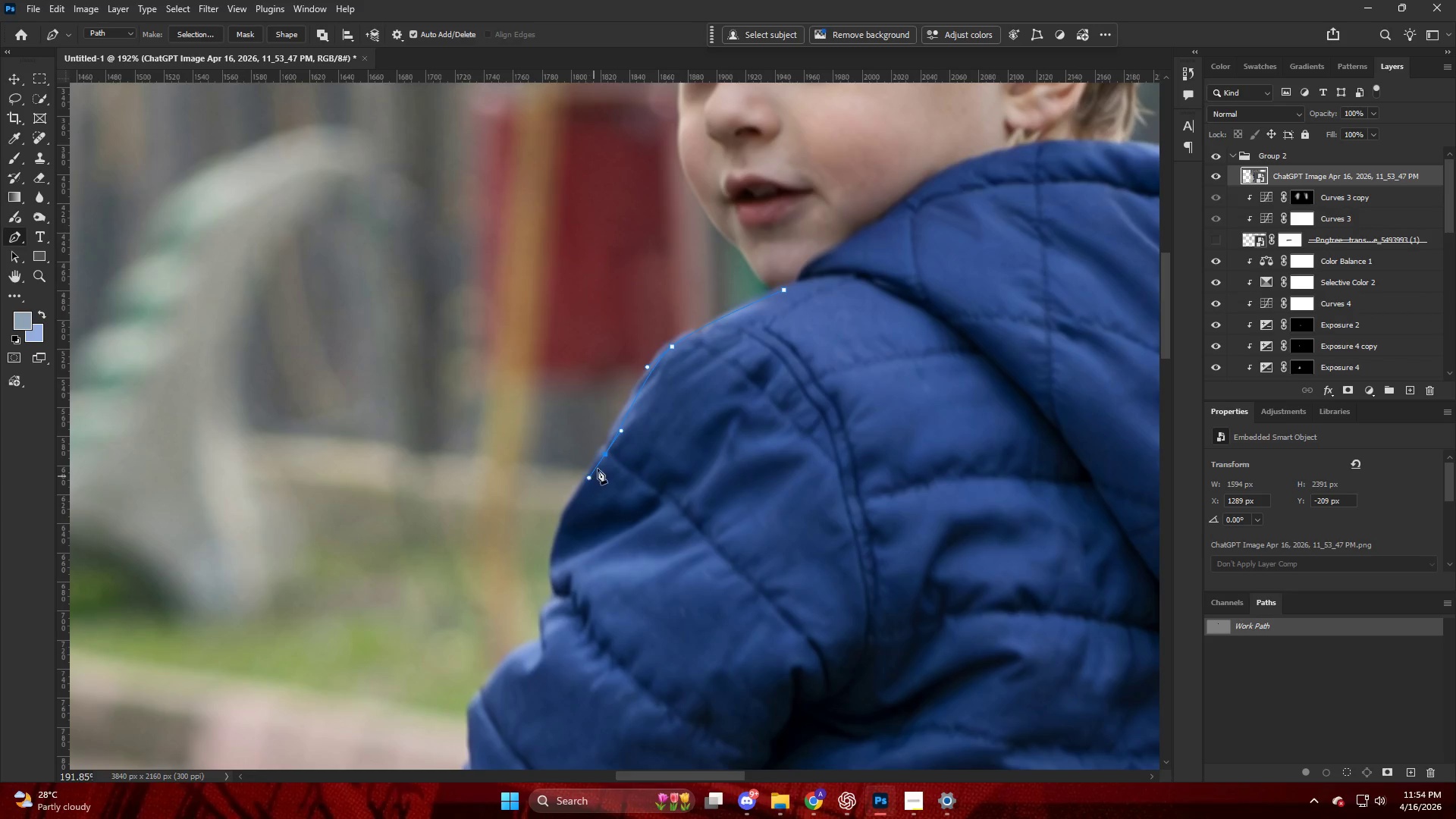 
key(Control+ControlLeft)
 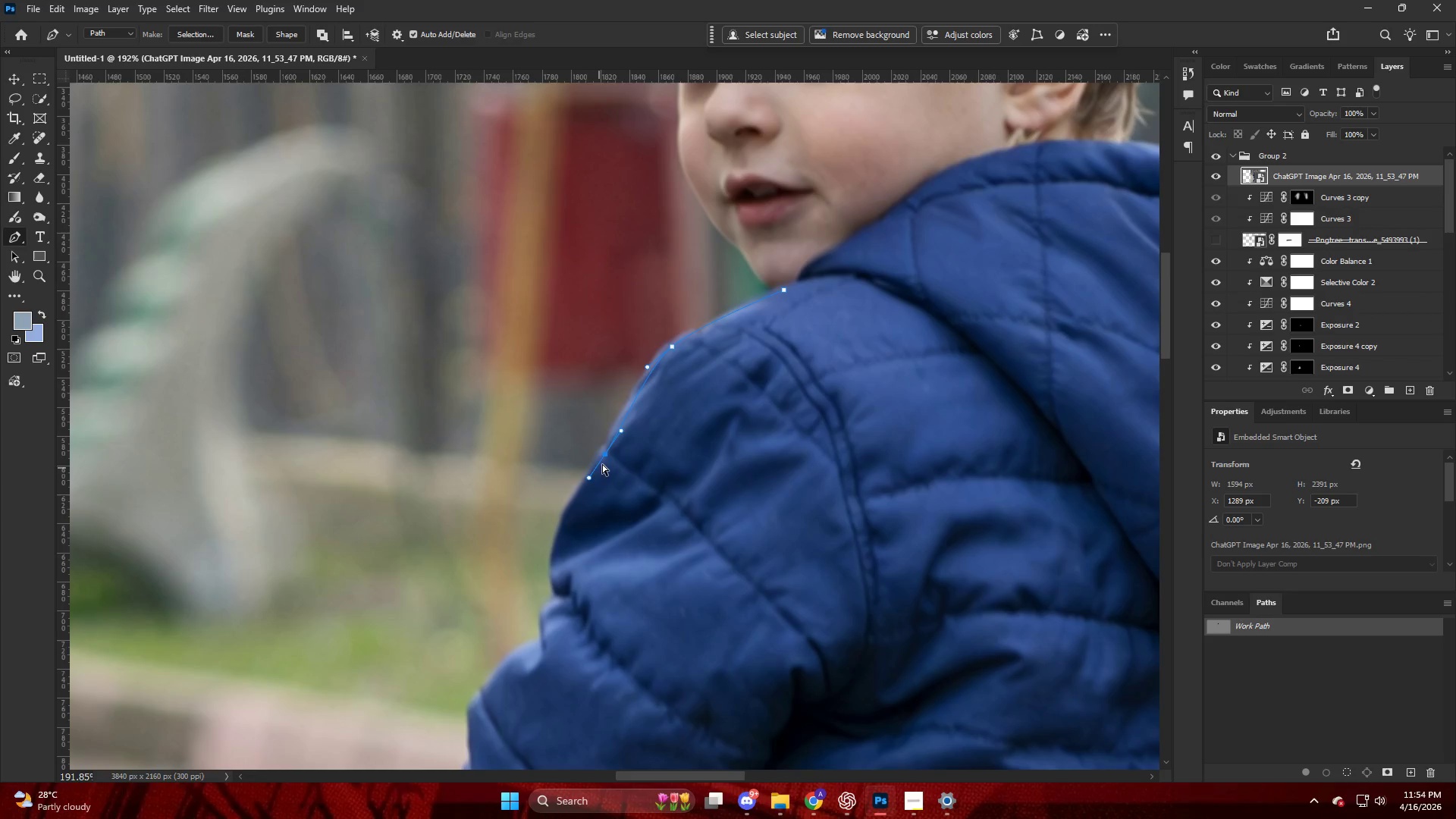 
key(Control+Z)
 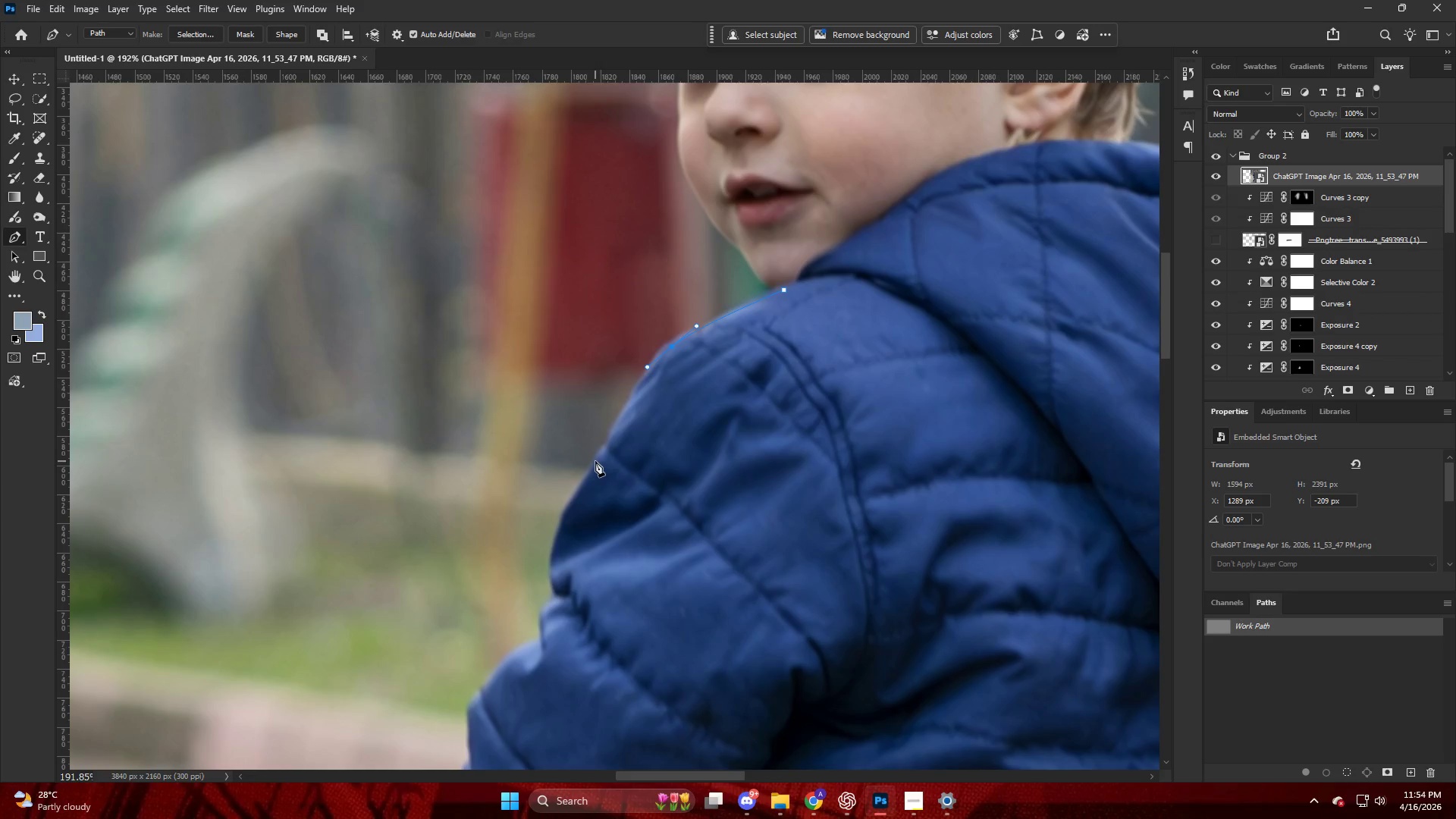 
left_click_drag(start_coordinate=[593, 461], to_coordinate=[570, 497])
 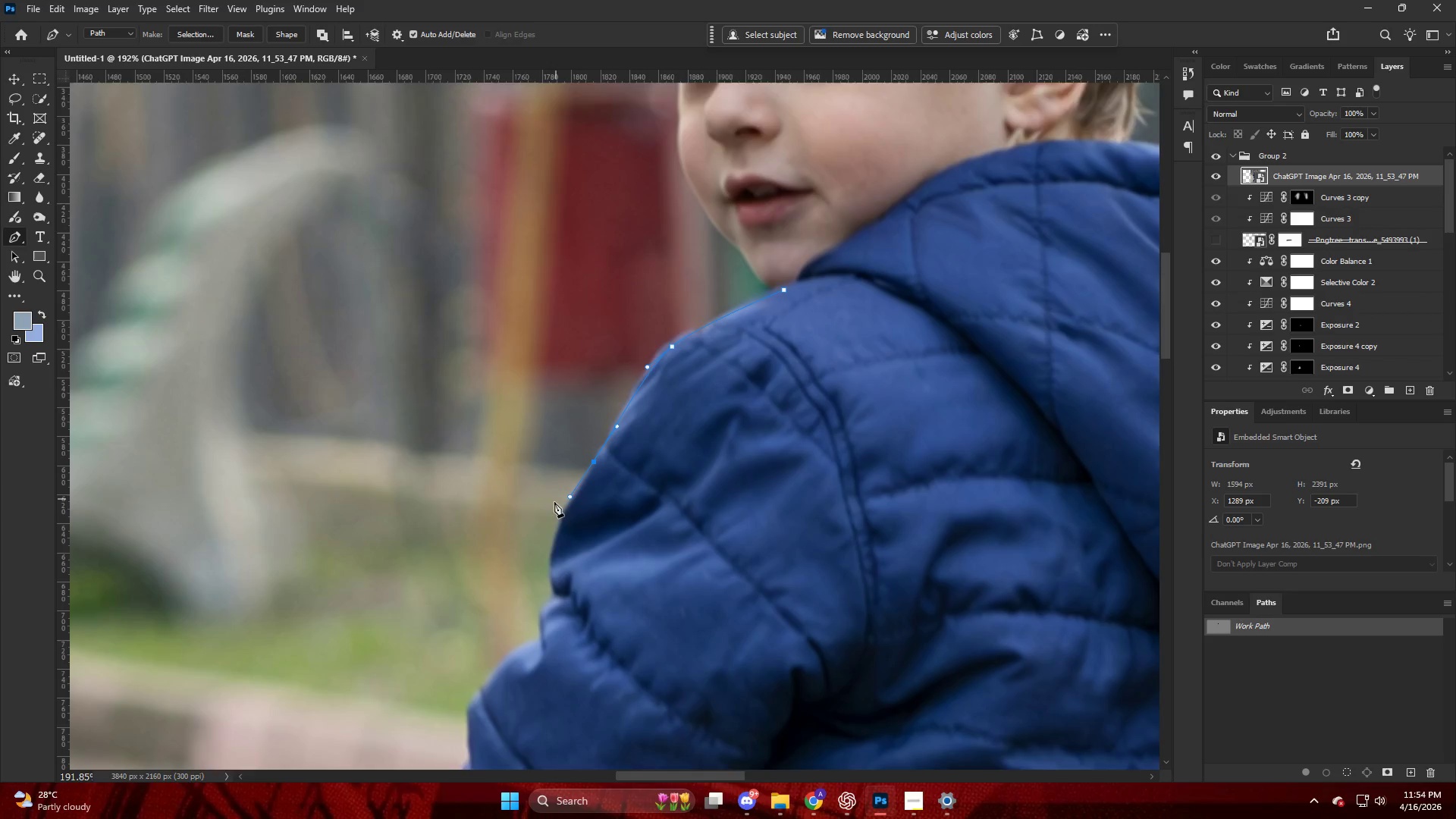 
scroll: coordinate [544, 512], scroll_direction: down, amount: 5.0
 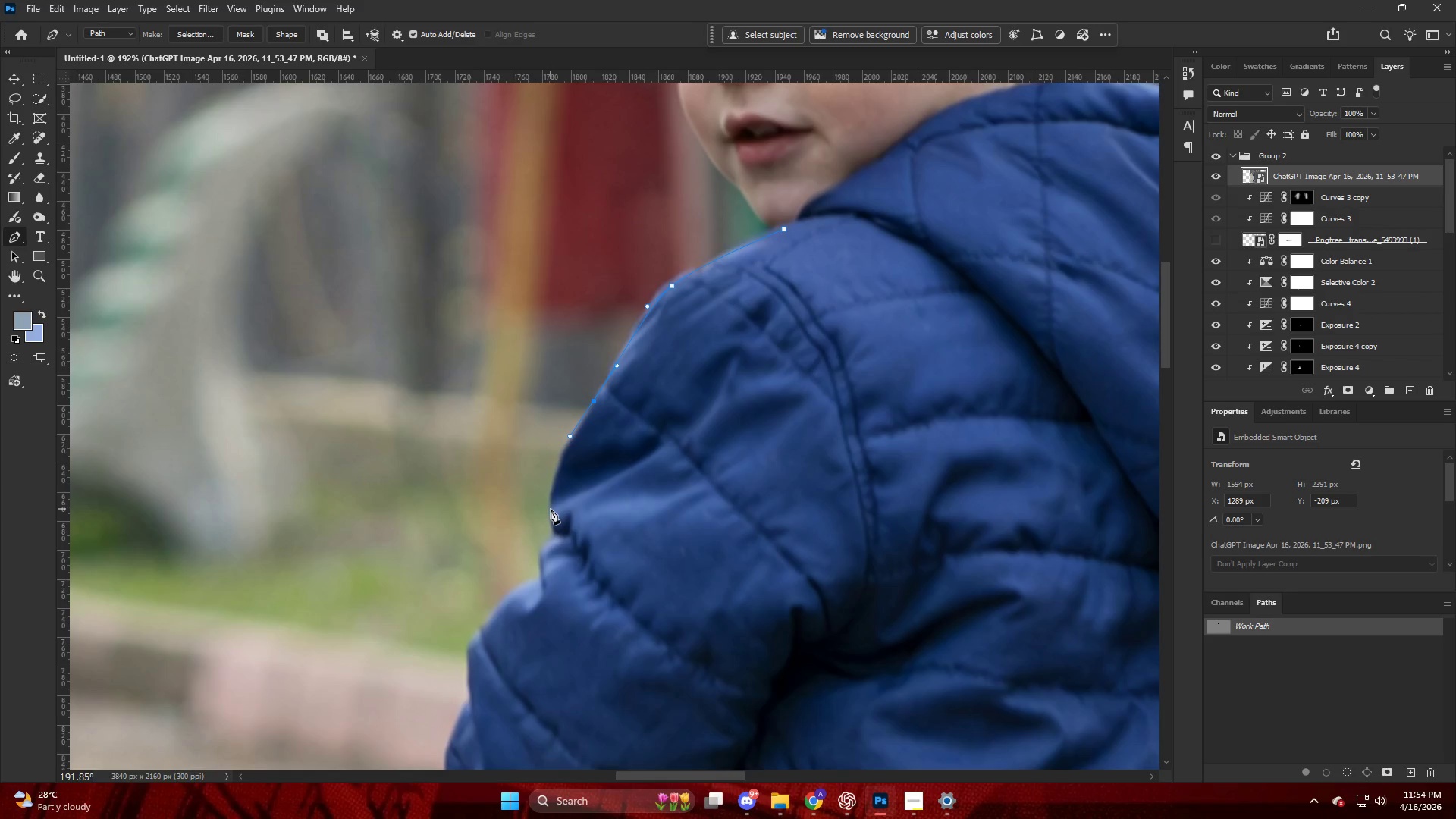 
left_click_drag(start_coordinate=[551, 510], to_coordinate=[554, 532])
 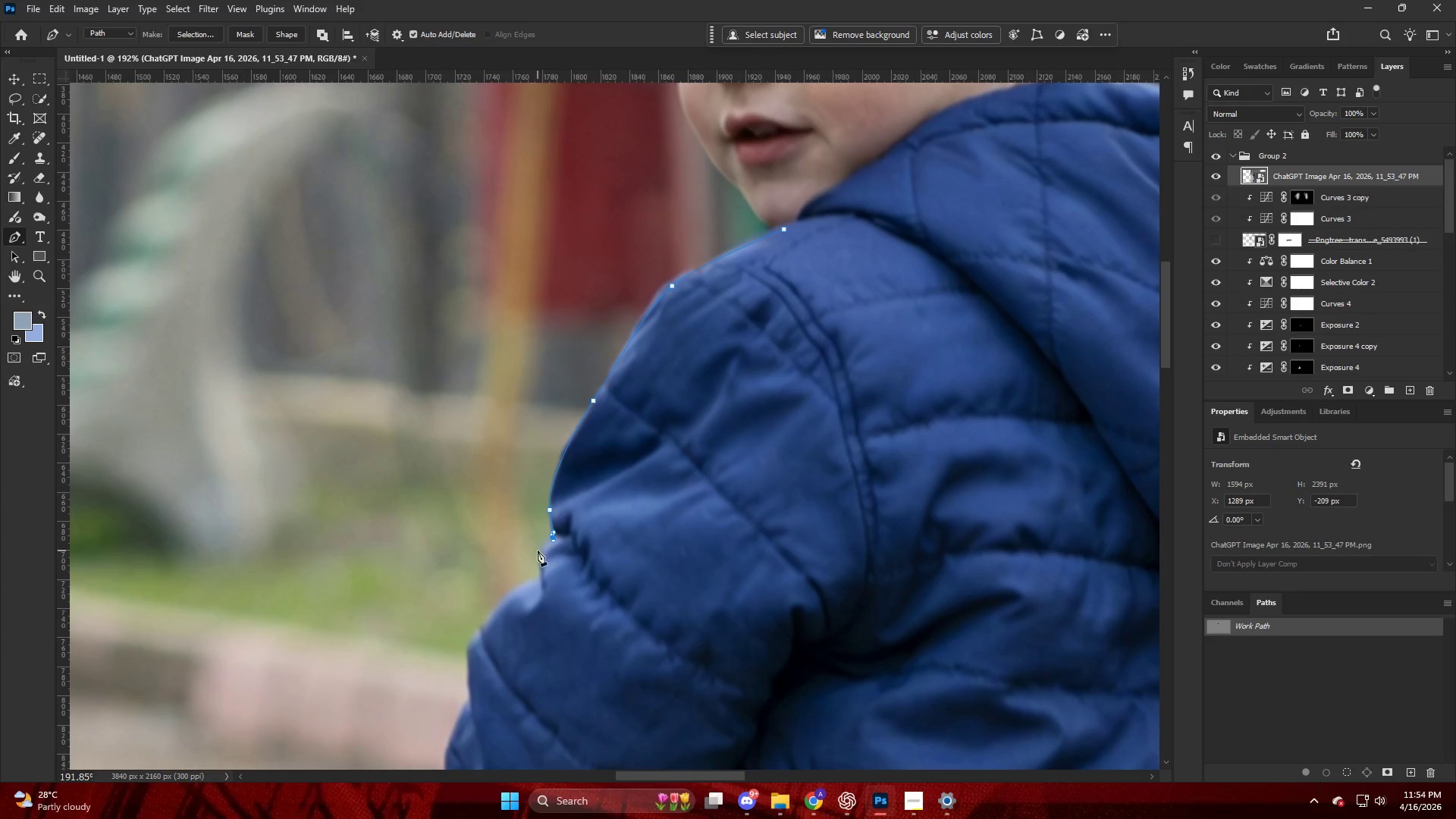 
left_click_drag(start_coordinate=[541, 554], to_coordinate=[541, 563])
 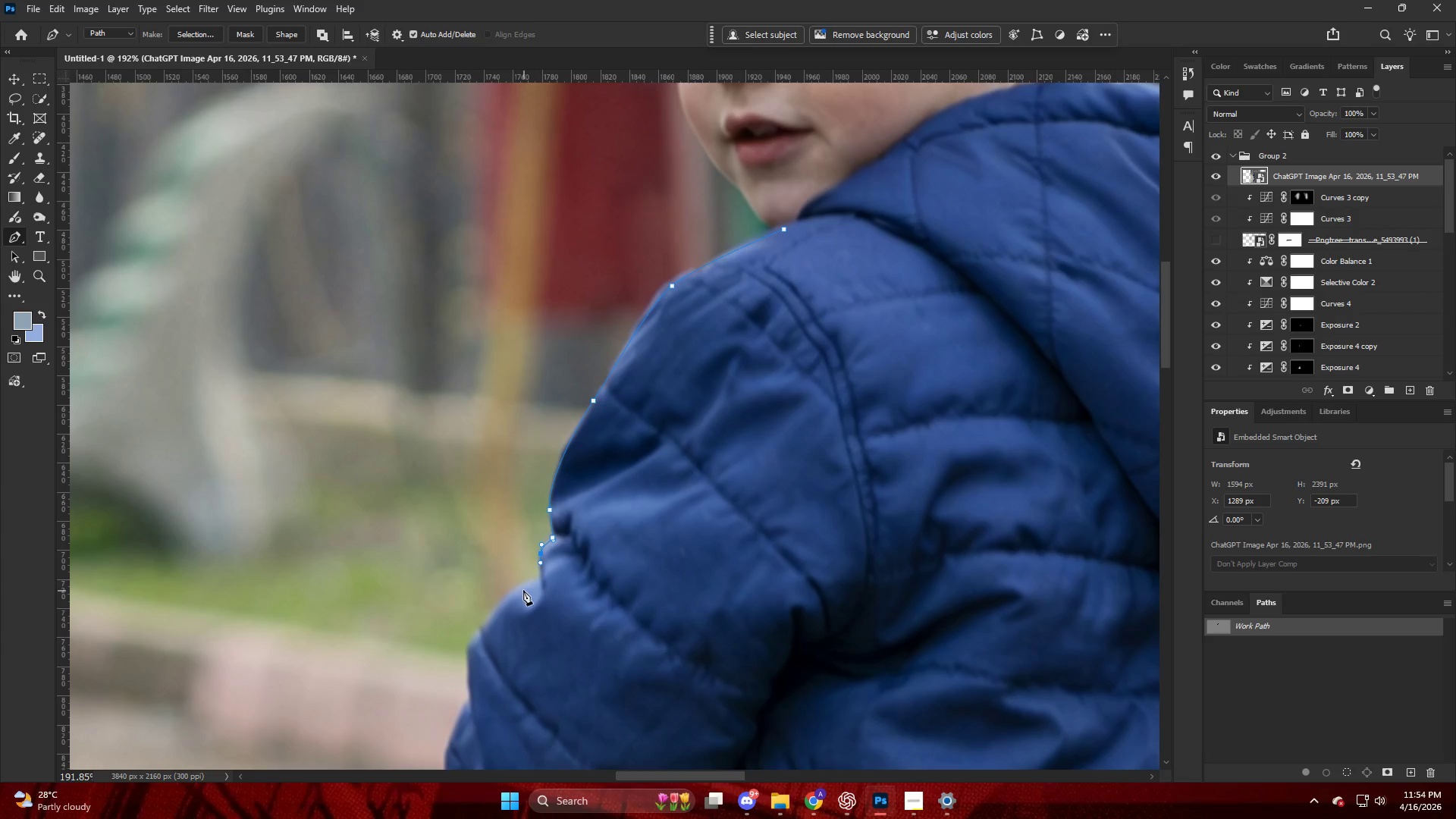 
left_click_drag(start_coordinate=[521, 590], to_coordinate=[492, 601])
 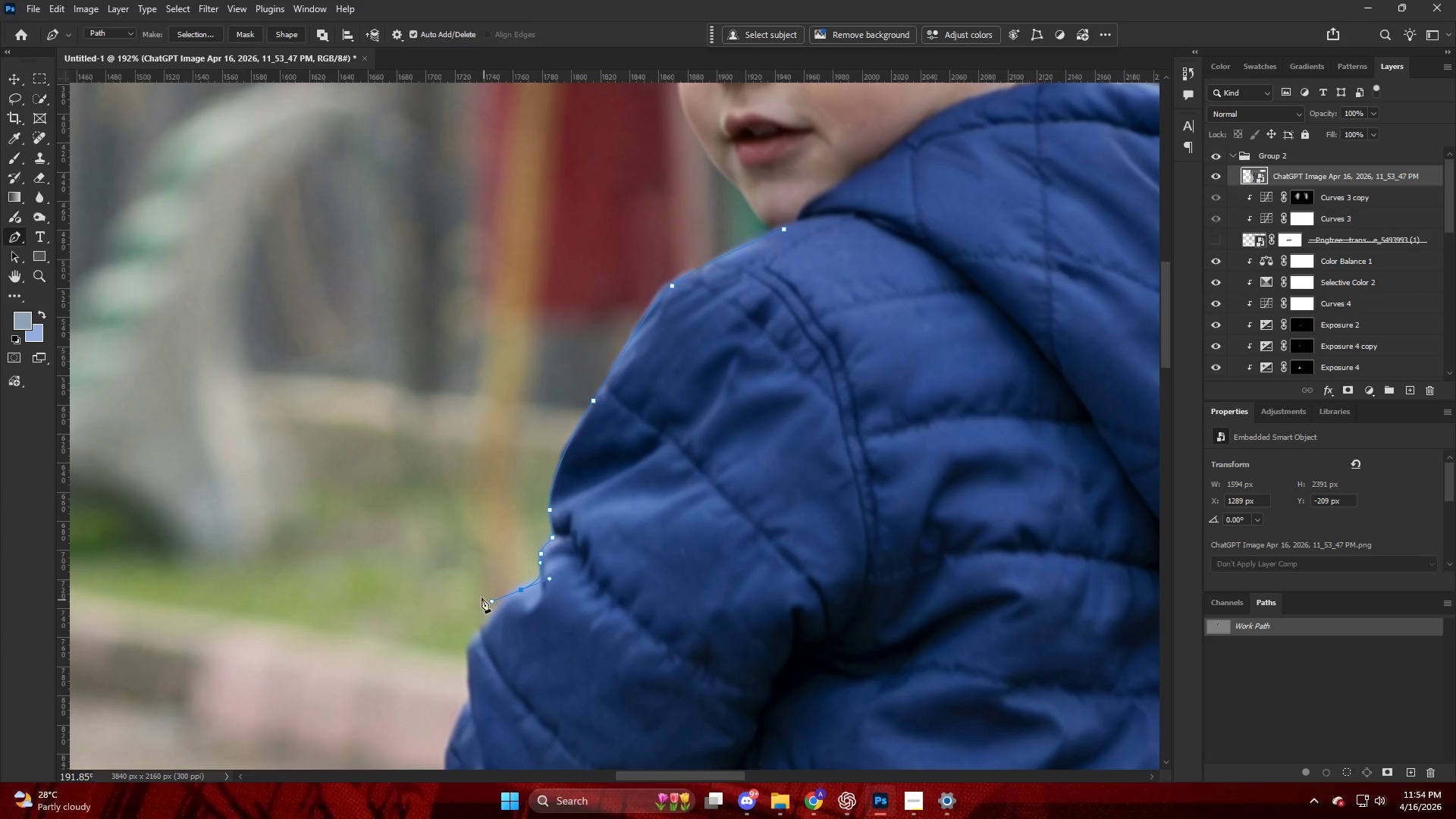 
scroll: coordinate [476, 595], scroll_direction: down, amount: 6.0
 